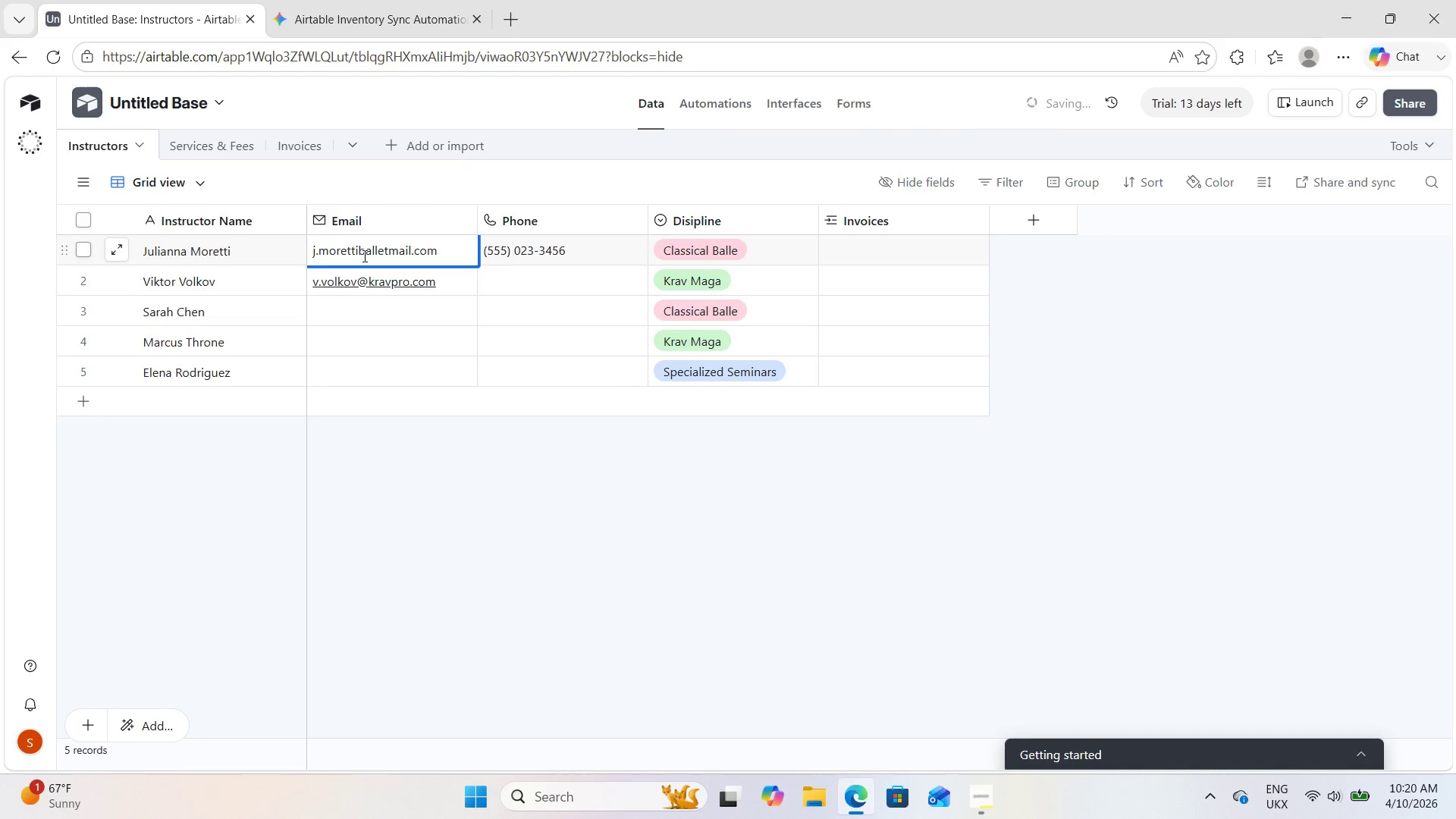 
key(Shift+Backquote)
 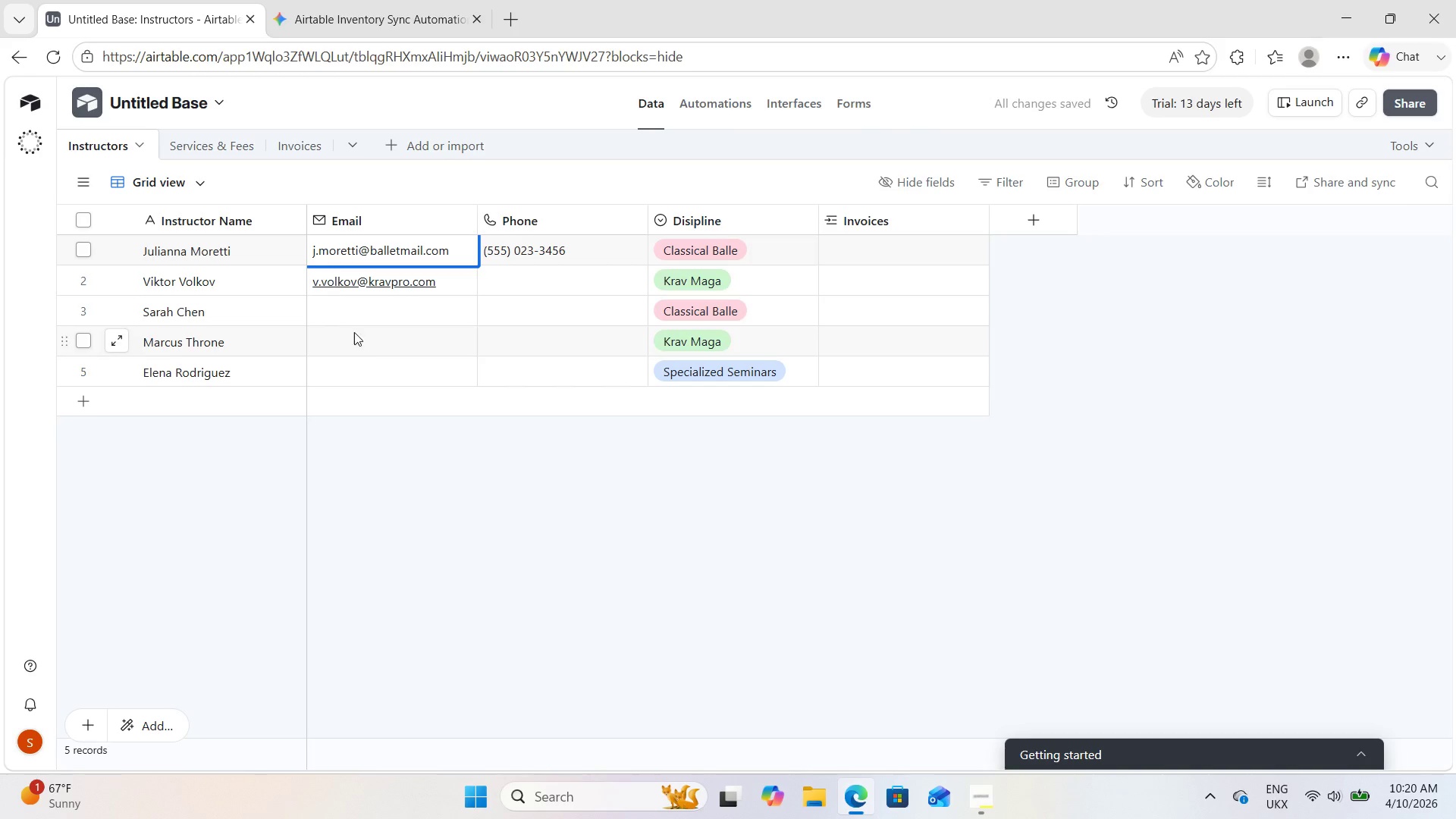 
left_click([353, 303])
 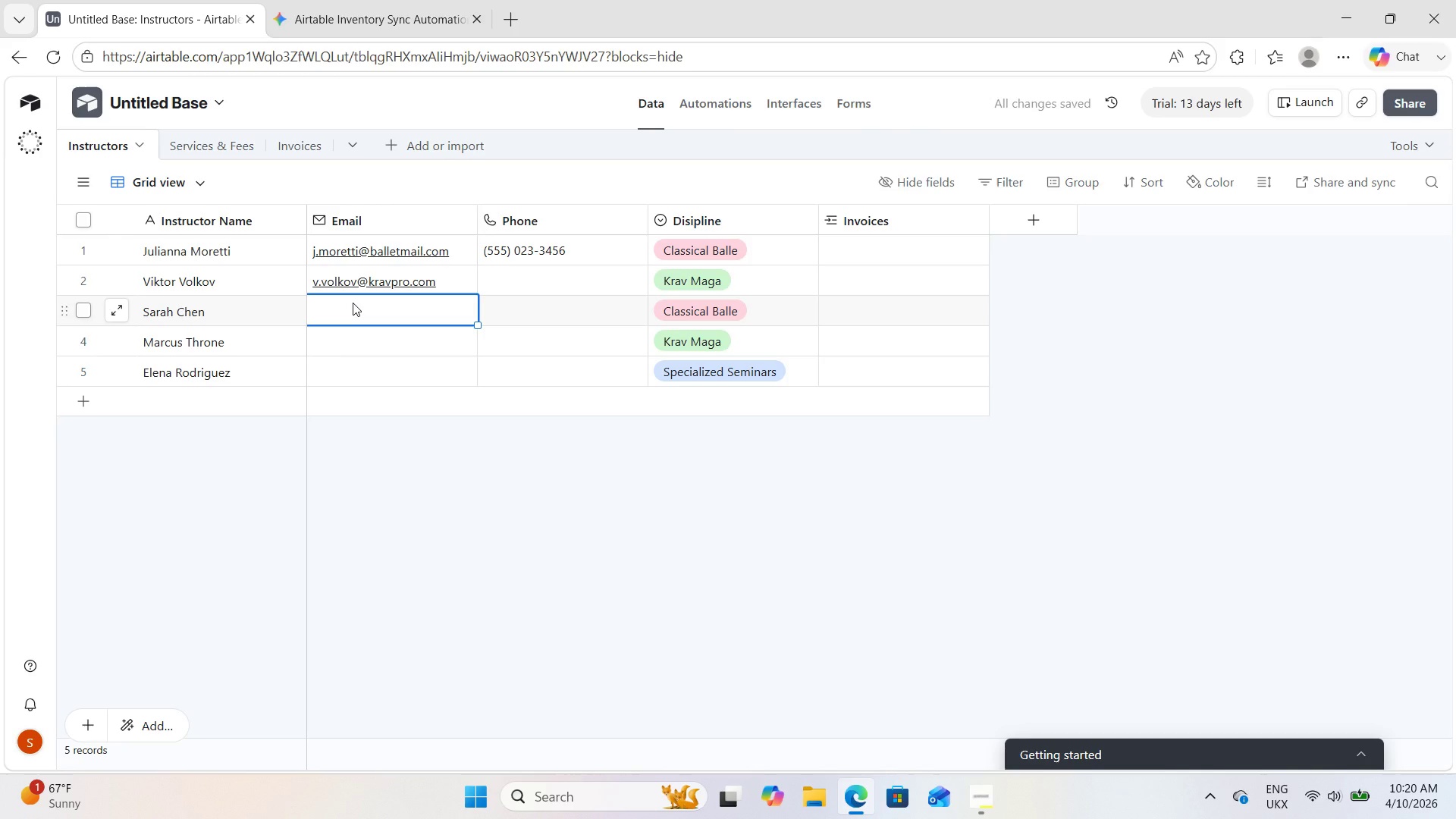 
double_click([353, 303])
 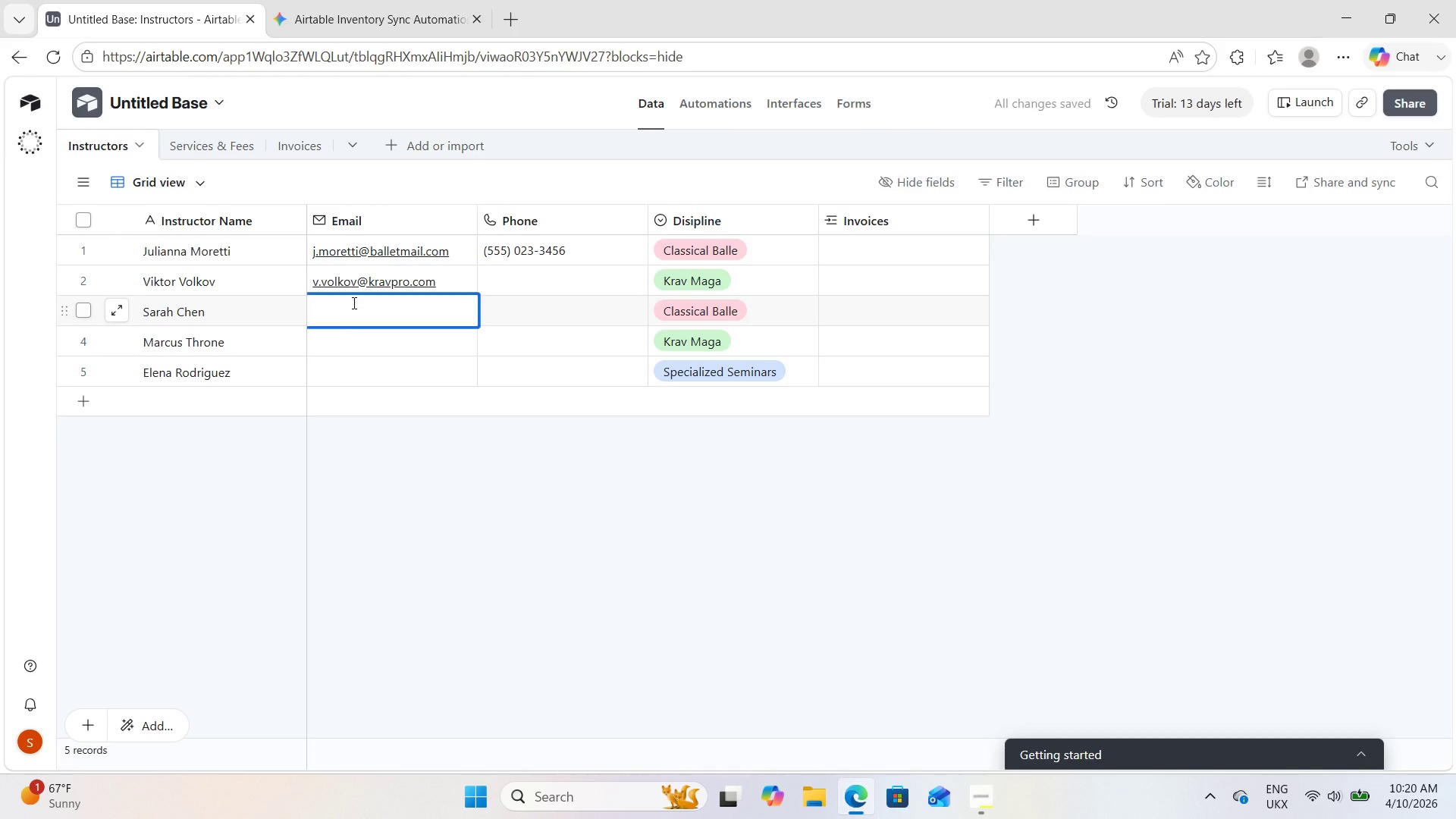 
hold_key(key=ShiftLeft, duration=0.8)
 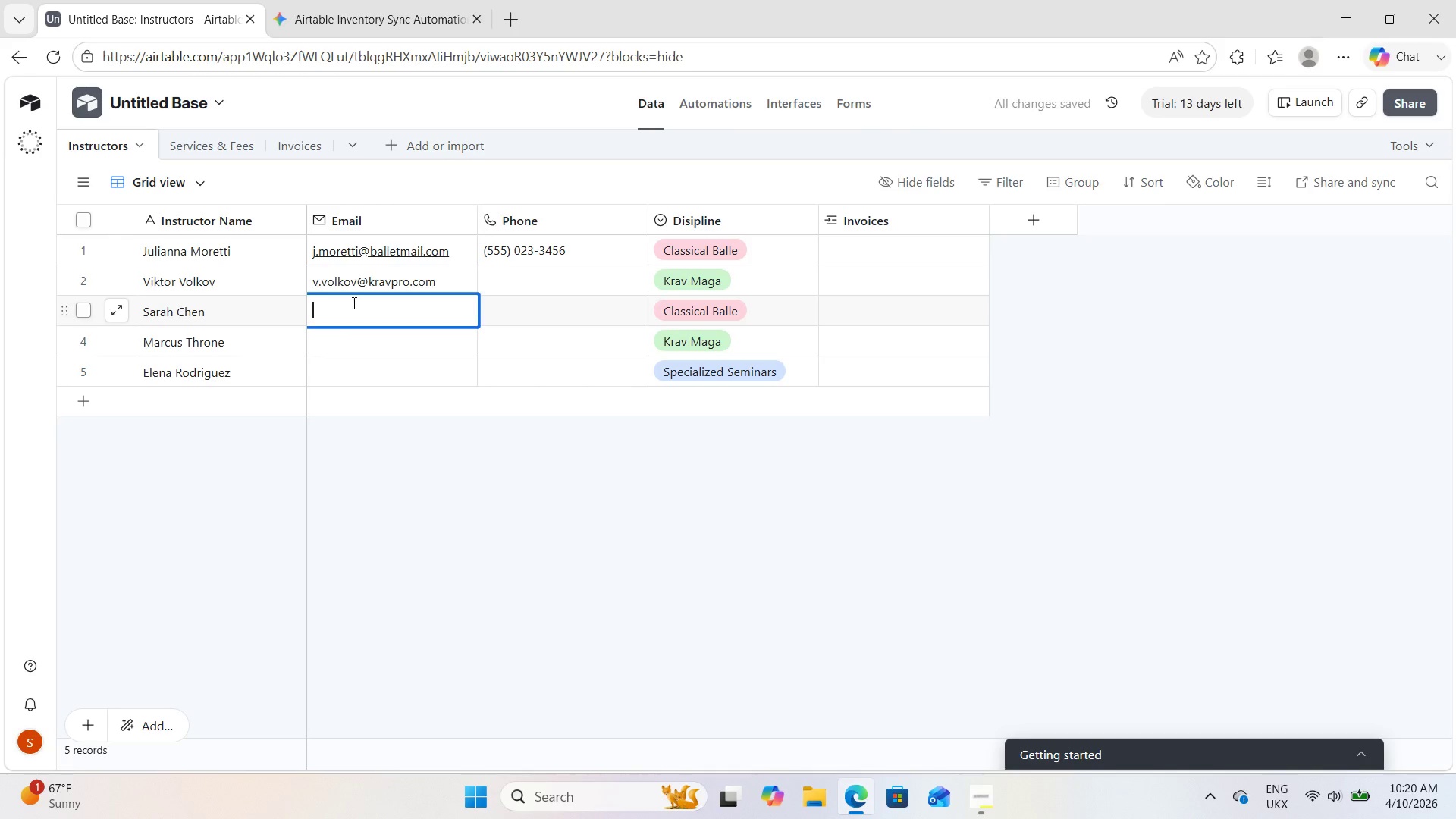 
type(chen)
key(Backspace)
key(Backspace)
key(Backspace)
key(Backspace)
key(Backspace)
type(schen.dance~gmail.com)
 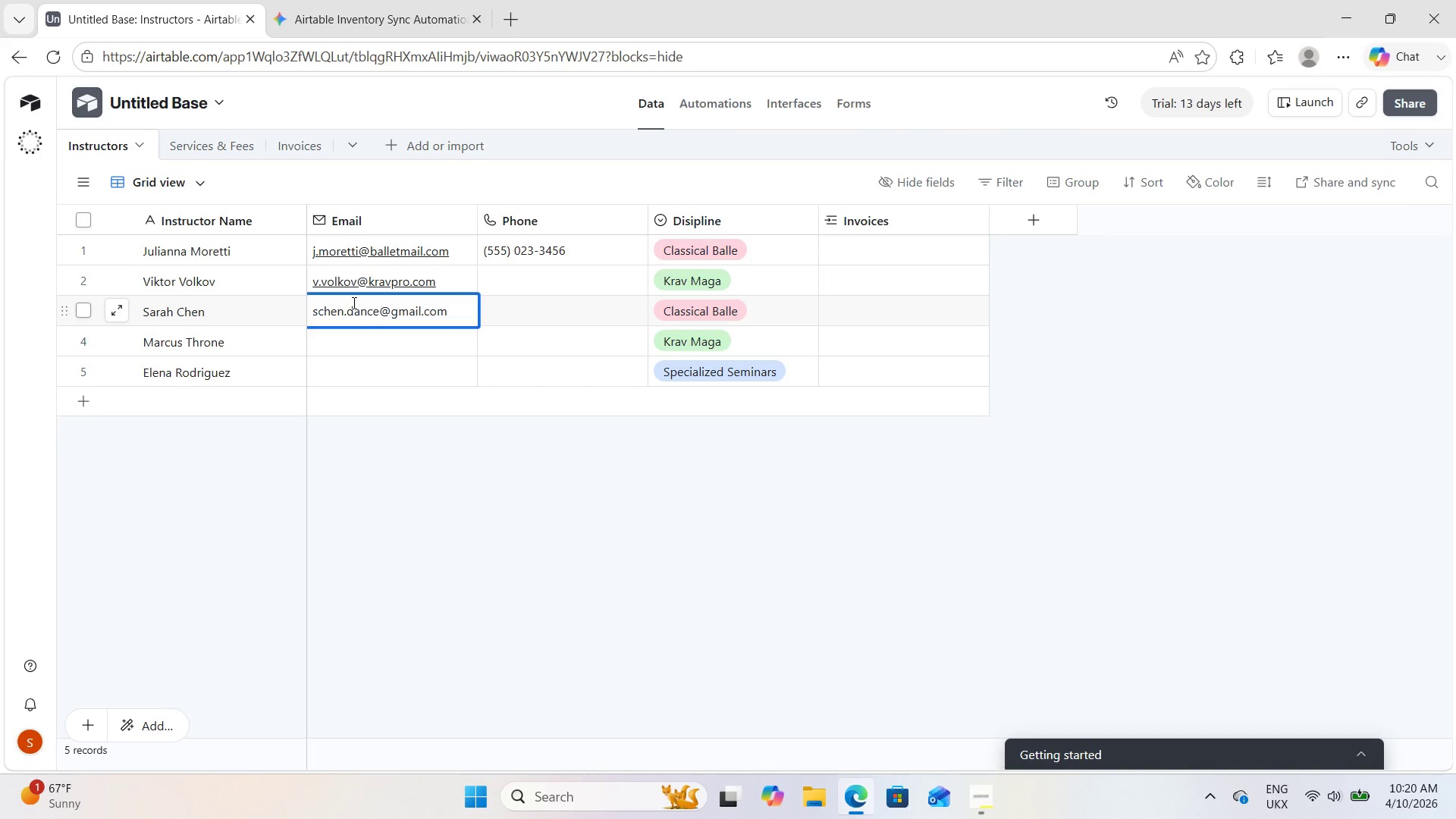 
double_click([334, 347])
 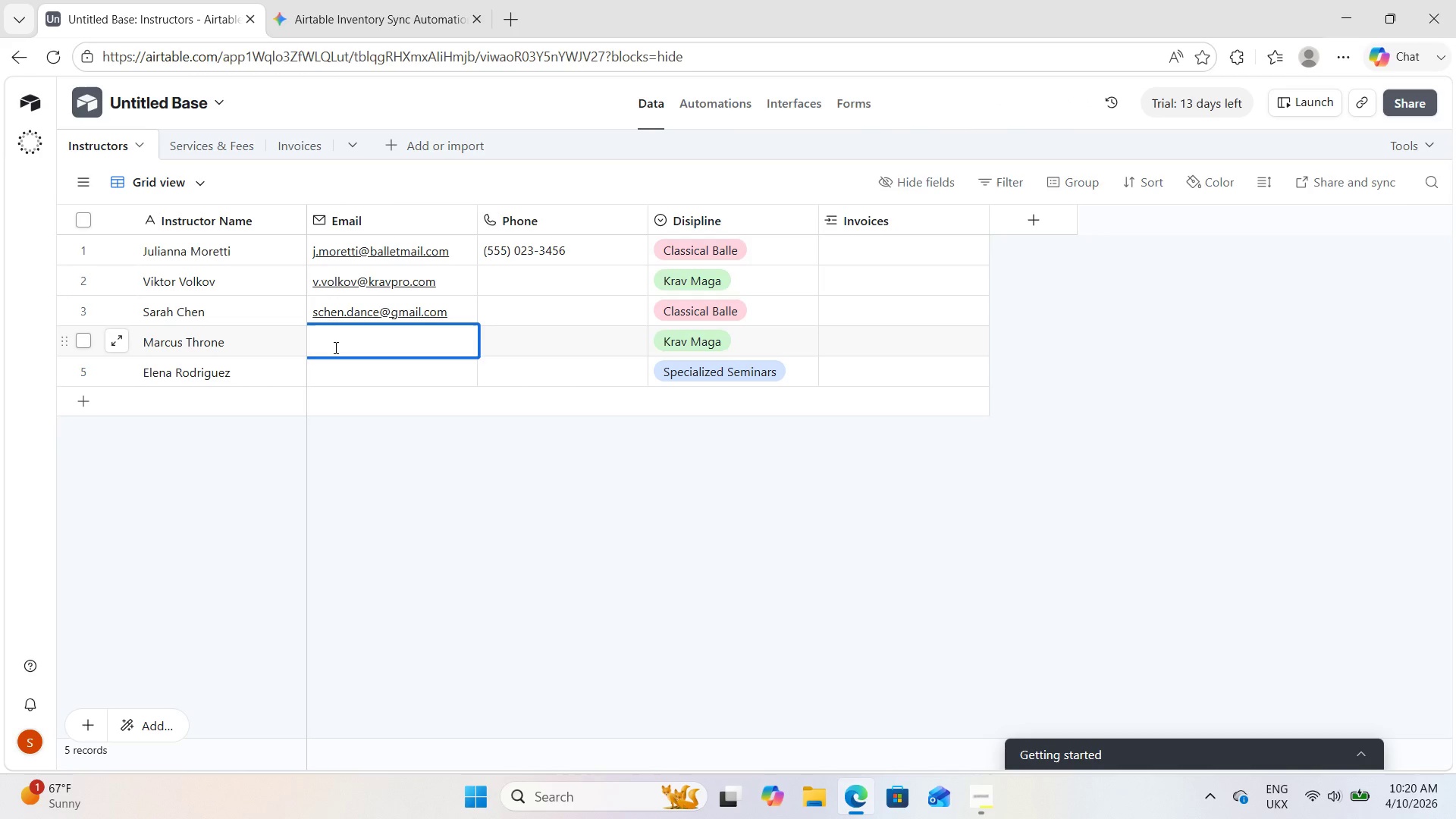 
type(m.throne~defense.net)
 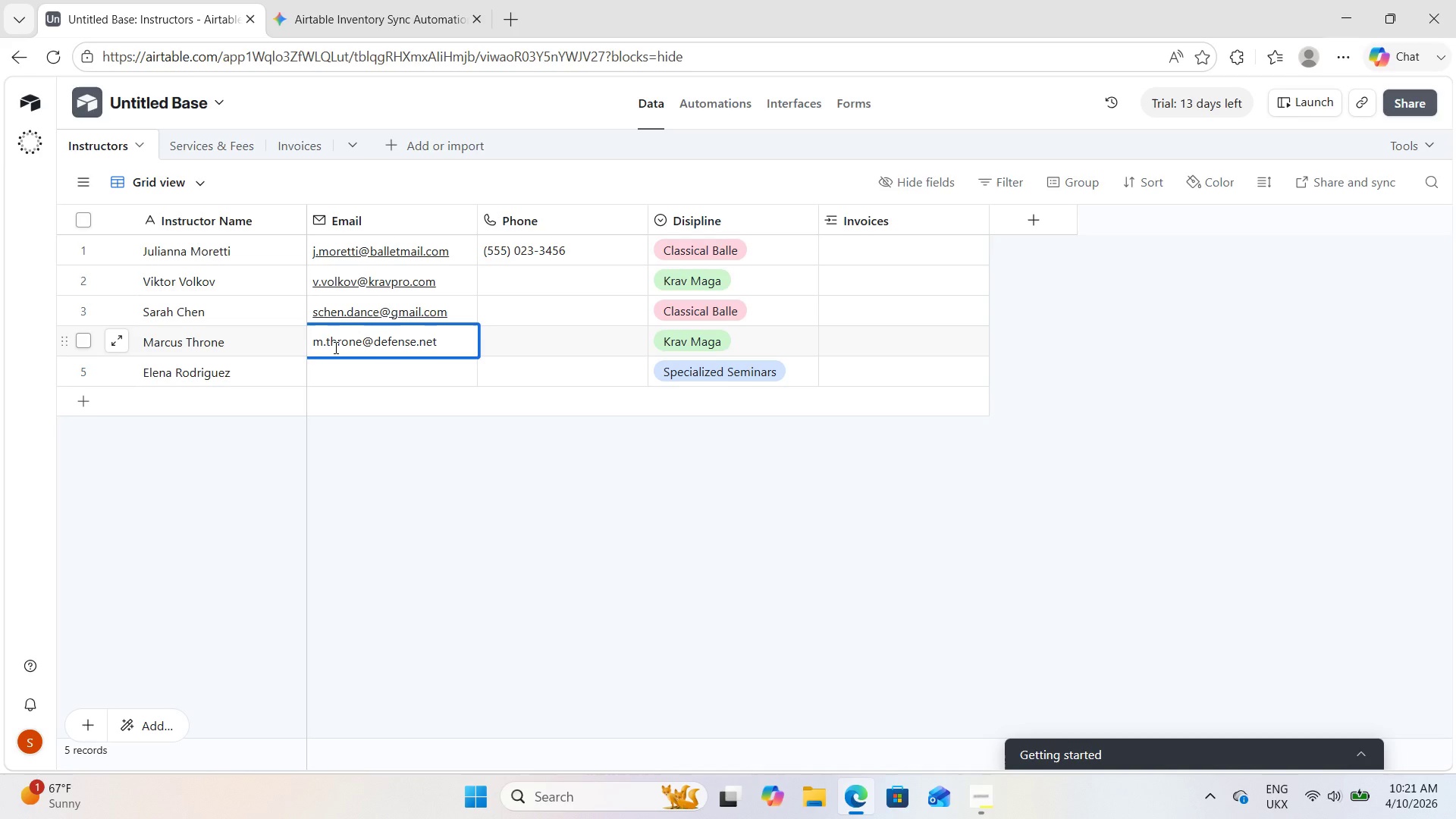 
double_click([356, 366])
 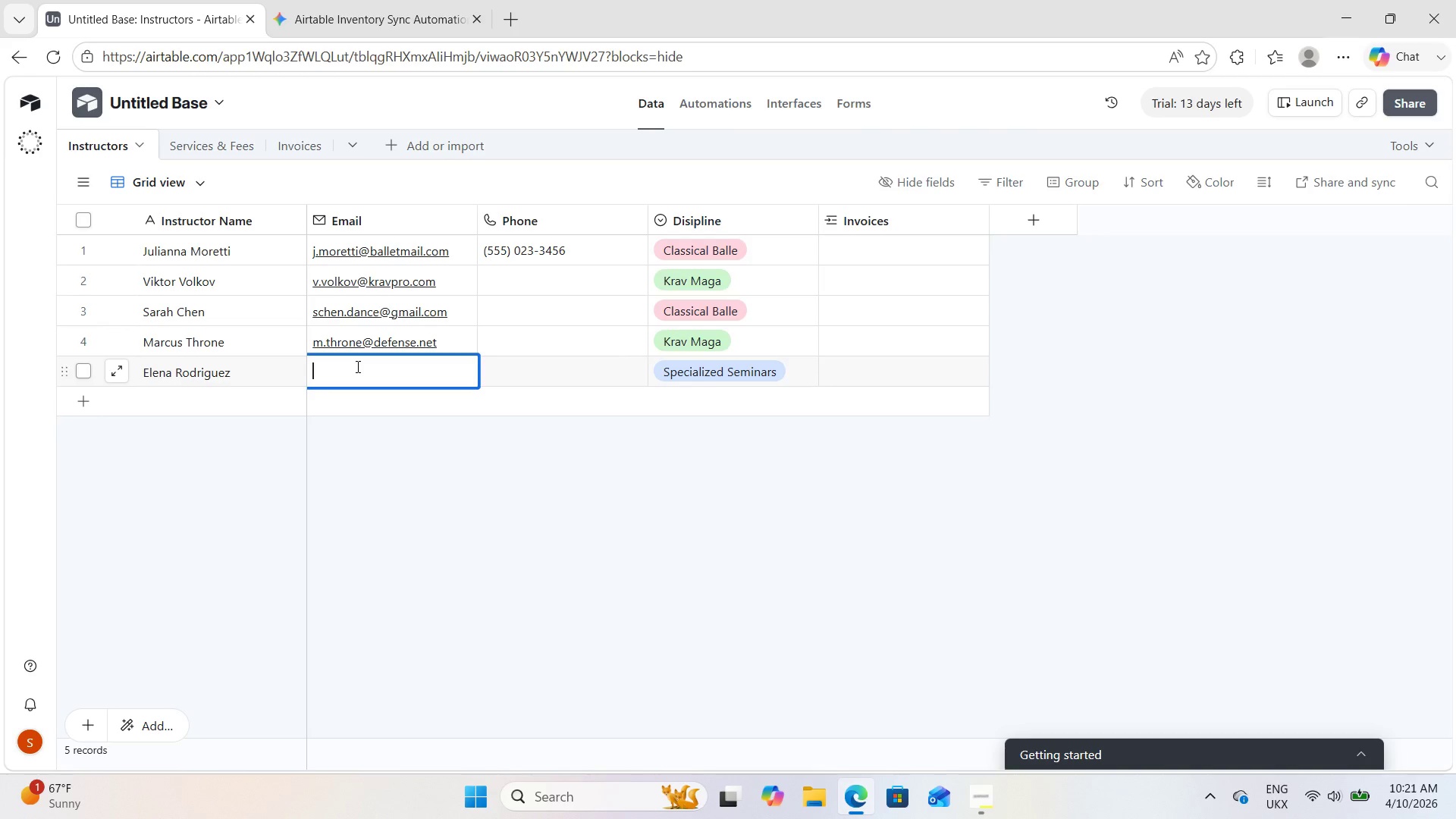 
type(elena.r~globalsen)
key(Backspace)
type(minars.com)
 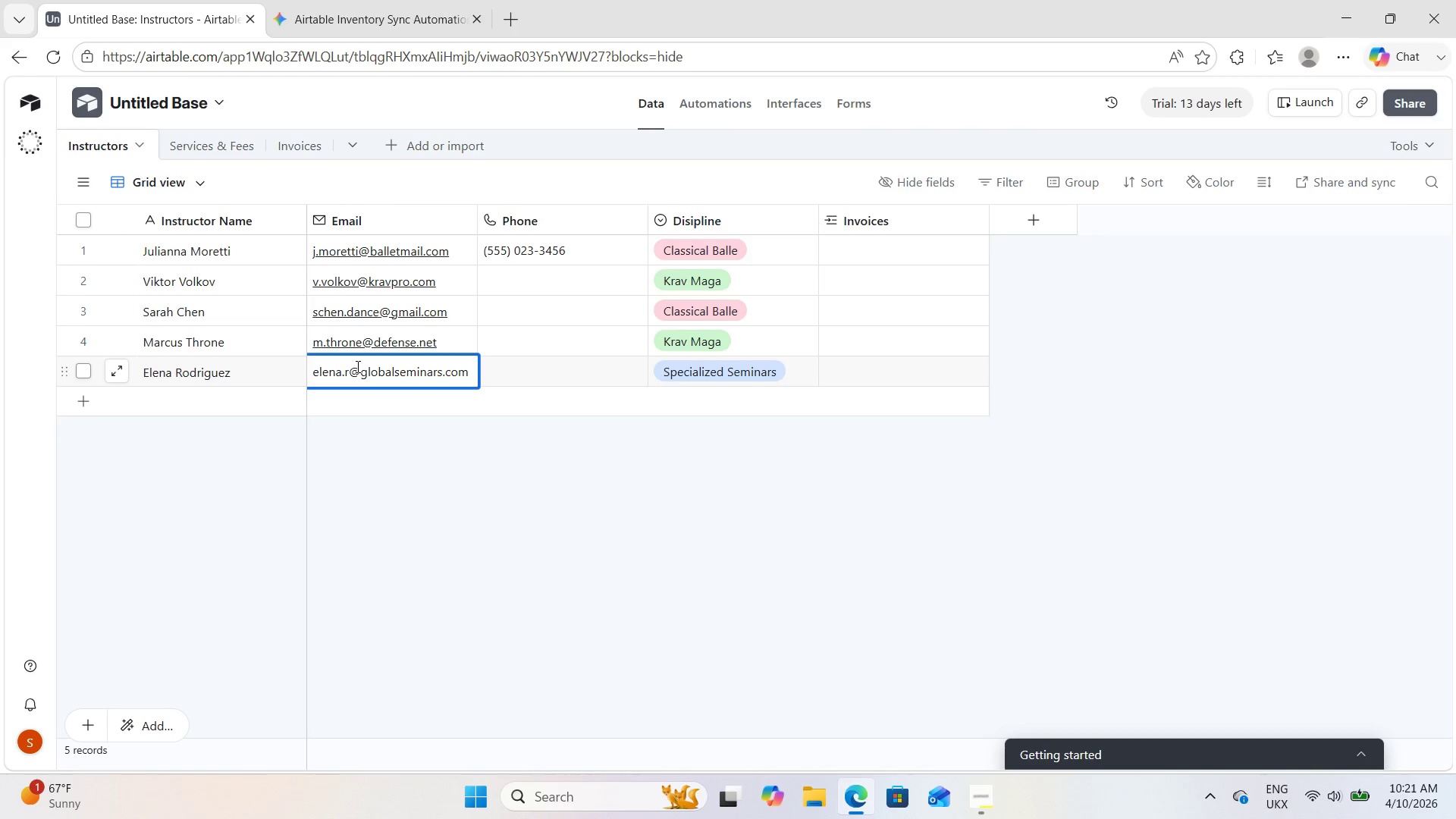 
double_click([616, 284])
 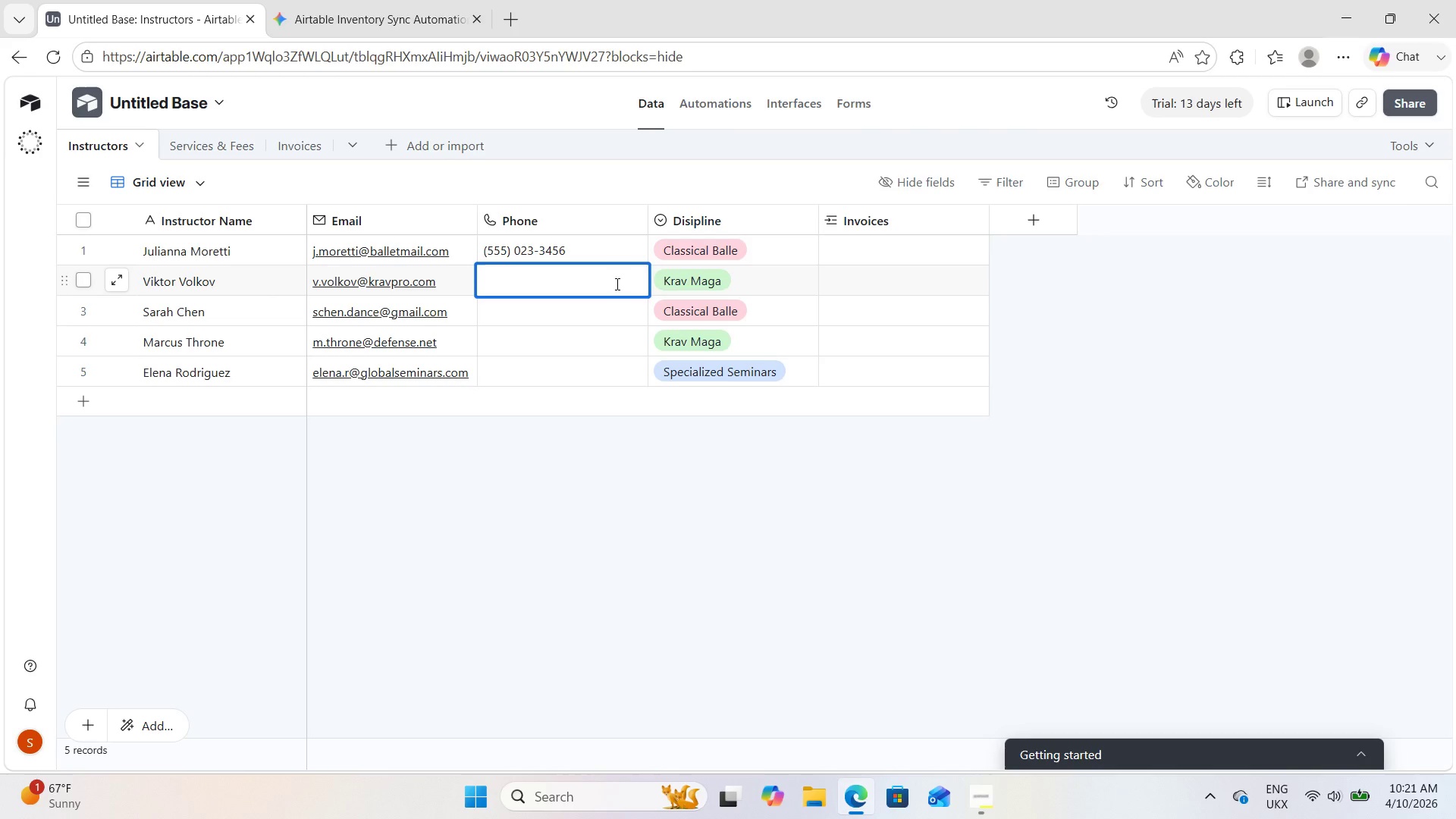 
key(NumLock)
 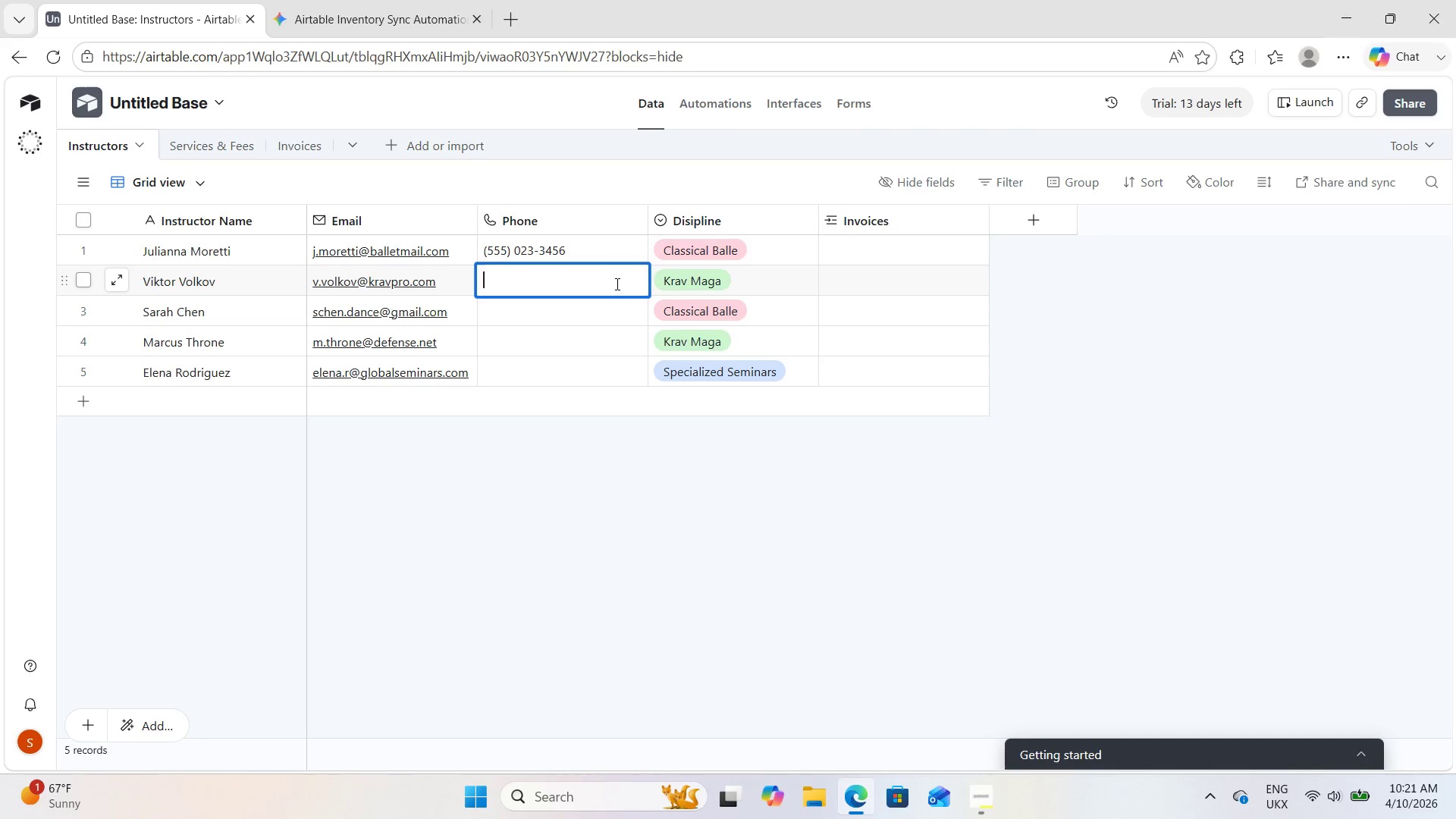 
key(BrightnessDown)
 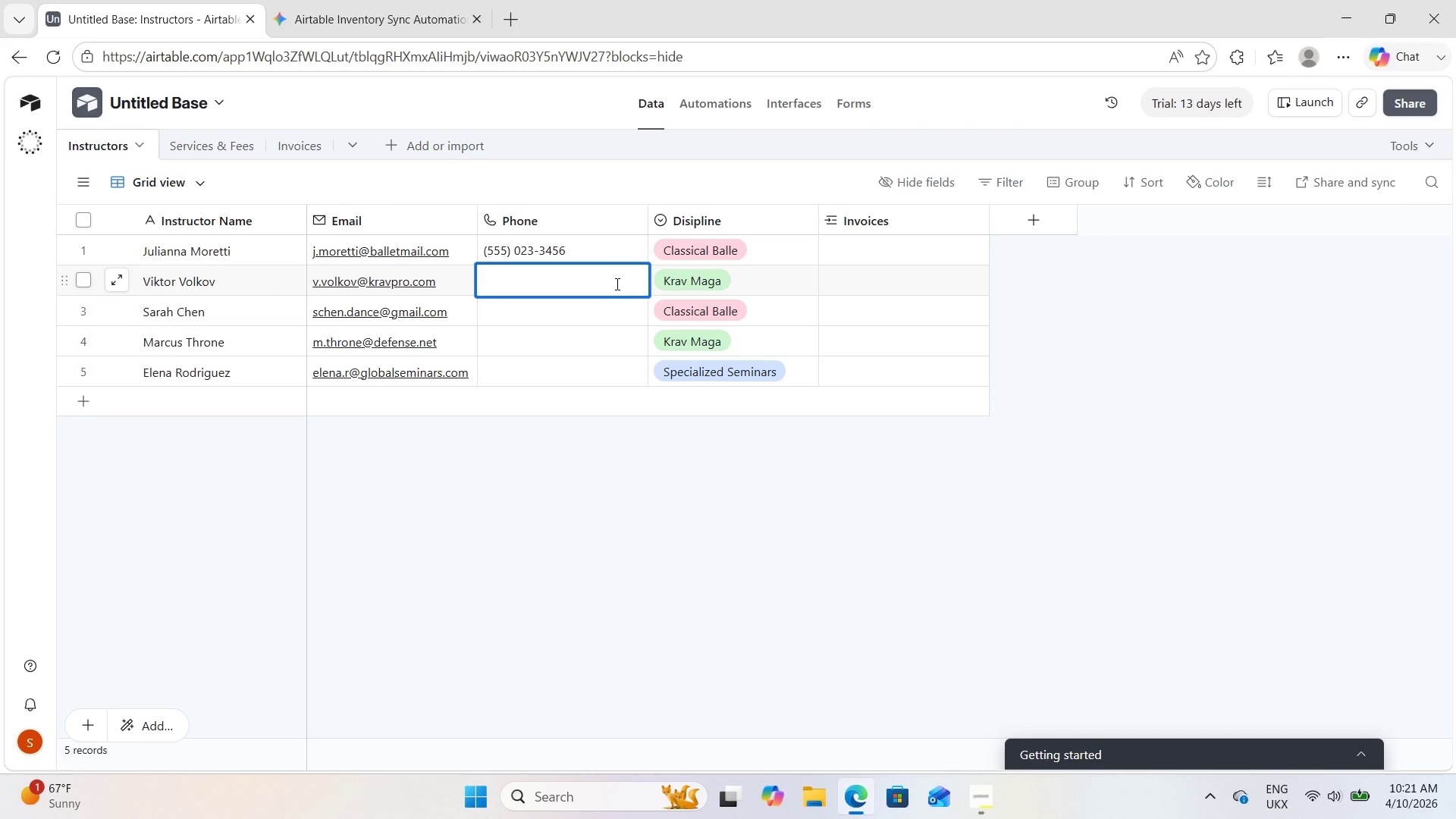 
key(BrightnessDown)
 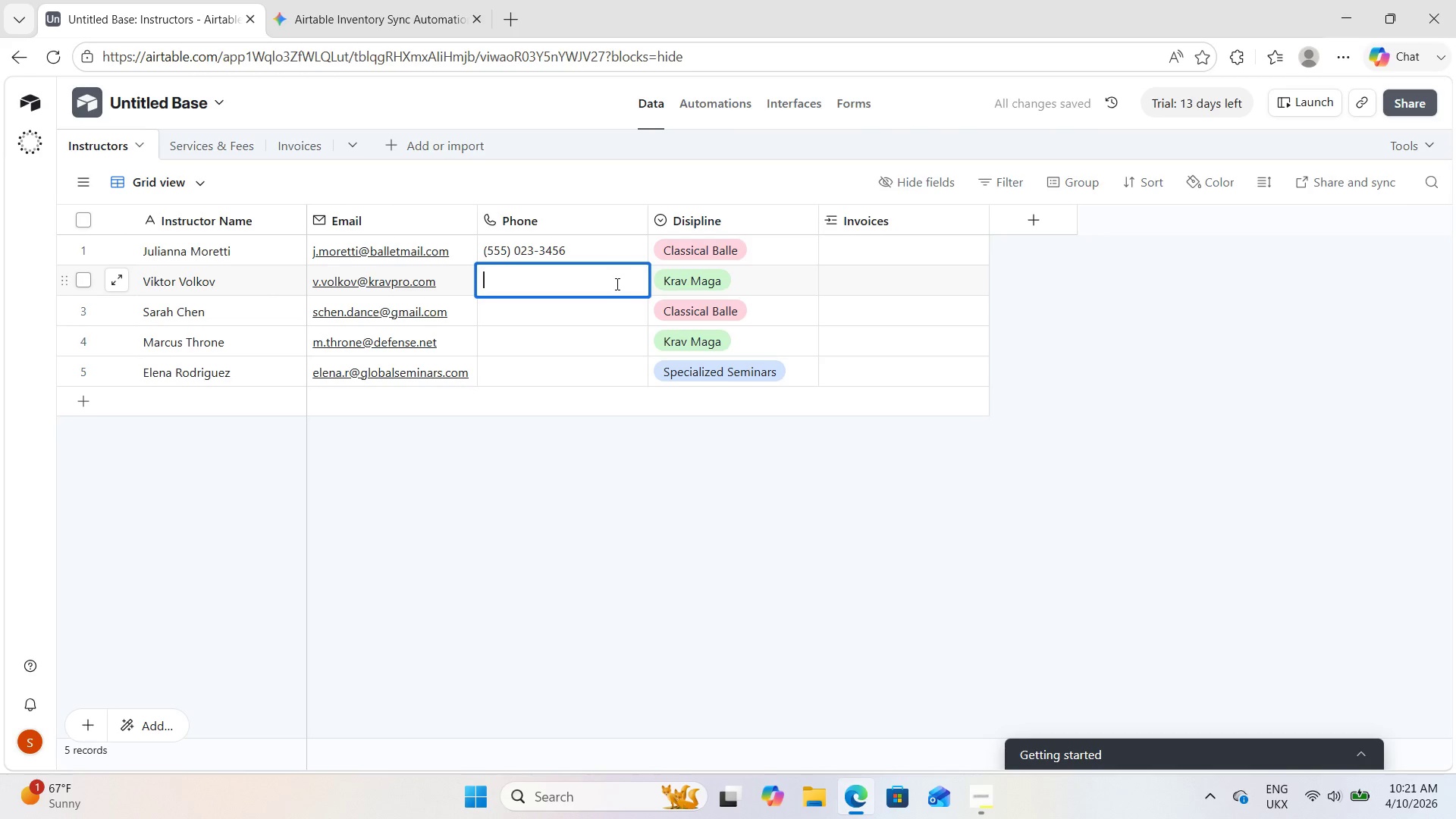 
key(NumLock)
 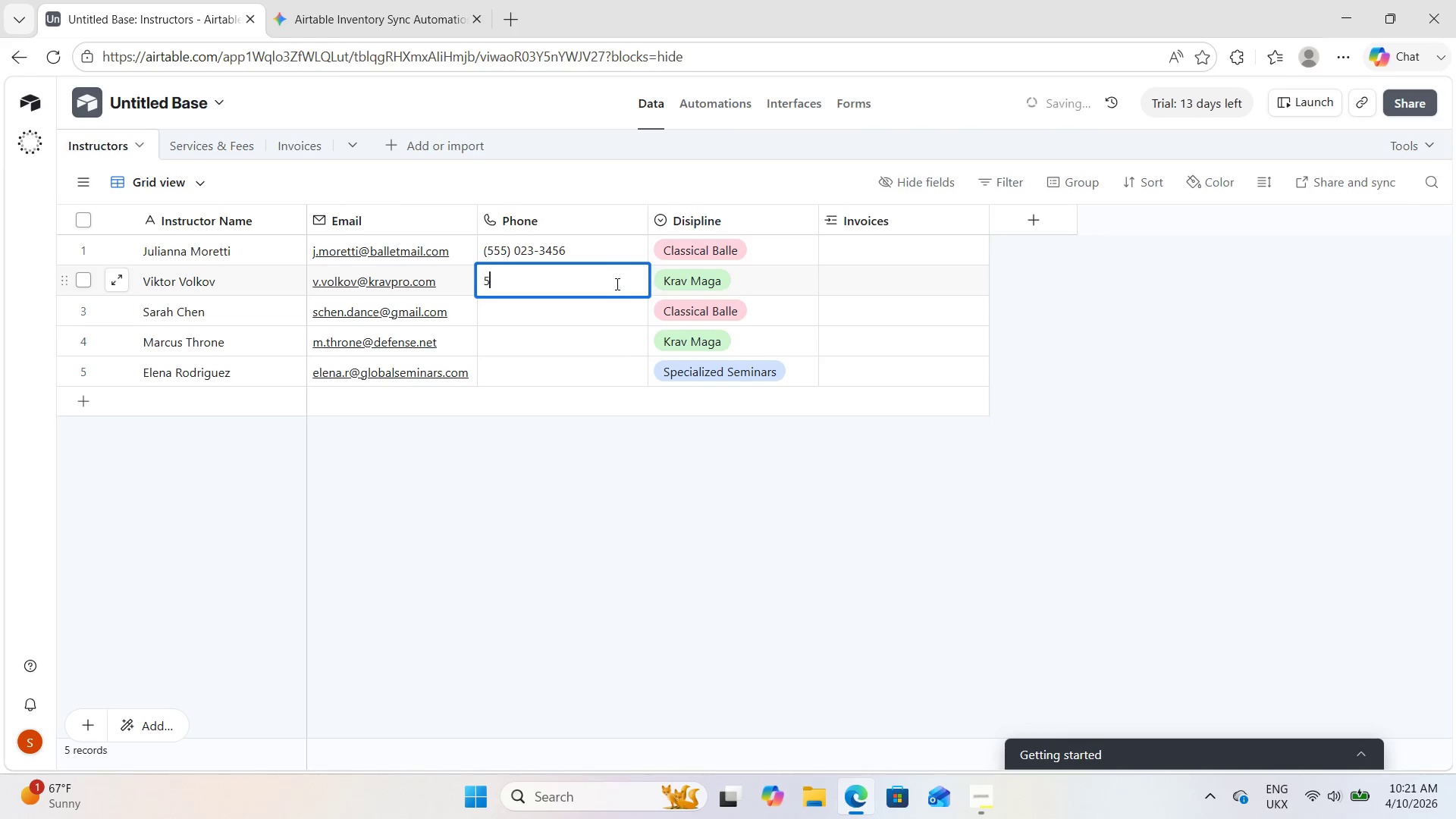 
key(Numpad5)
 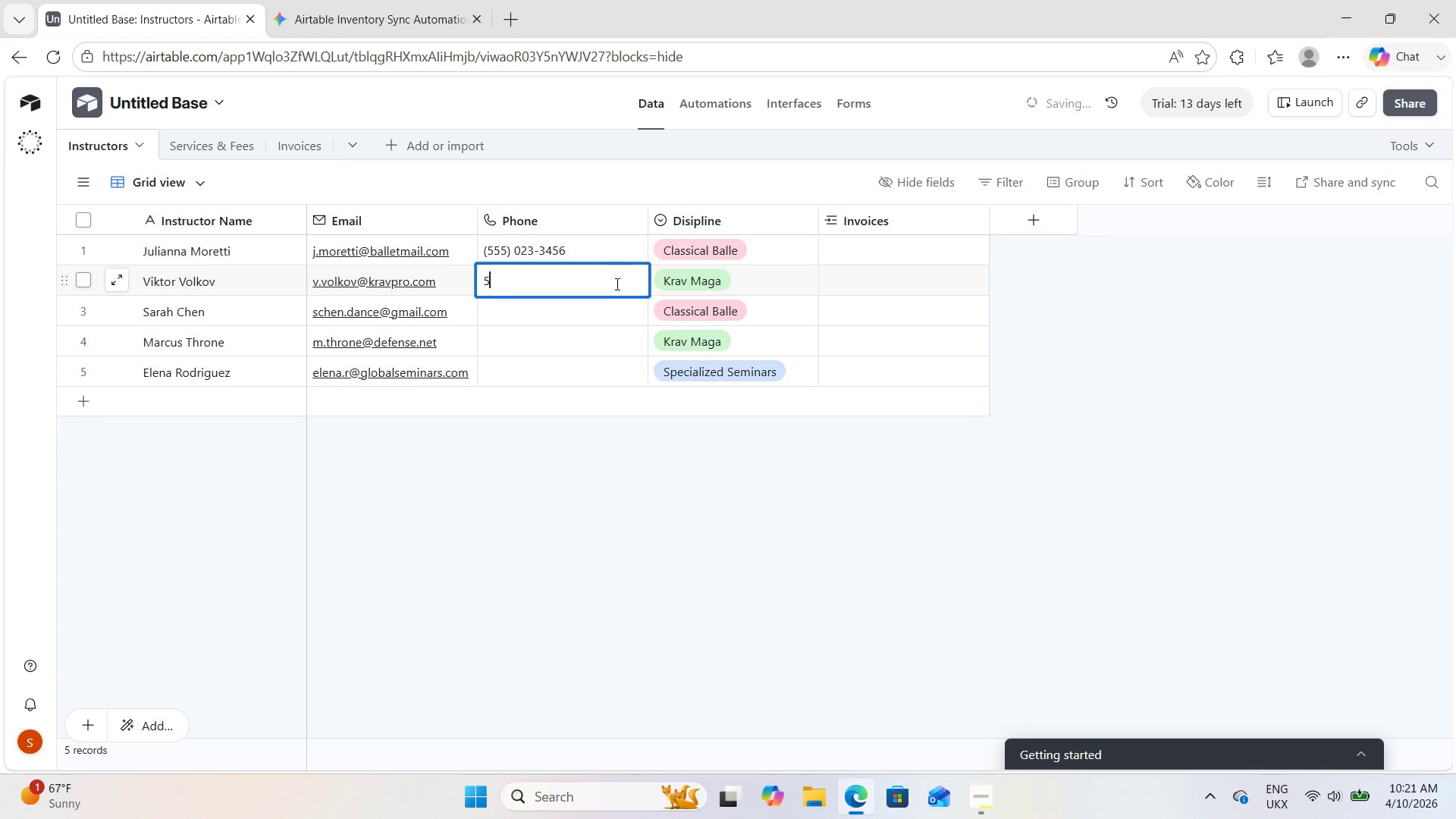 
key(Numpad5)
 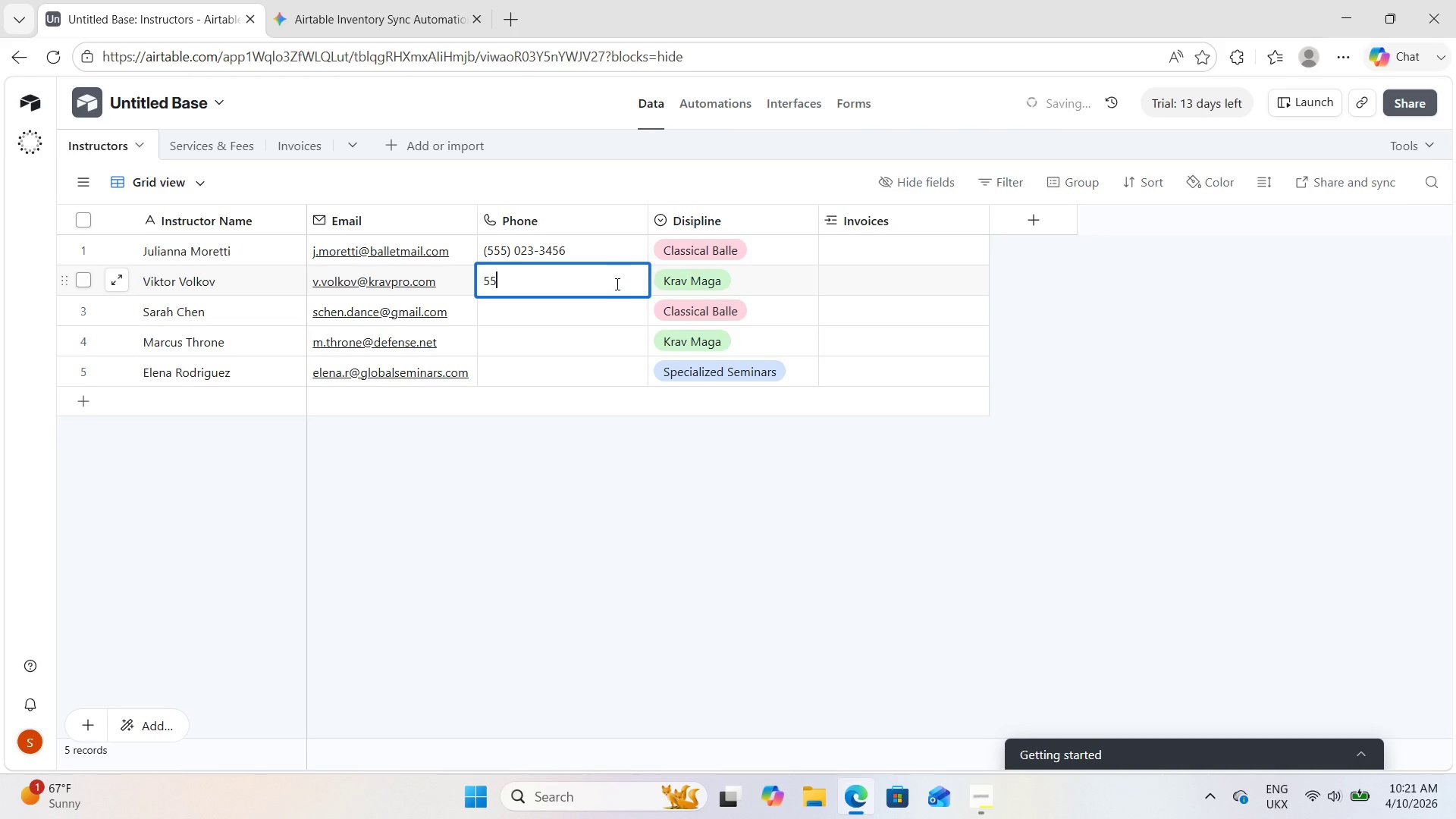 
key(Numpad5)
 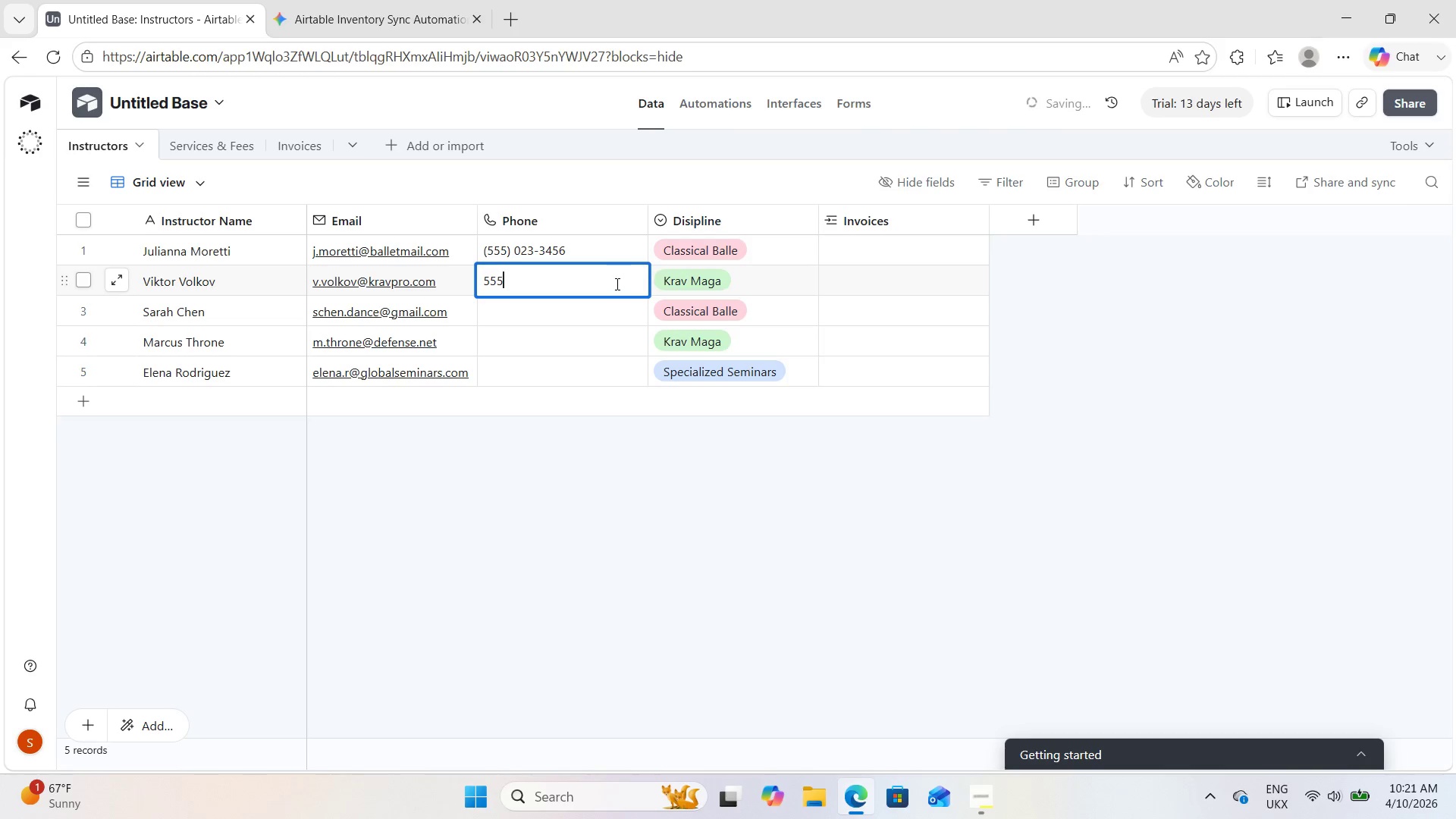 
key(Numpad0)
 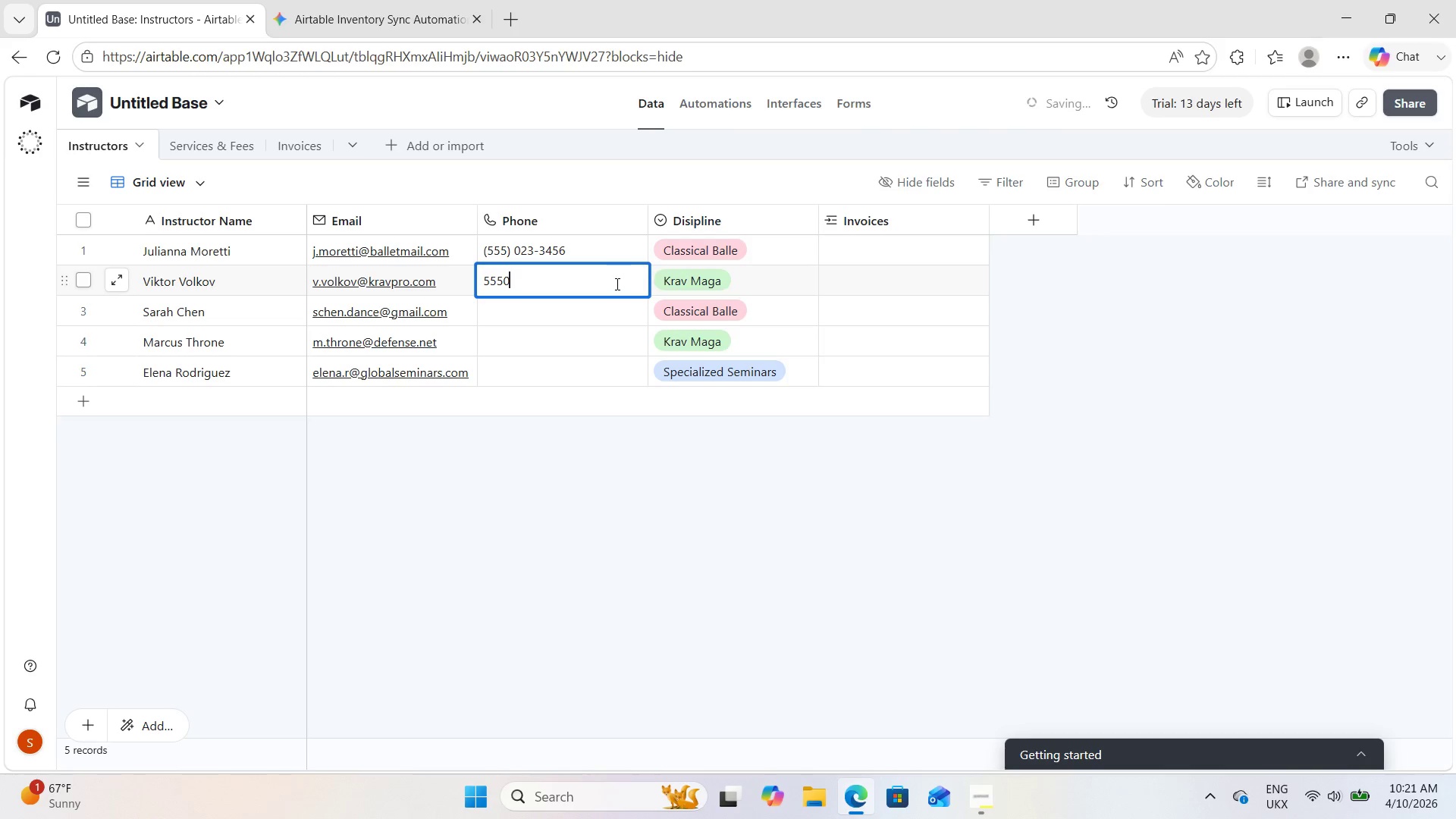 
key(Numpad9)
 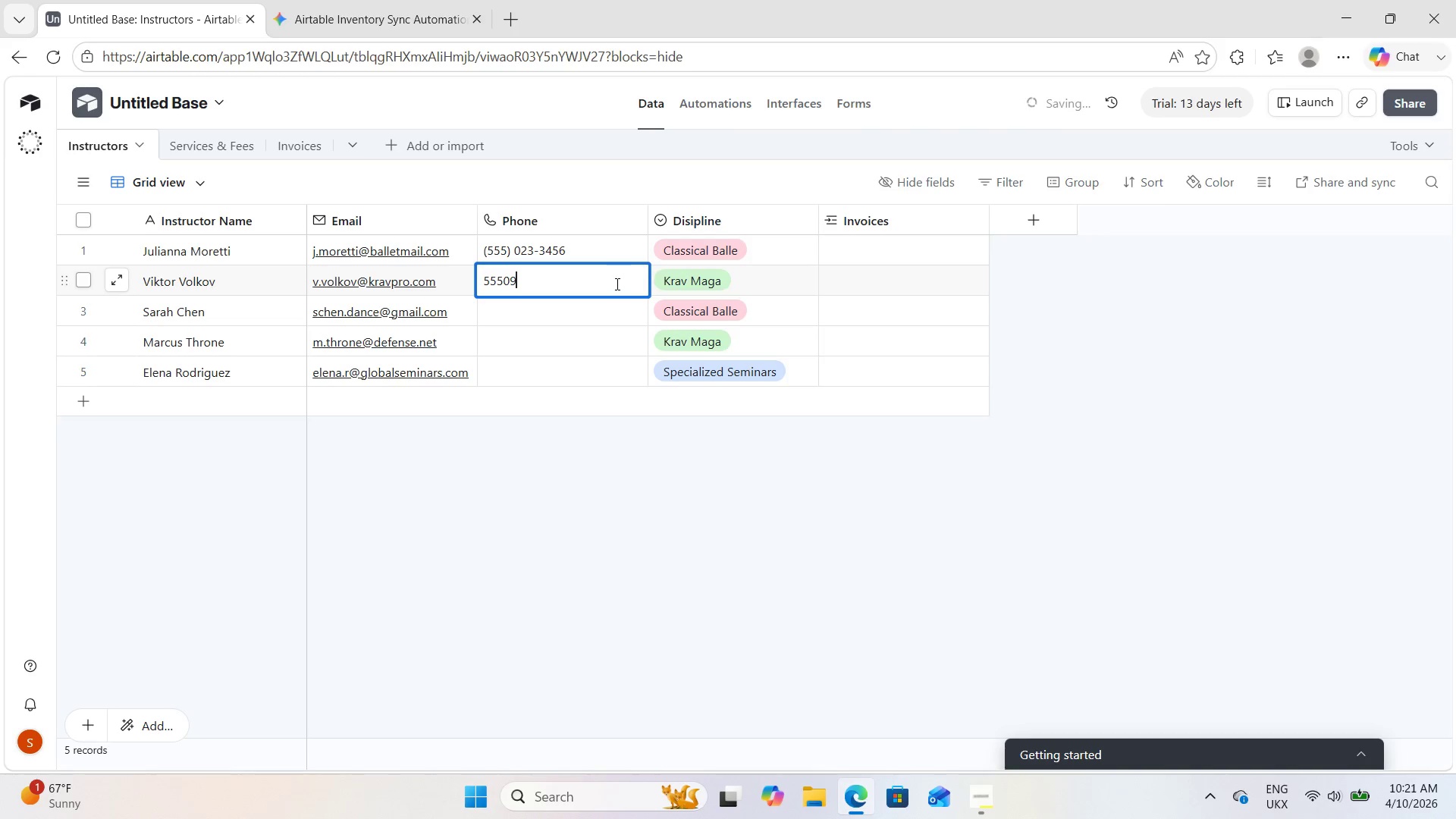 
key(Numpad7)
 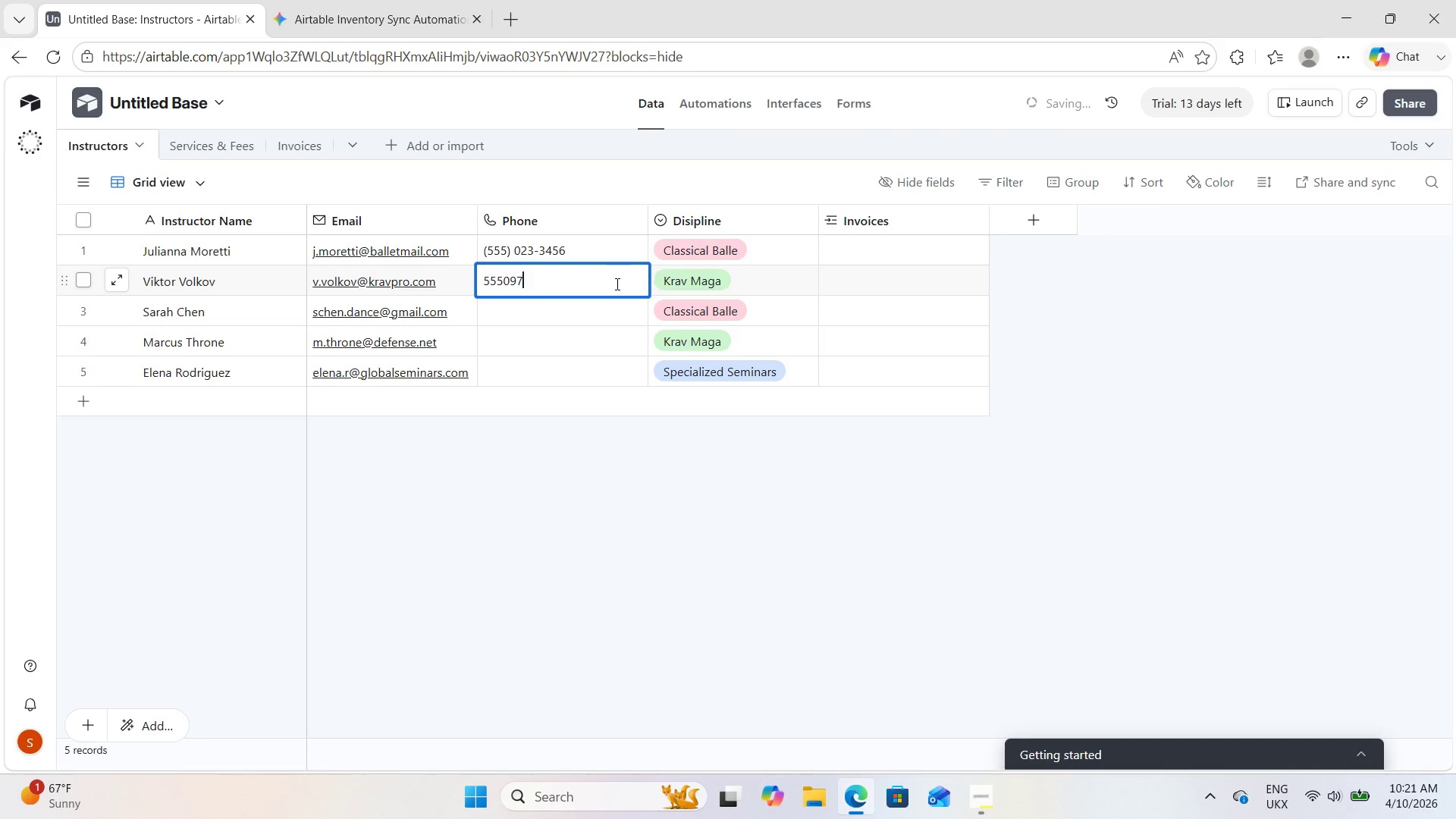 
key(Numpad5)
 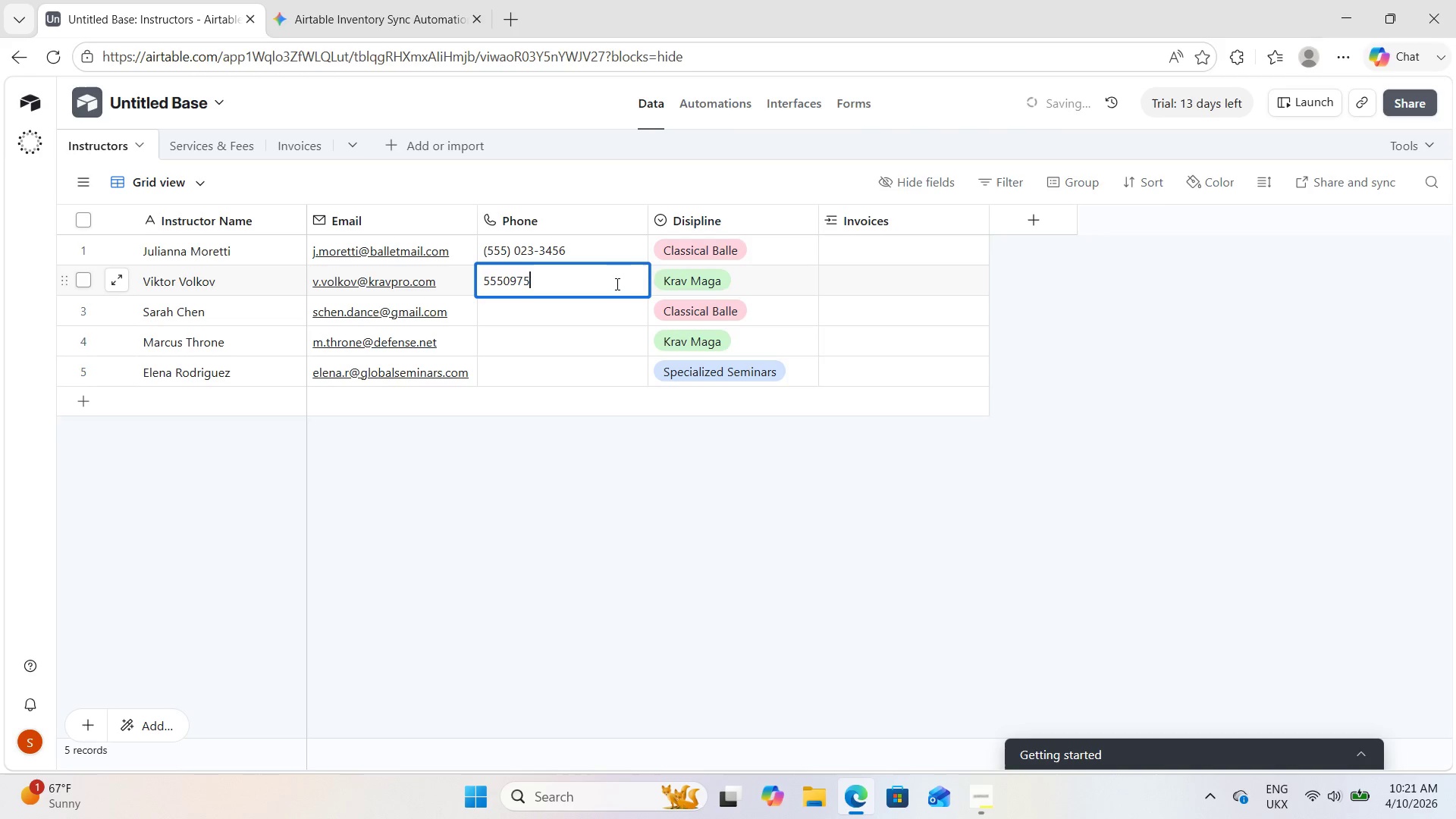 
key(Numpad0)
 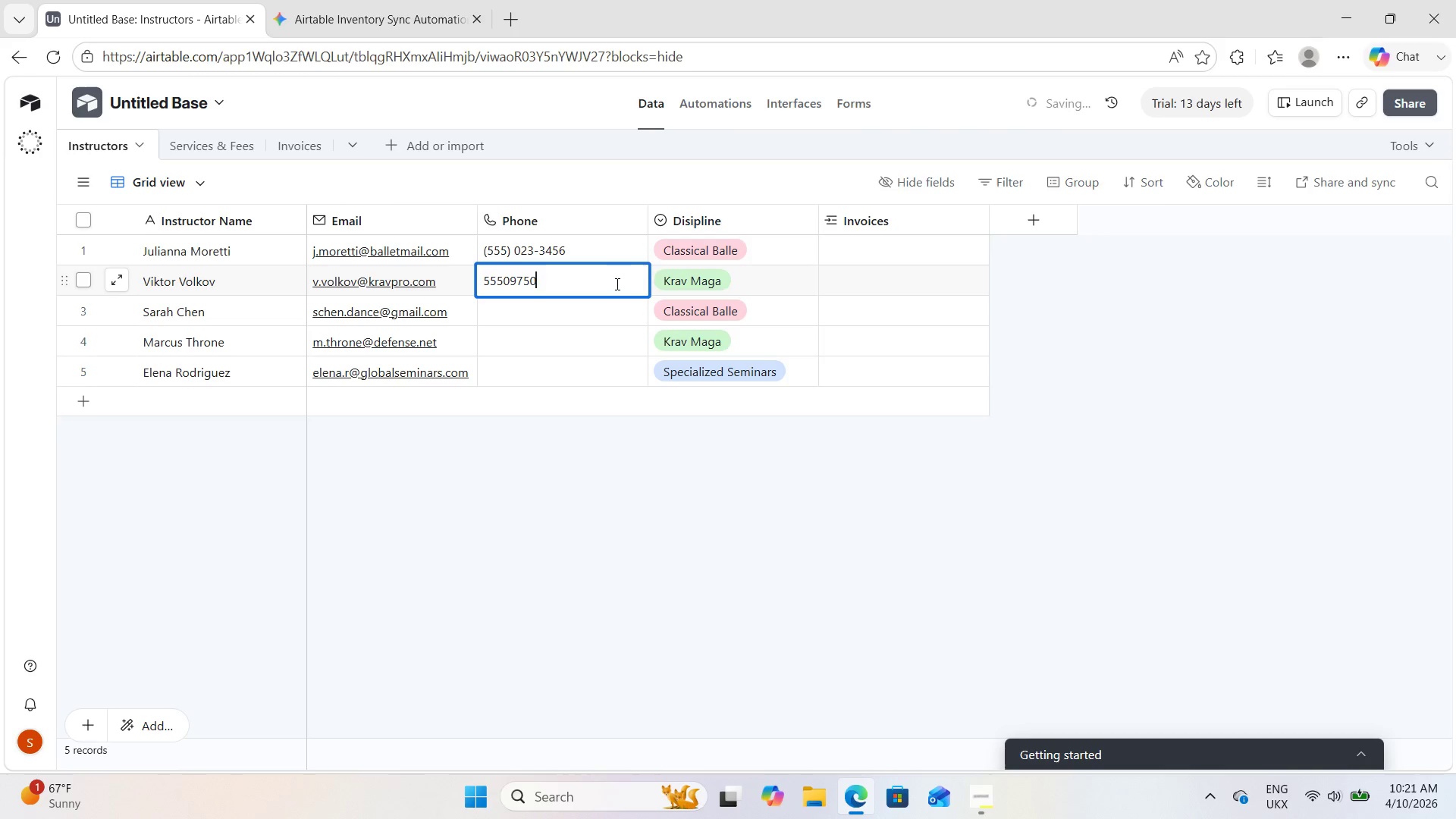 
key(Numpad6)
 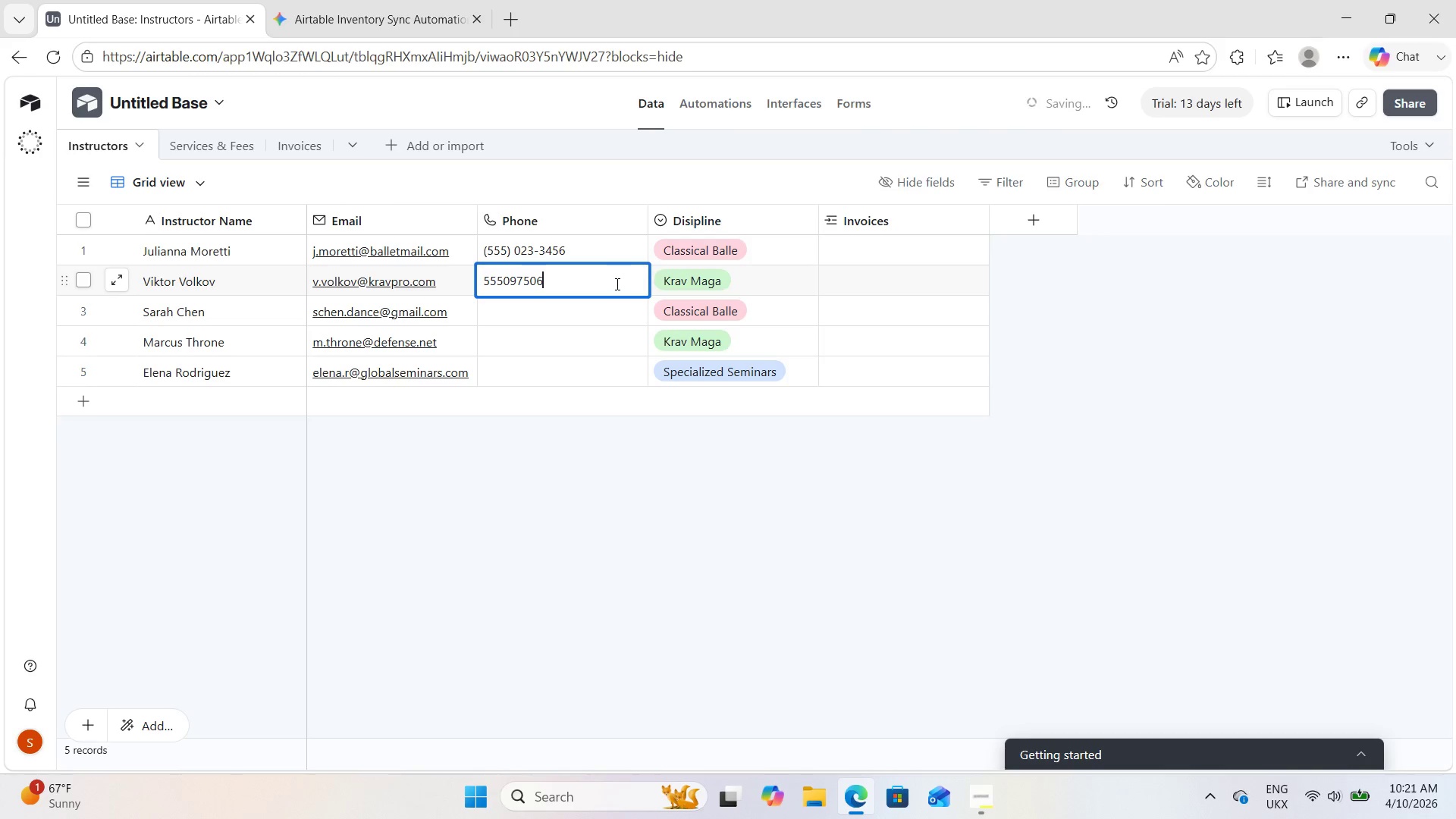 
key(Numpad5)
 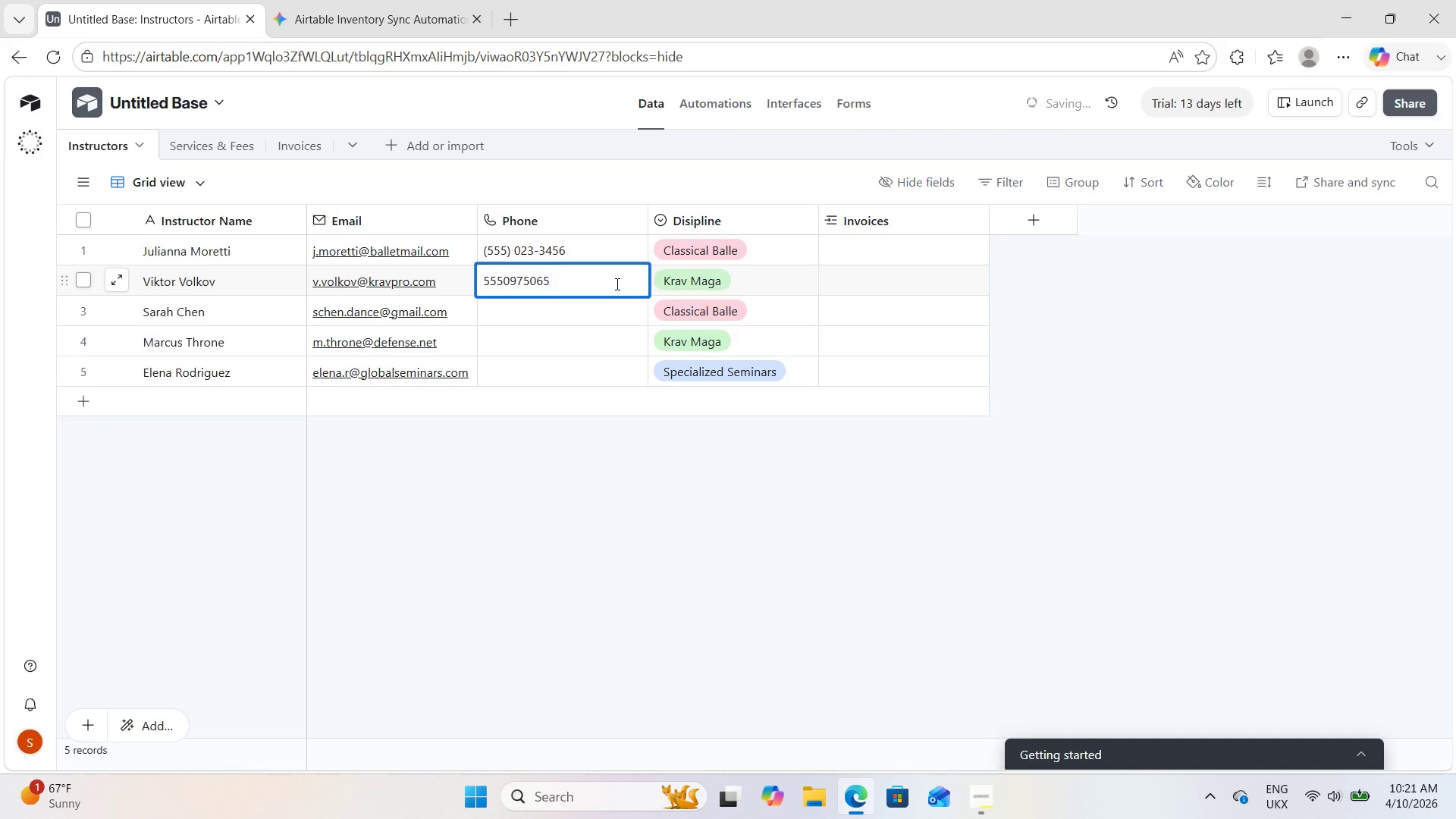 
key(Numpad4)
 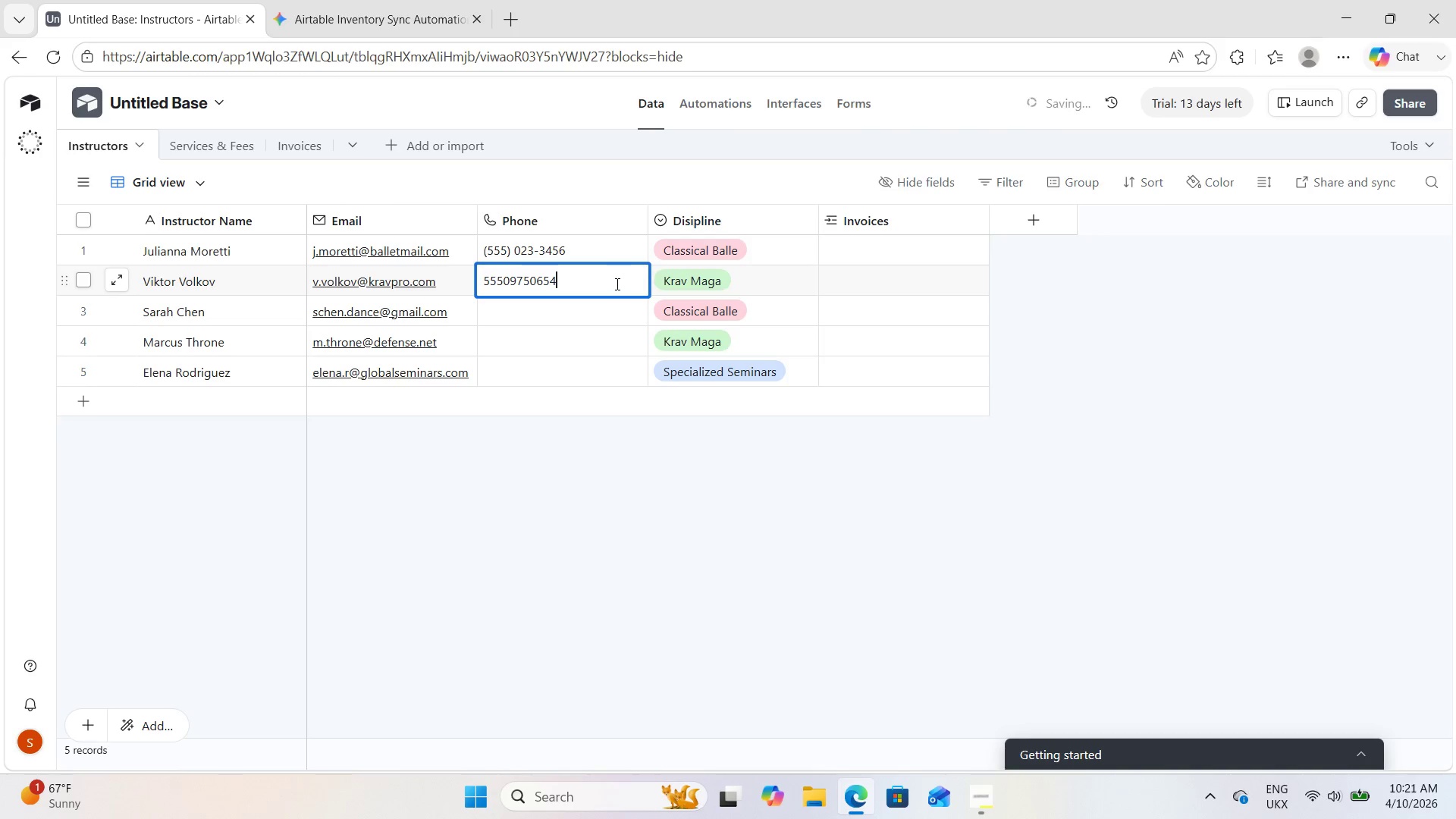 
key(Numpad3)
 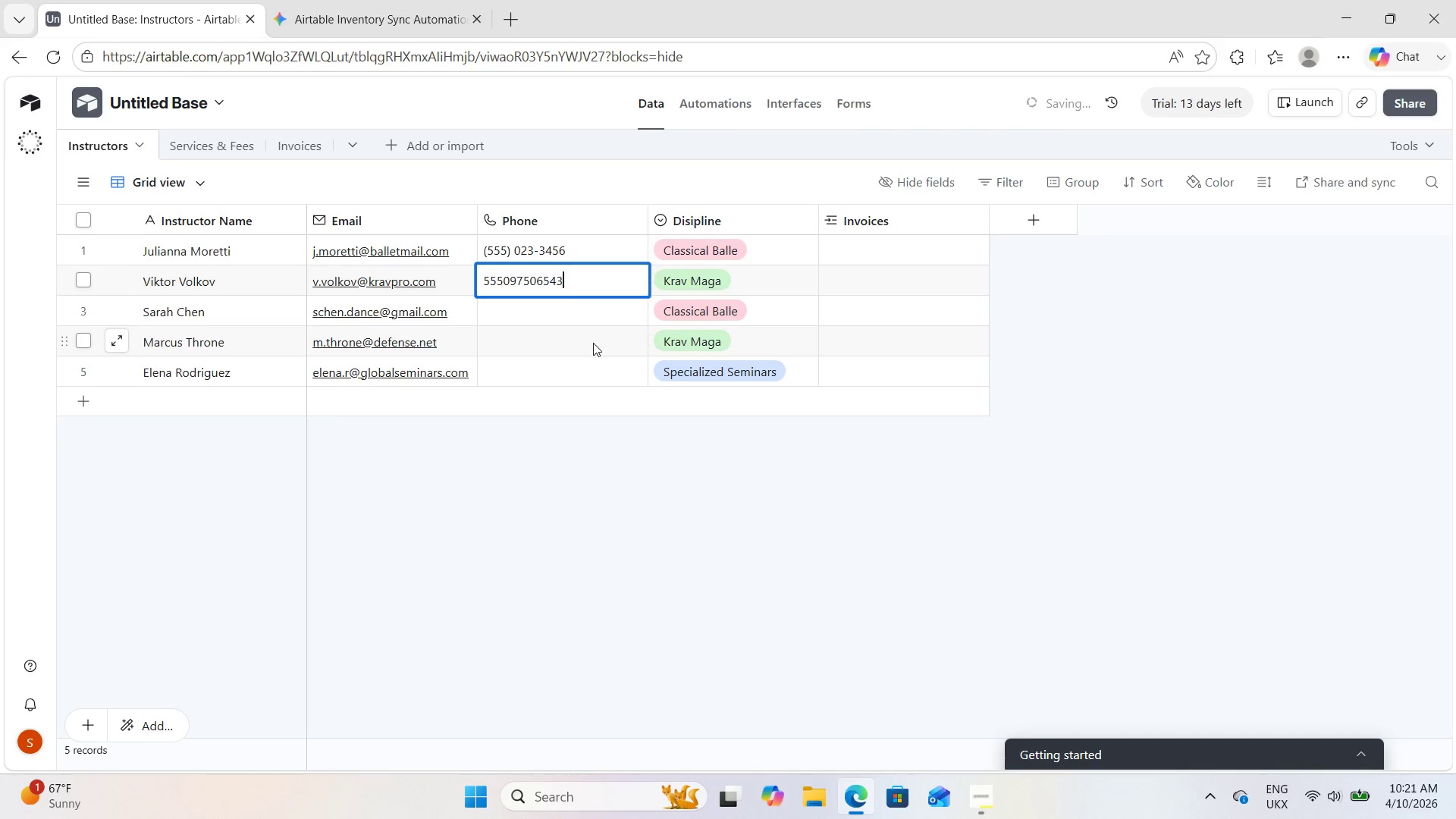 
left_click([593, 312])
 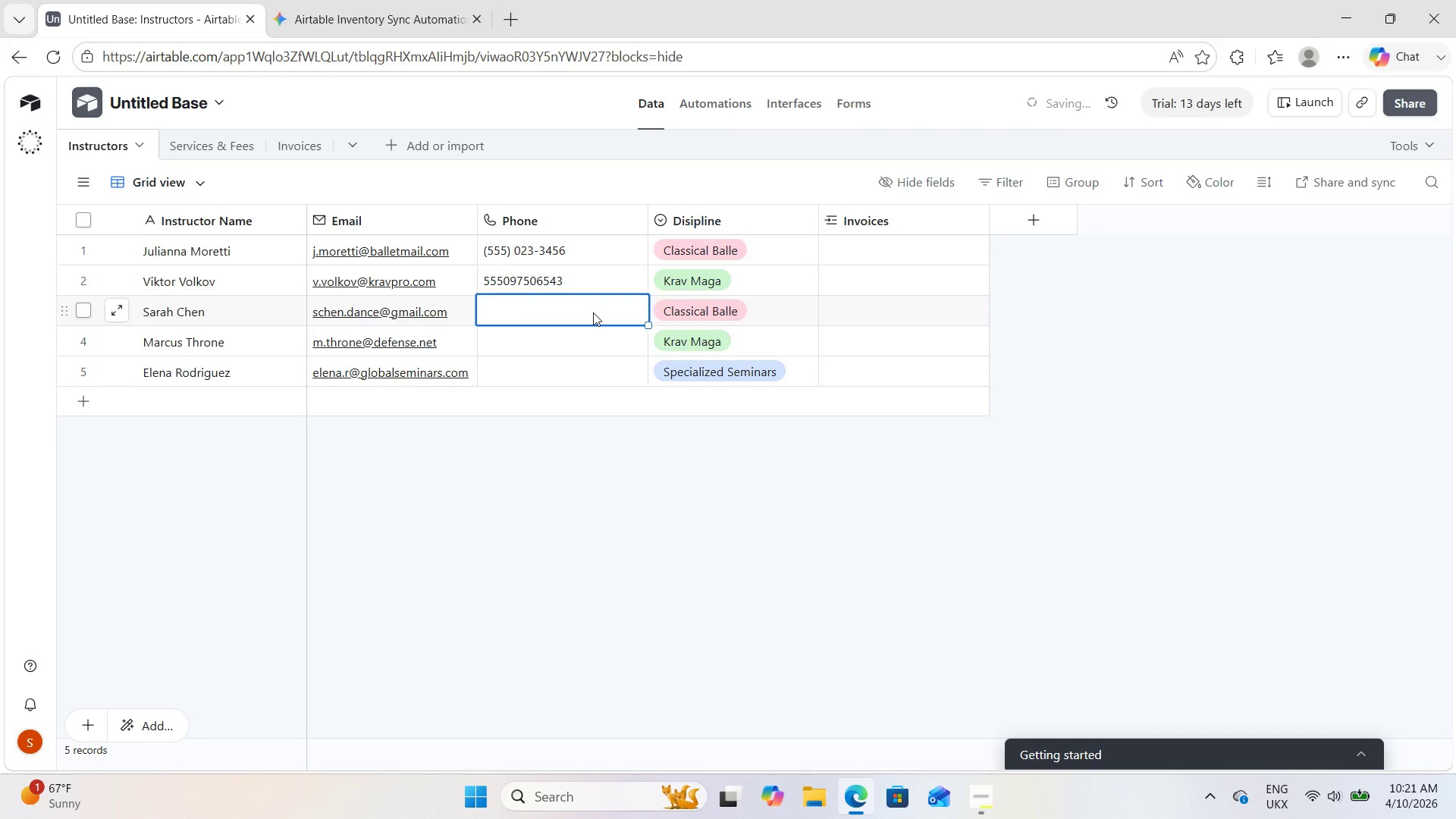 
left_click([593, 312])
 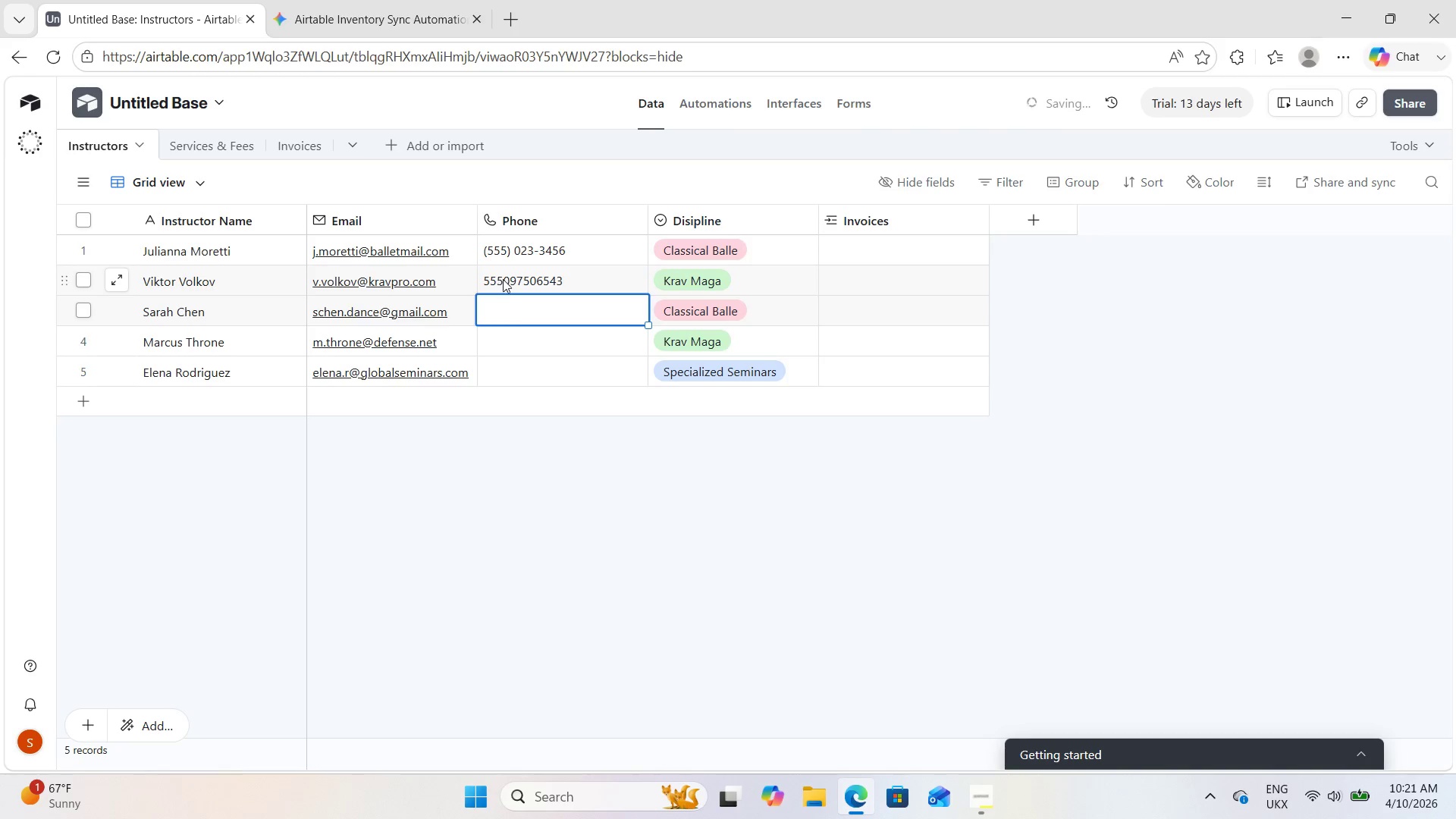 
left_click([502, 277])
 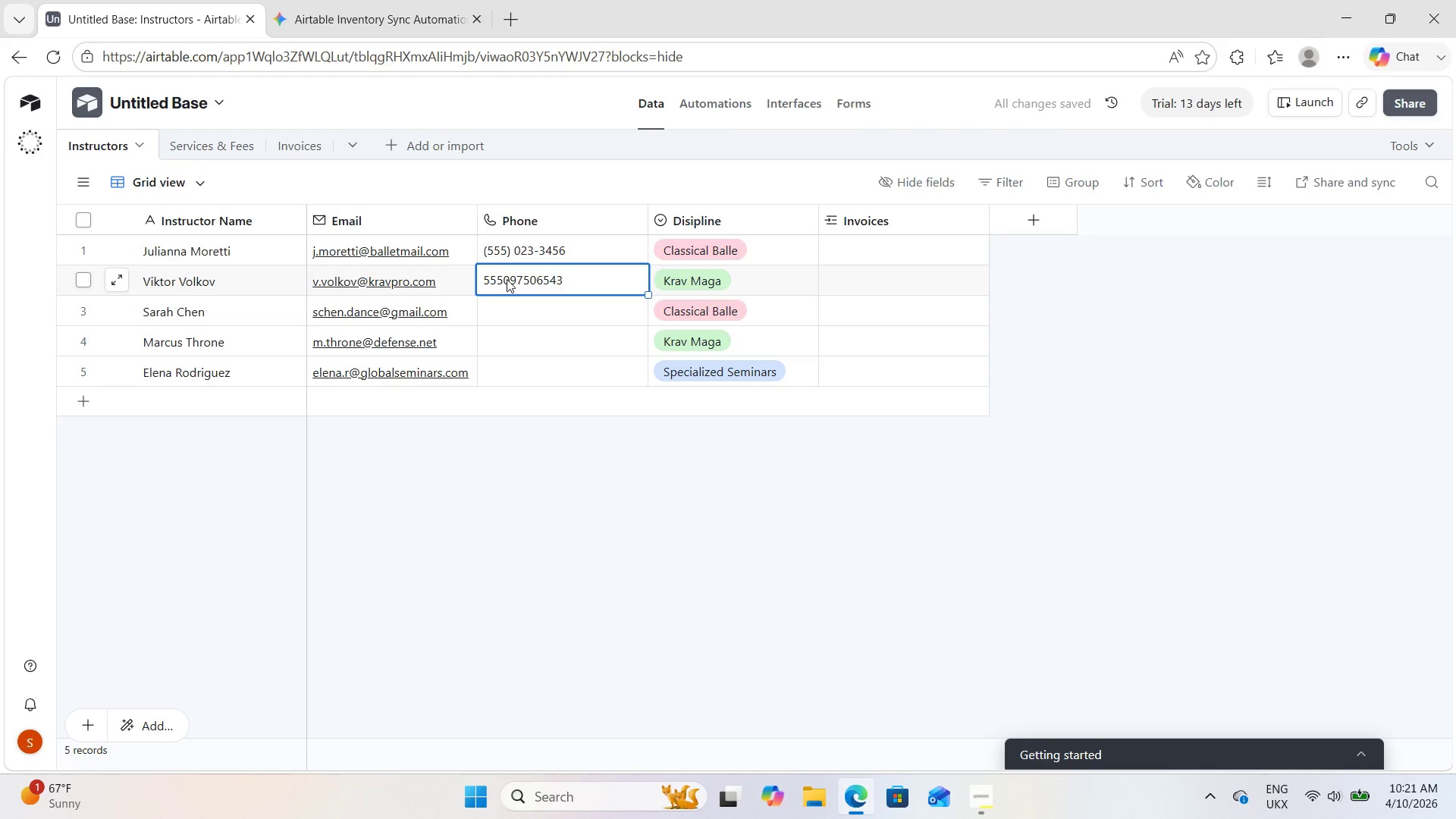 
double_click([507, 279])
 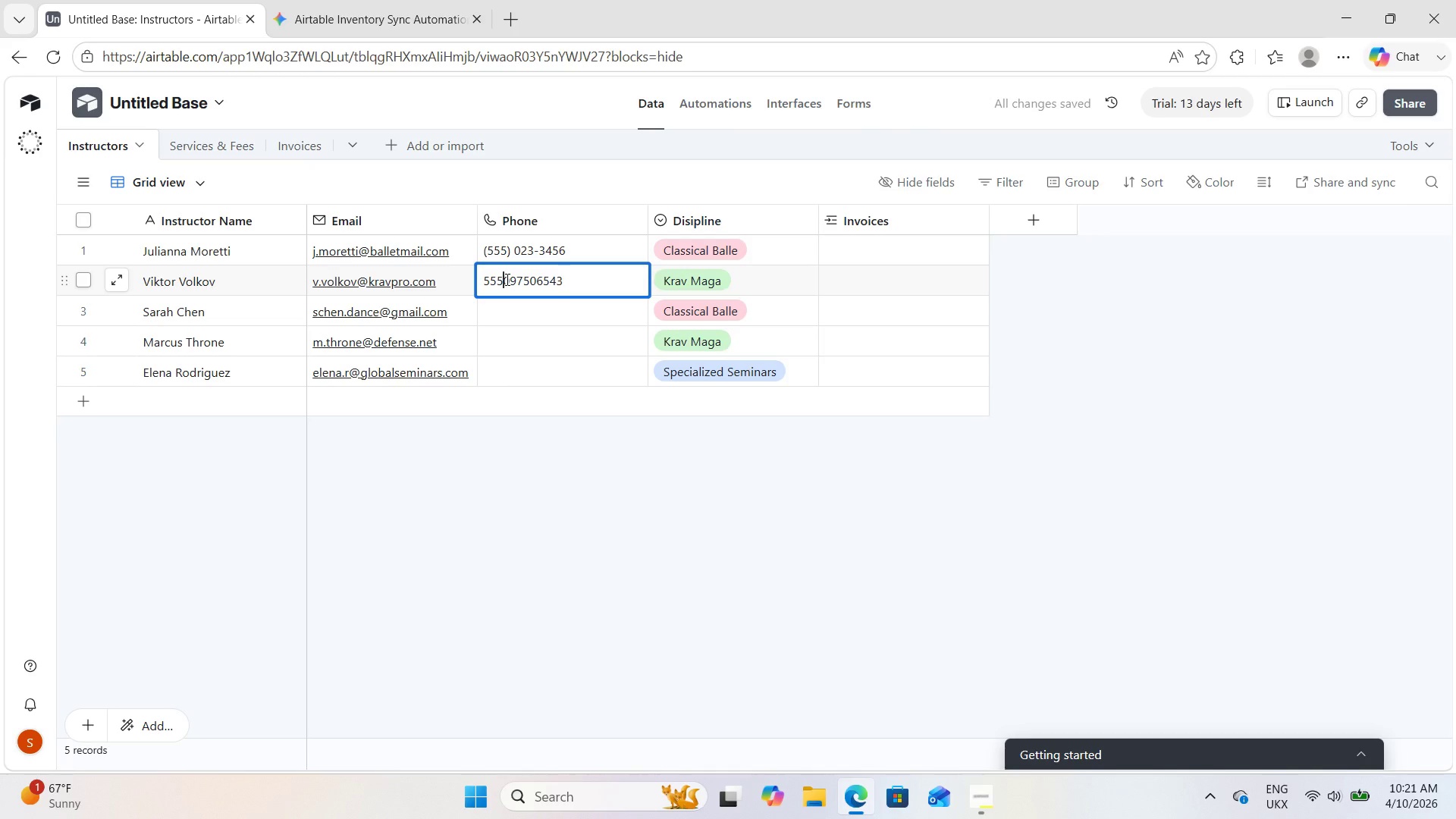 
left_click([506, 279])
 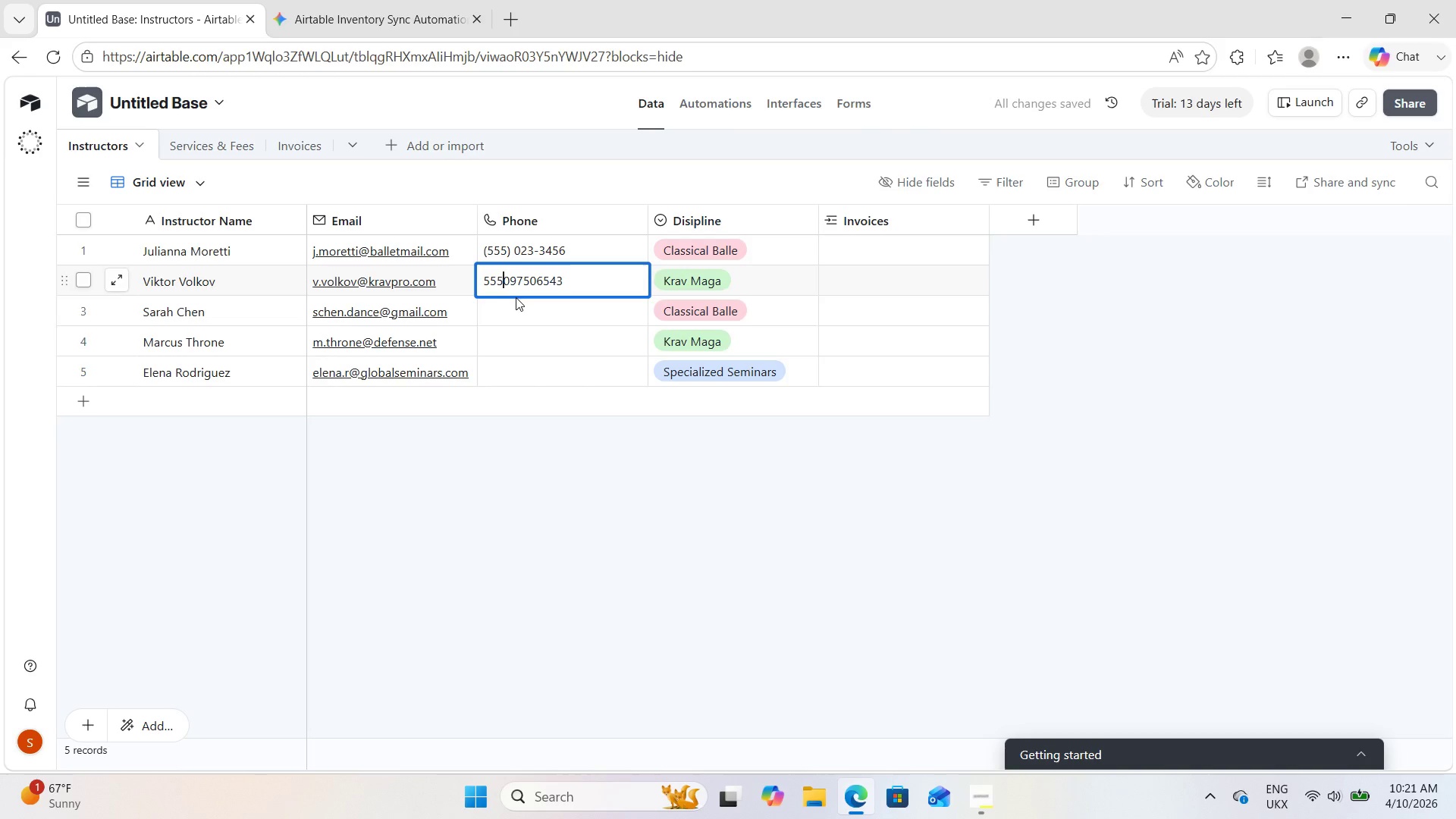 
key(Space)
 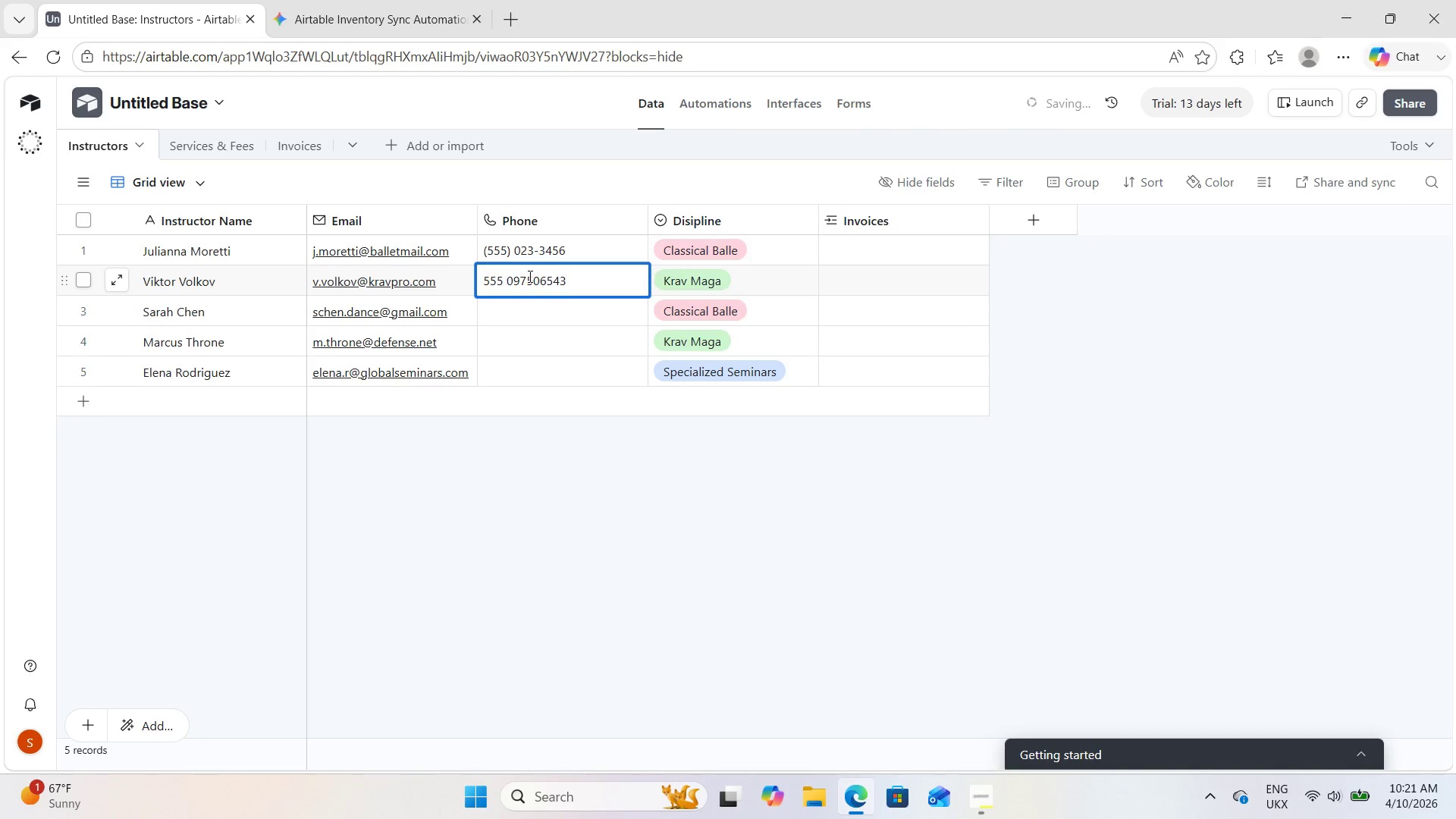 
left_click([529, 276])
 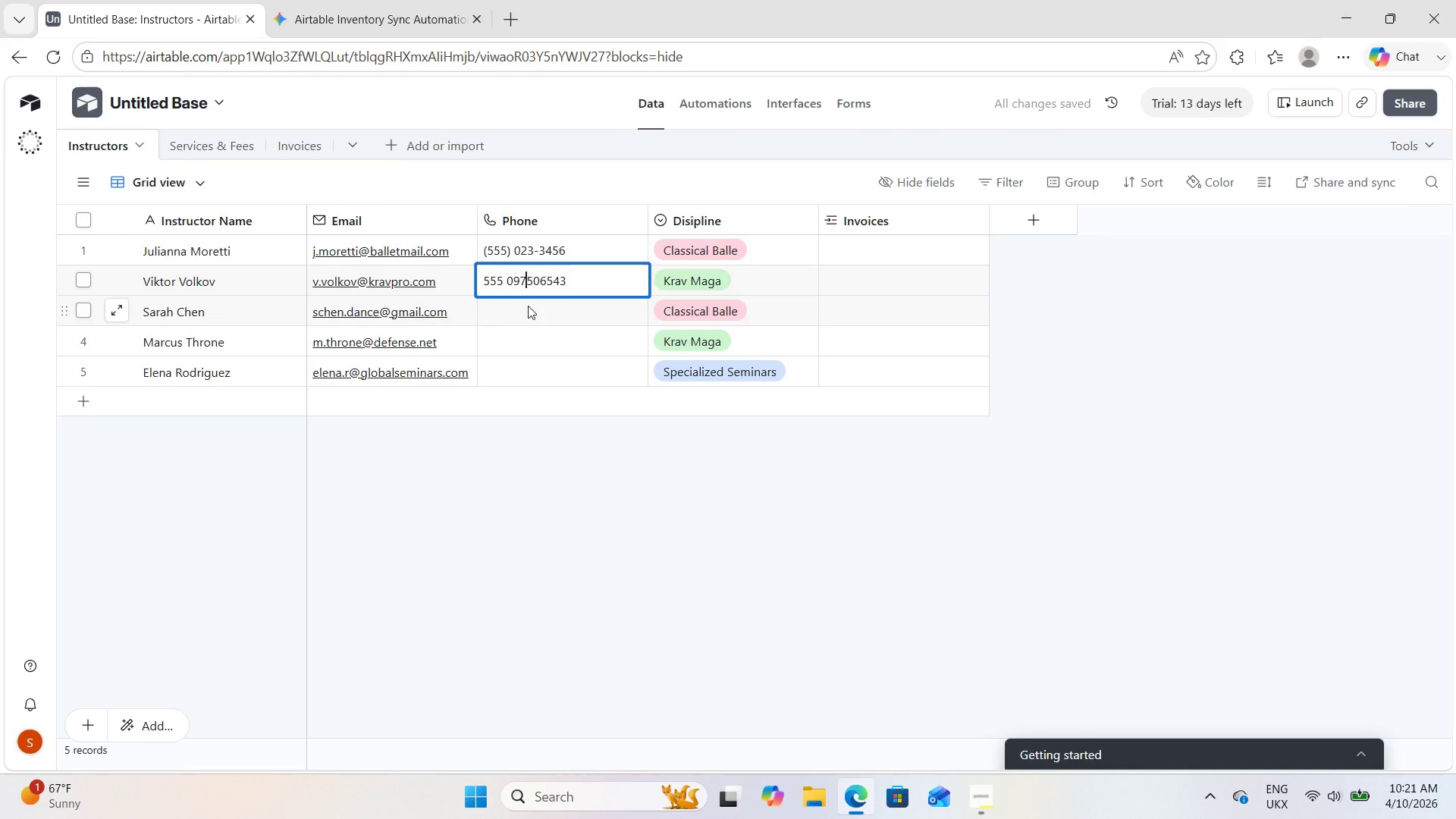 
key(Space)
 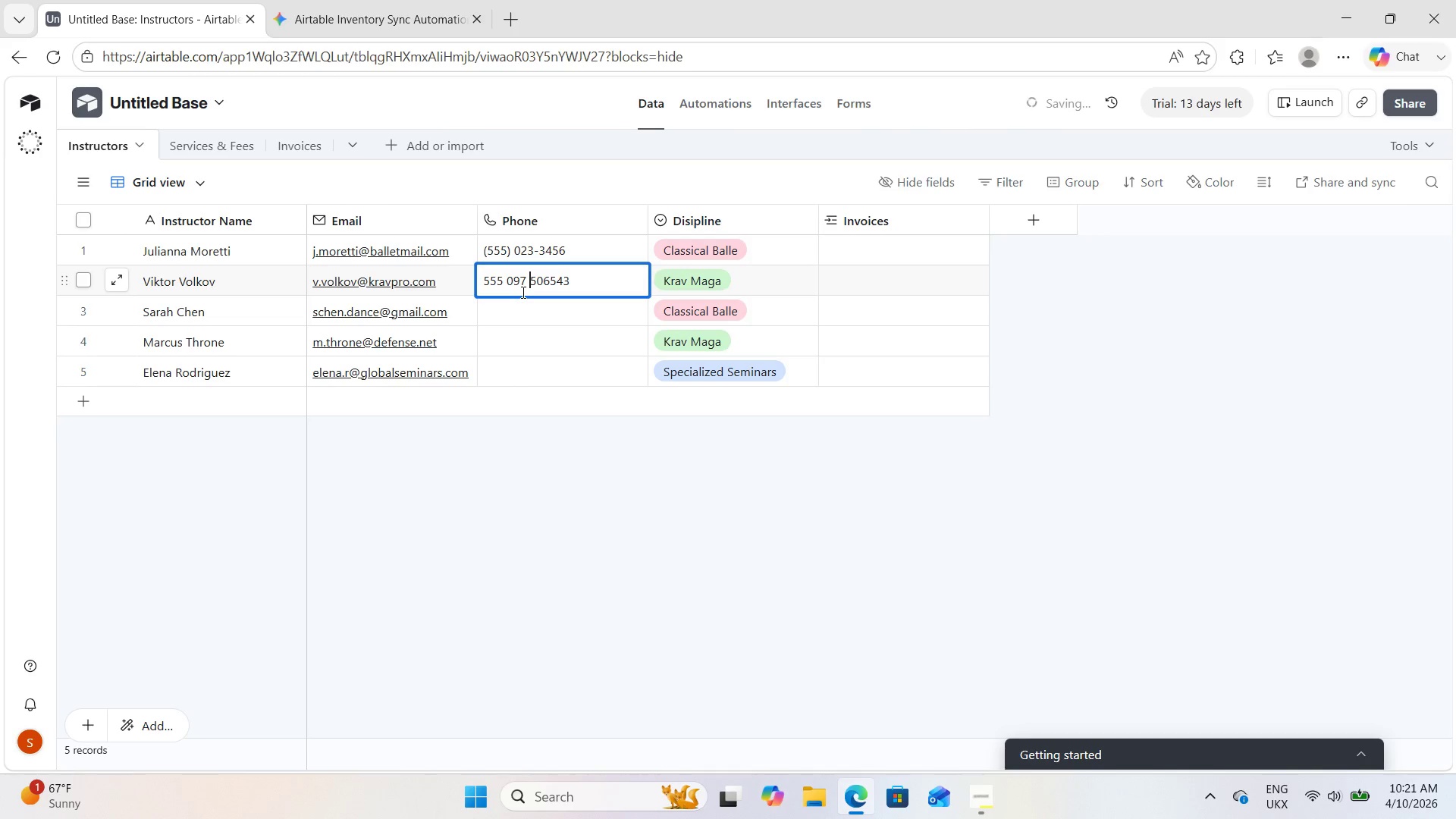 
key(Backspace)
 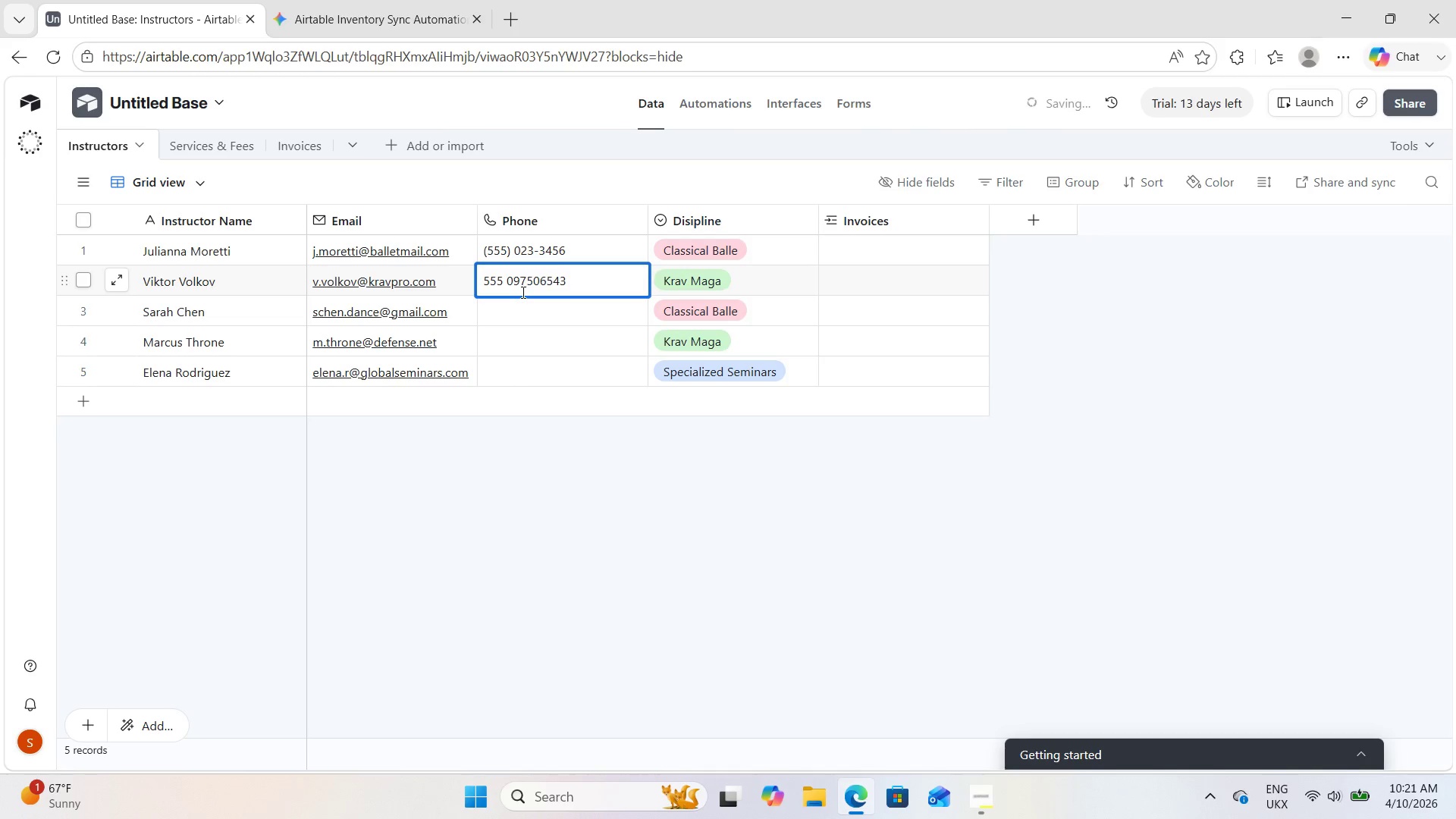 
key(Space)
 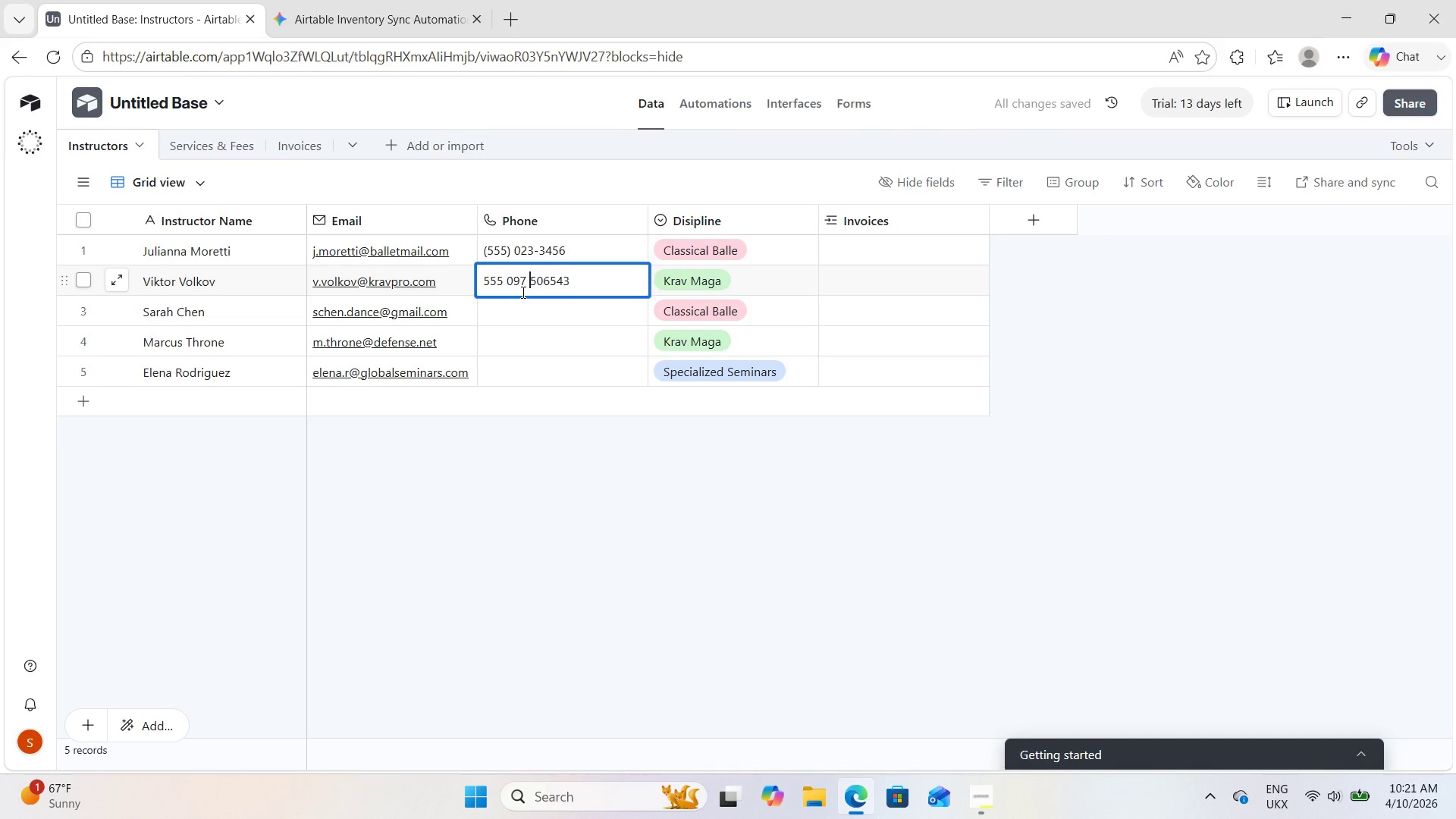 
hold_key(key=ArrowRight, duration=0.45)
 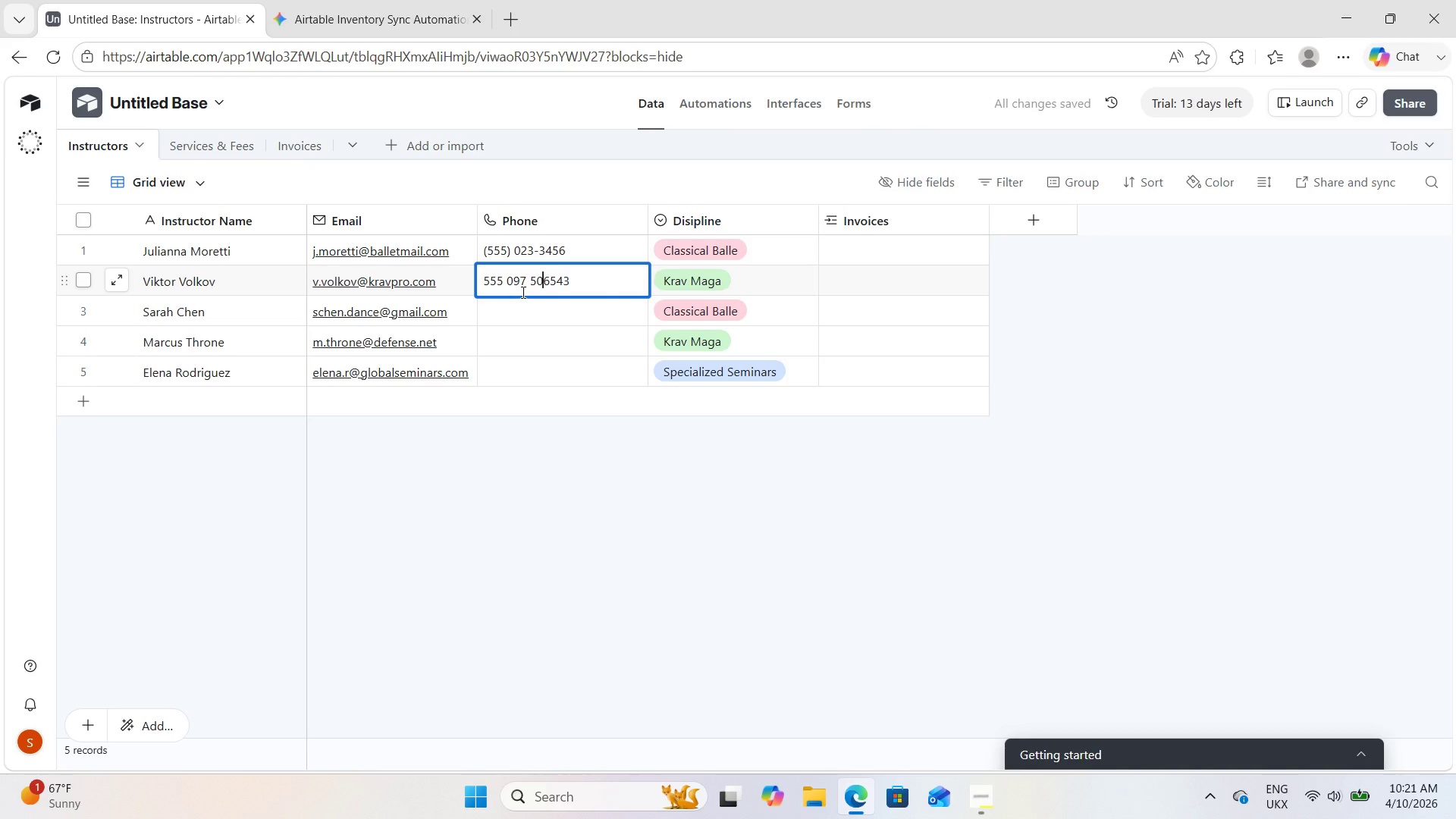 
key(ArrowRight)
 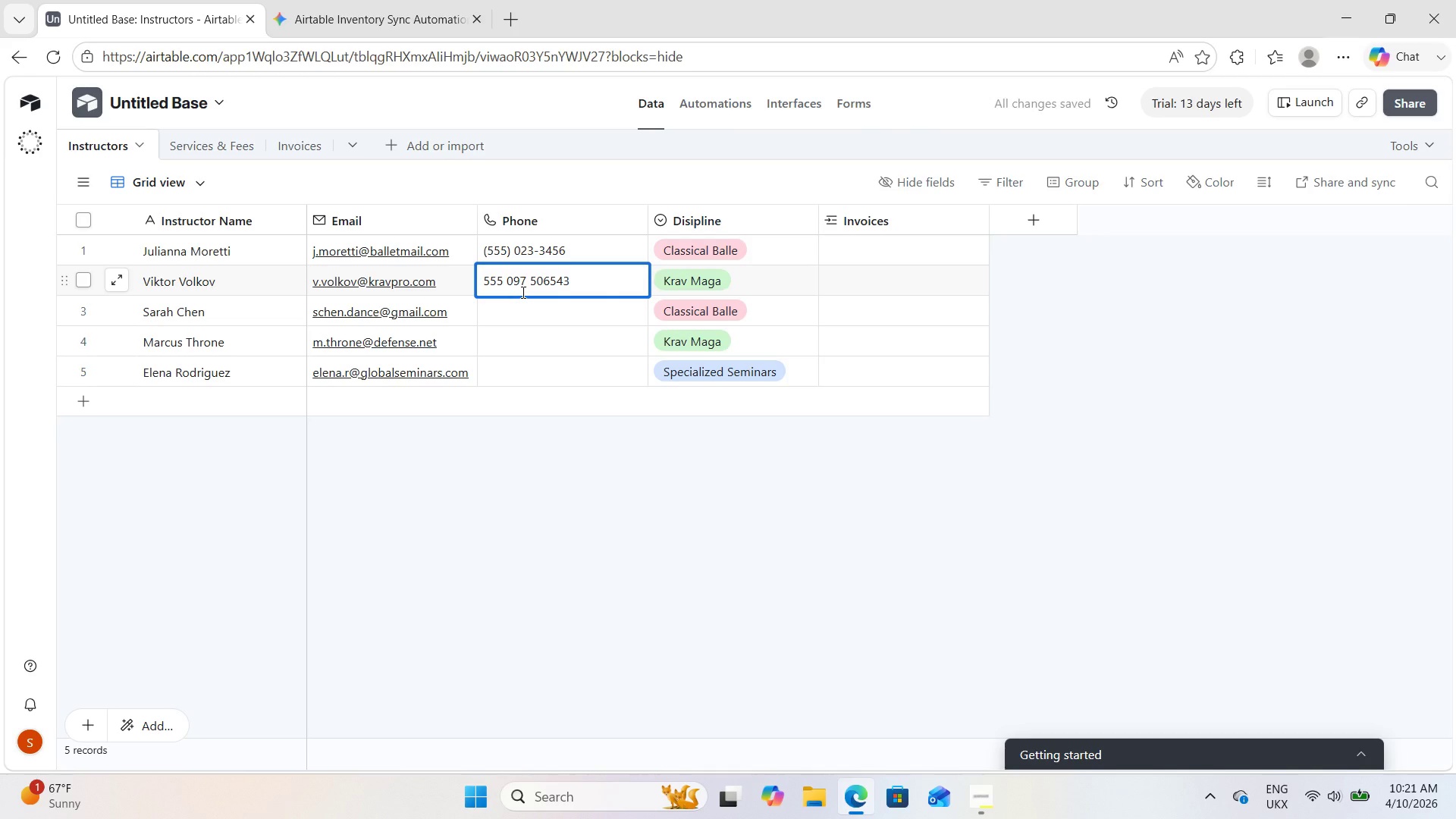 
key(Backspace)
 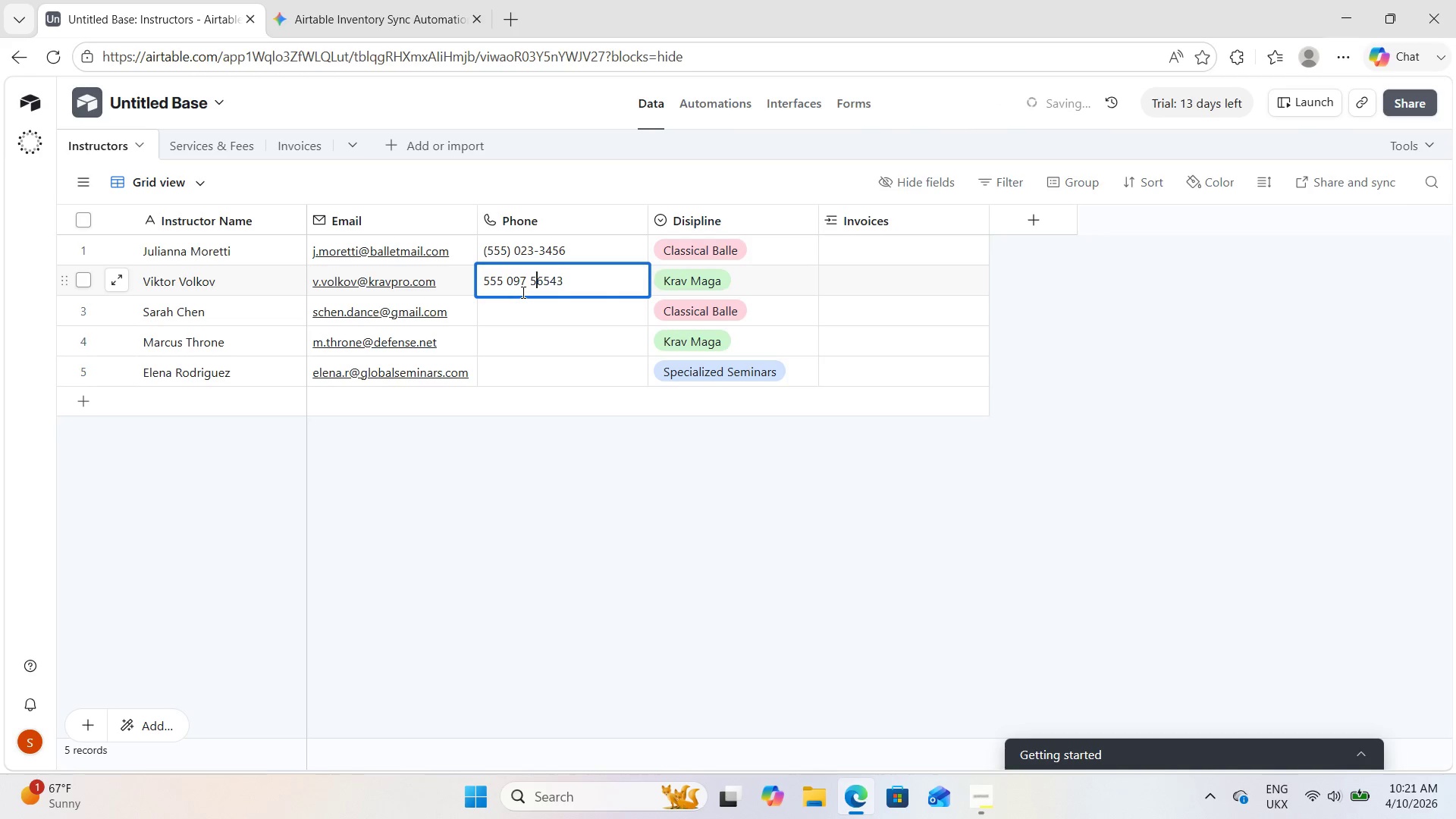 
key(ArrowRight)
 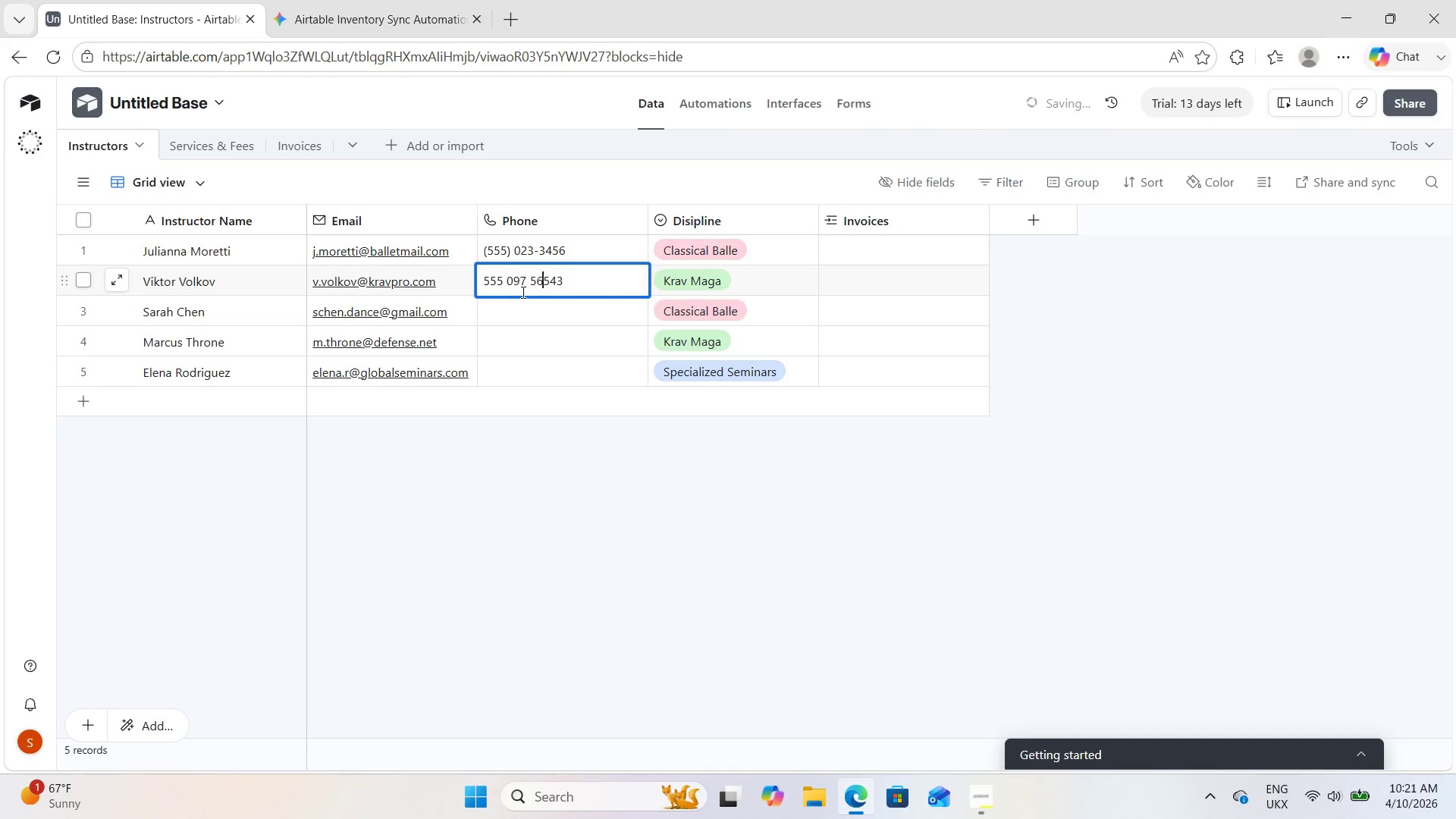 
key(ArrowRight)
 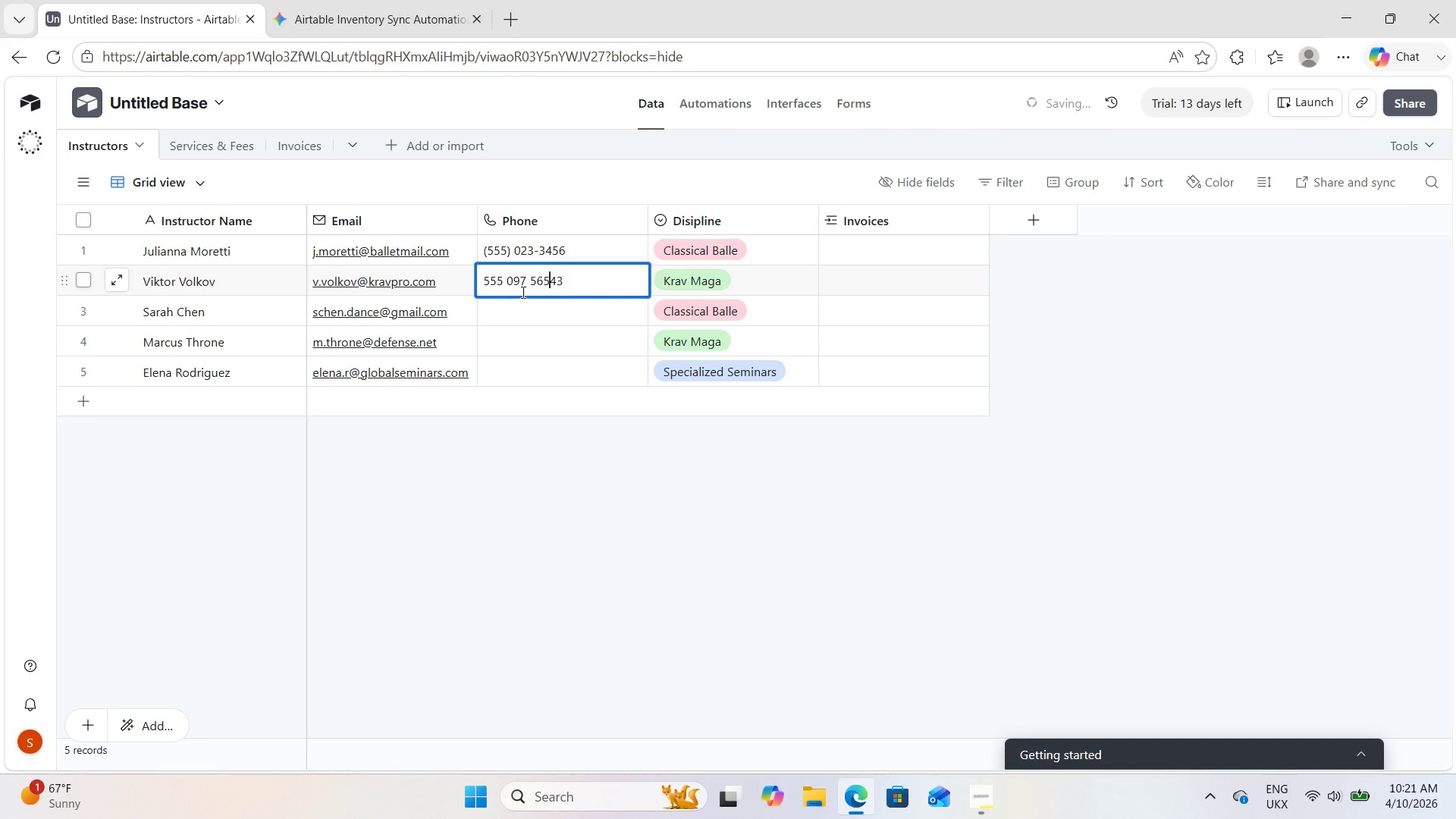 
key(ArrowRight)
 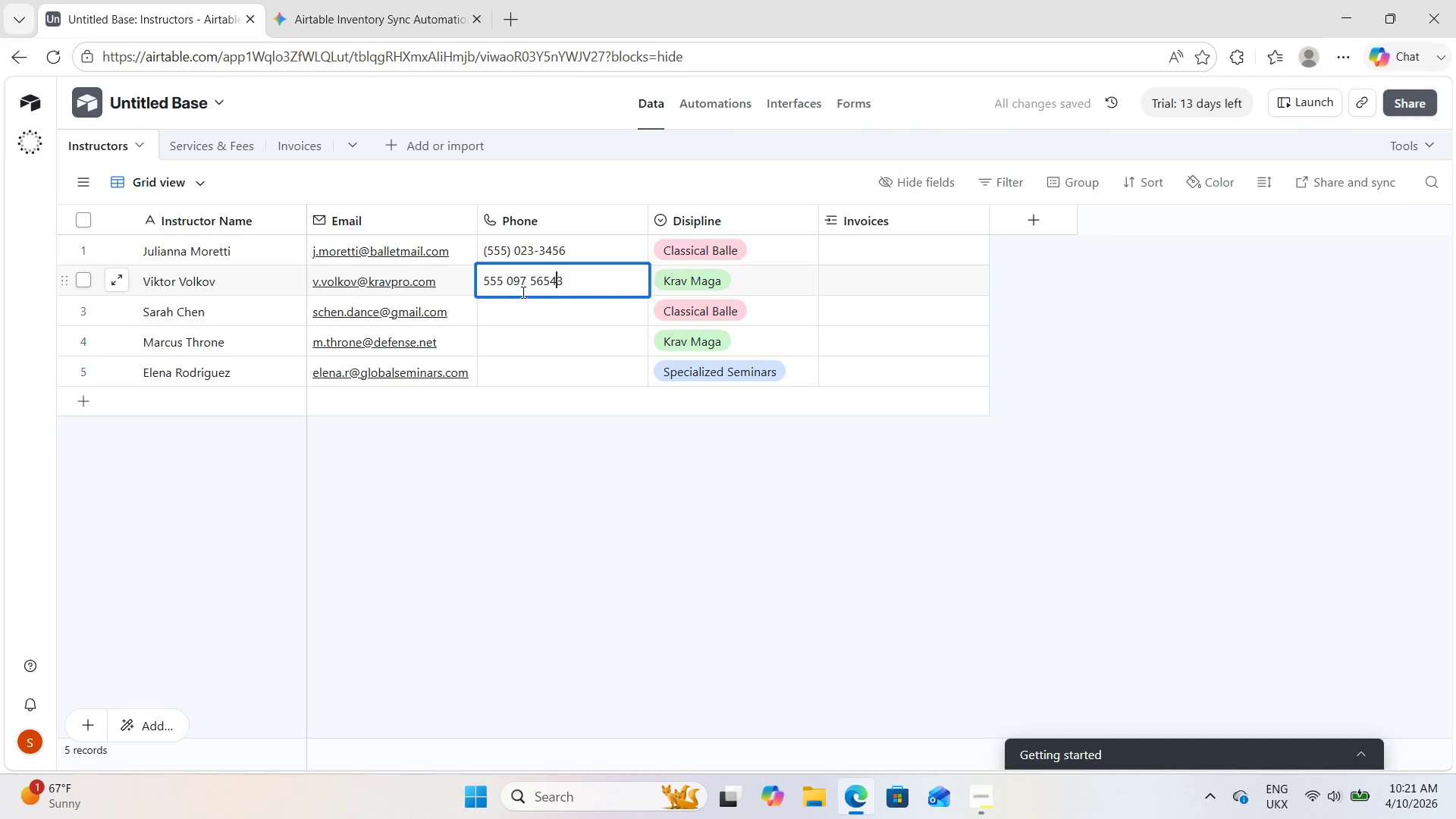 
key(ArrowRight)
 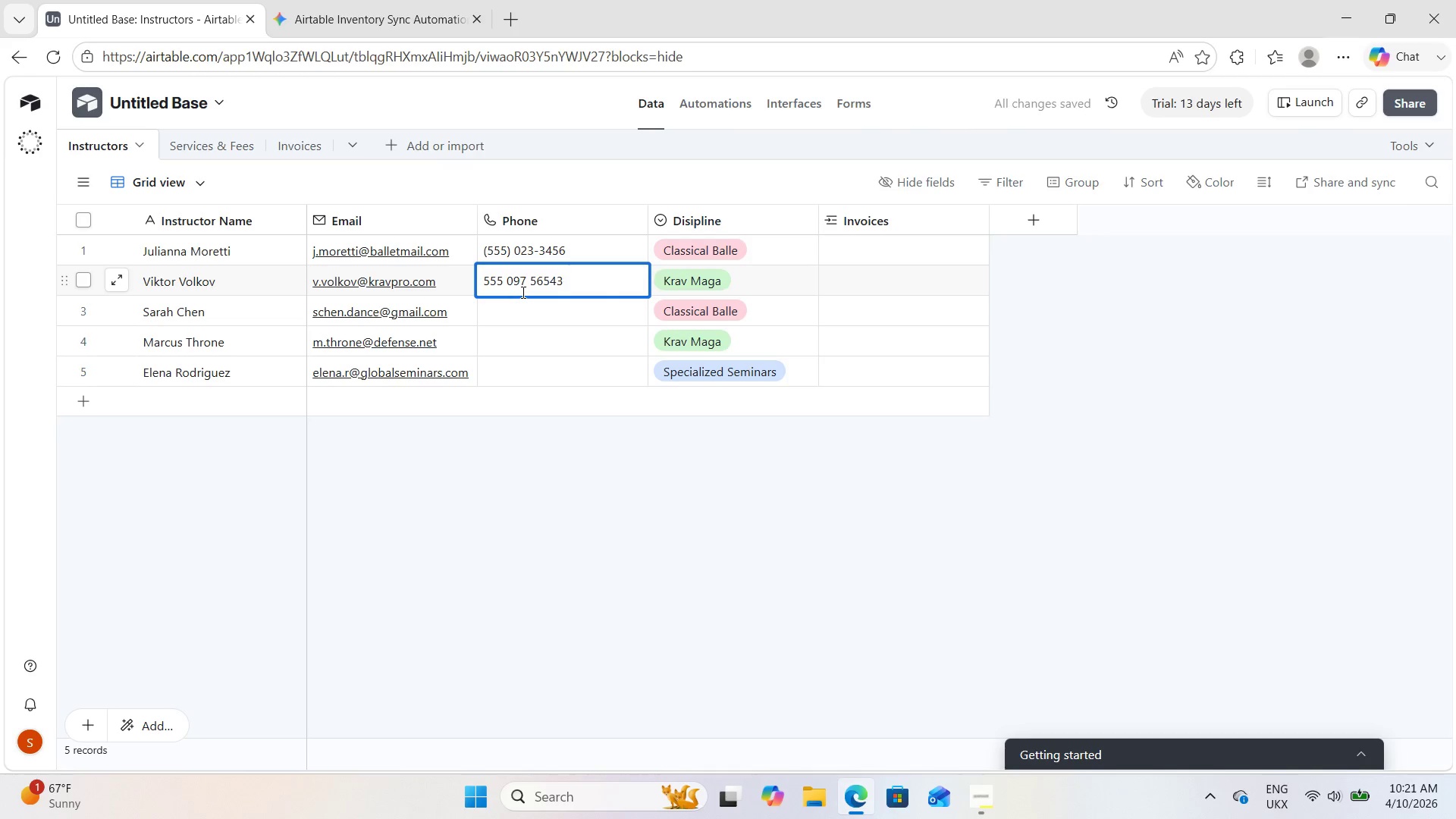 
key(Backspace)
 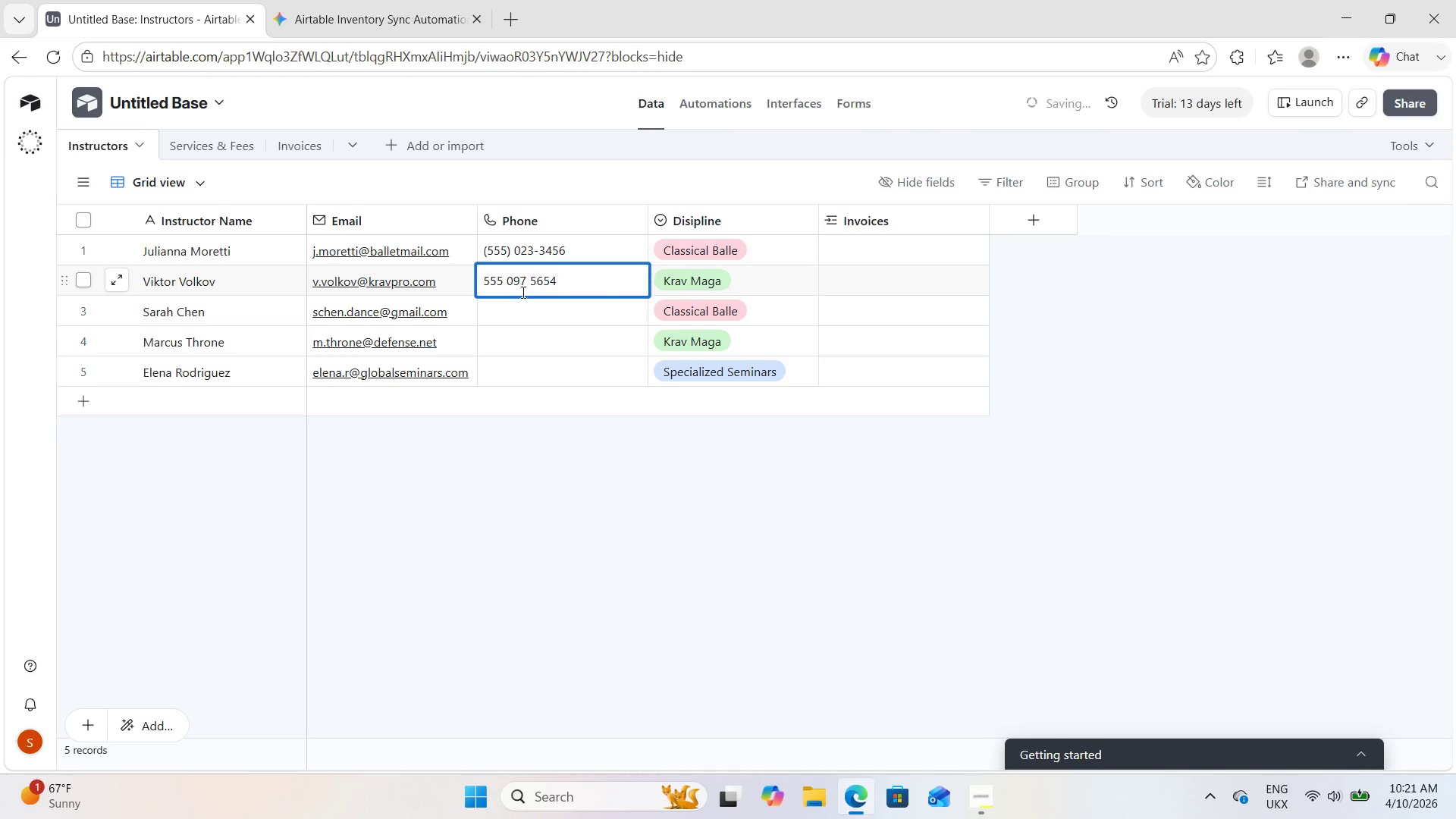 
key(Backspace)
 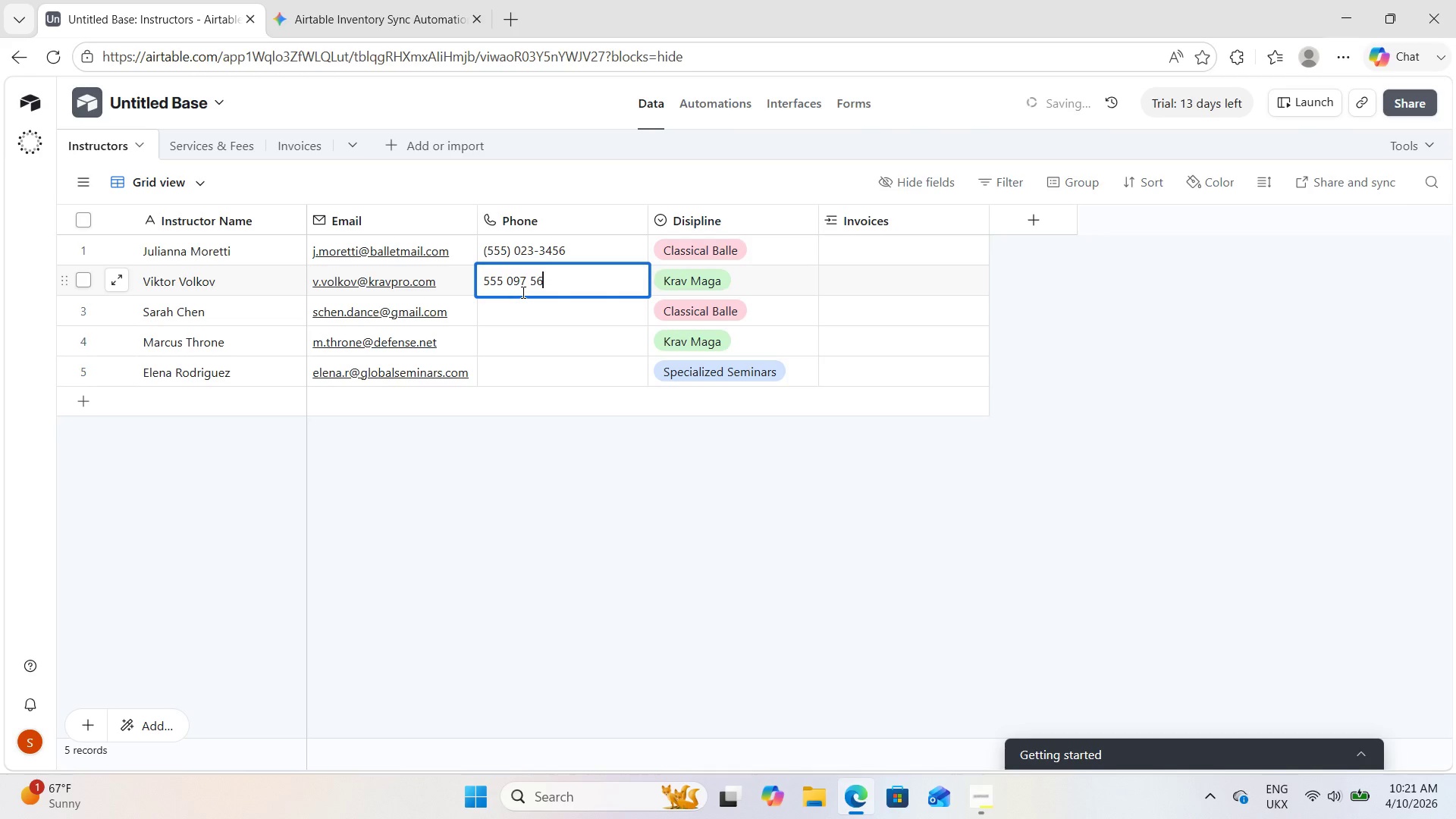 
key(Backspace)
 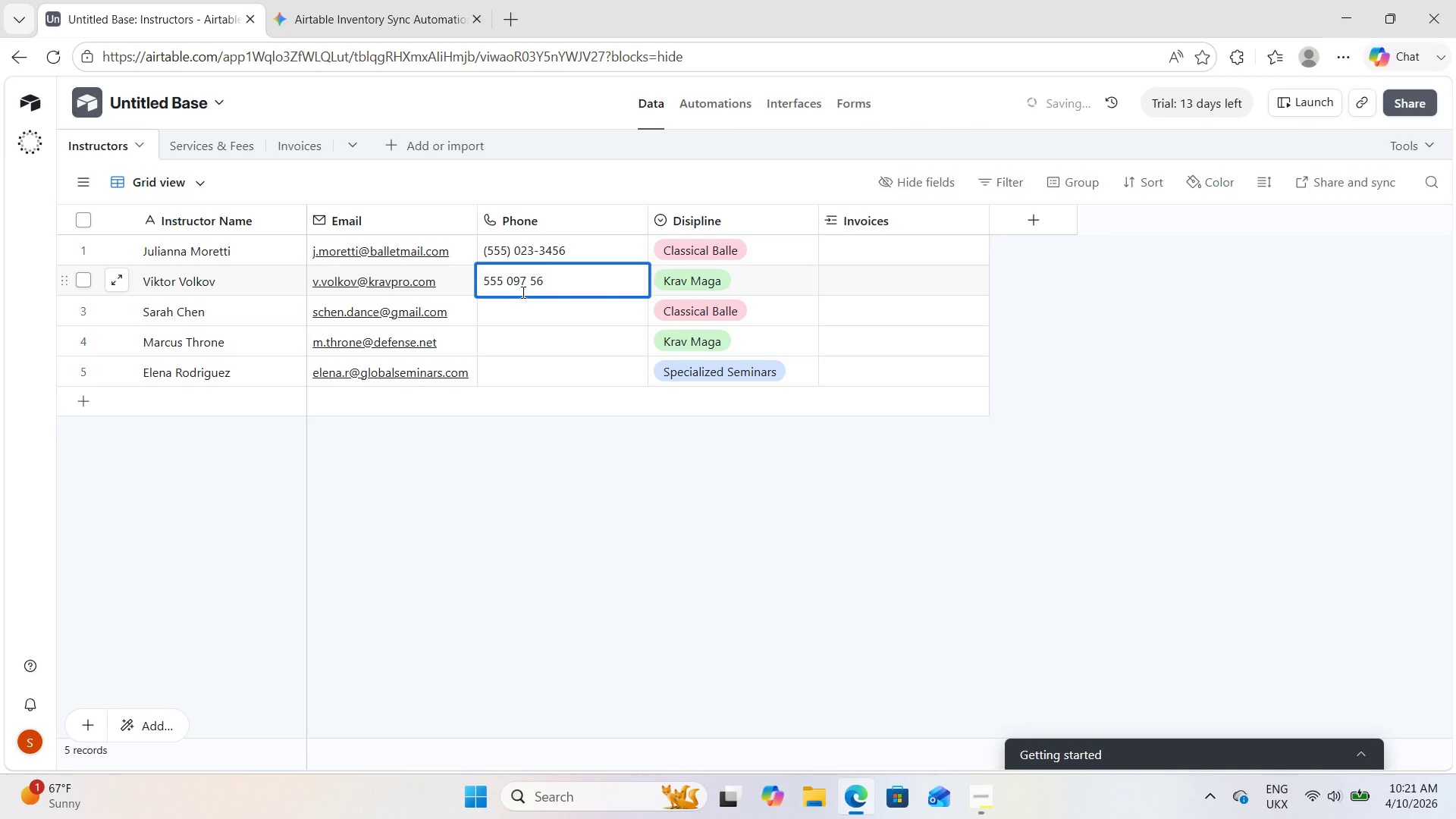 
key(Numpad7)
 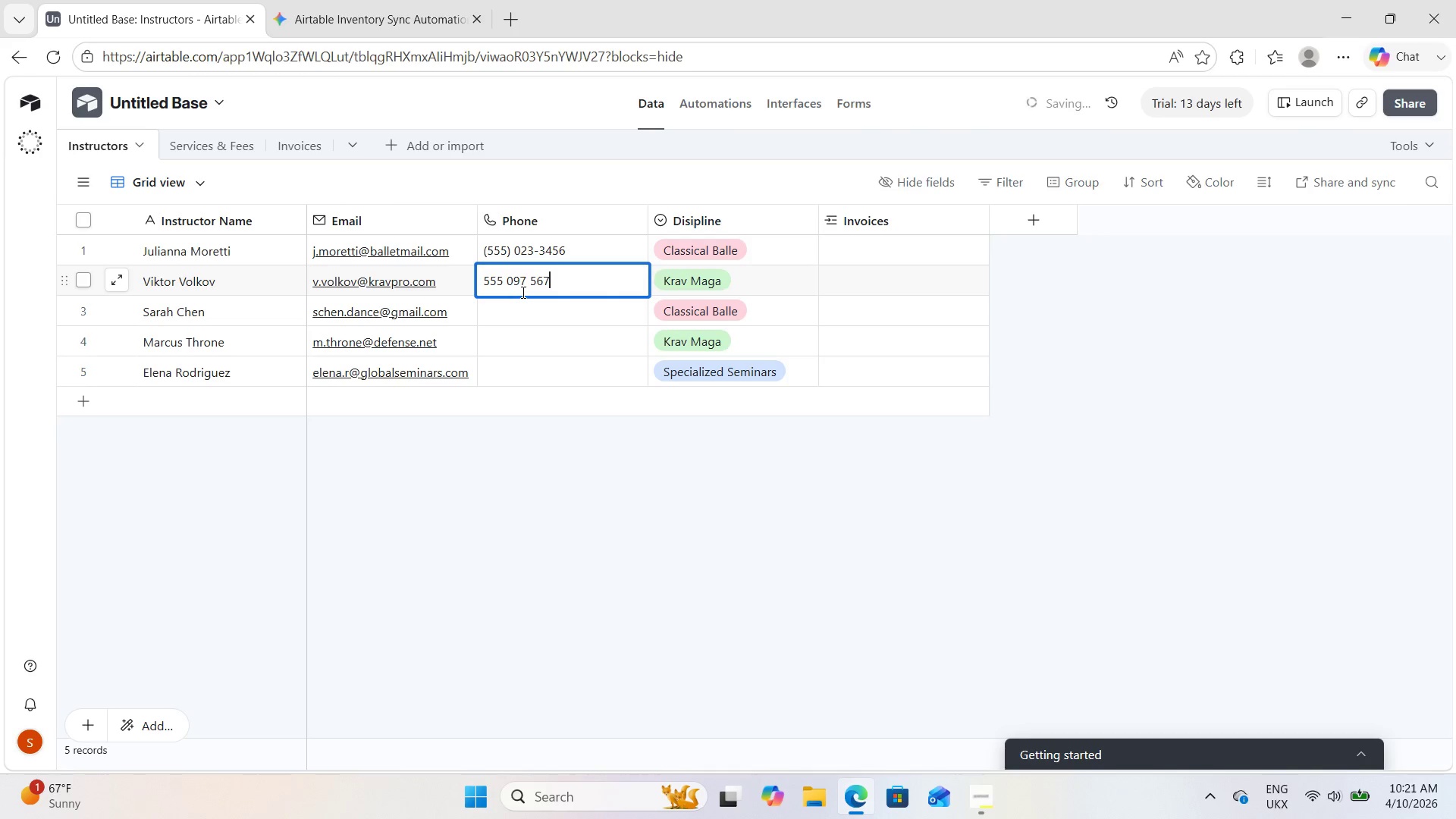 
key(Numpad8)
 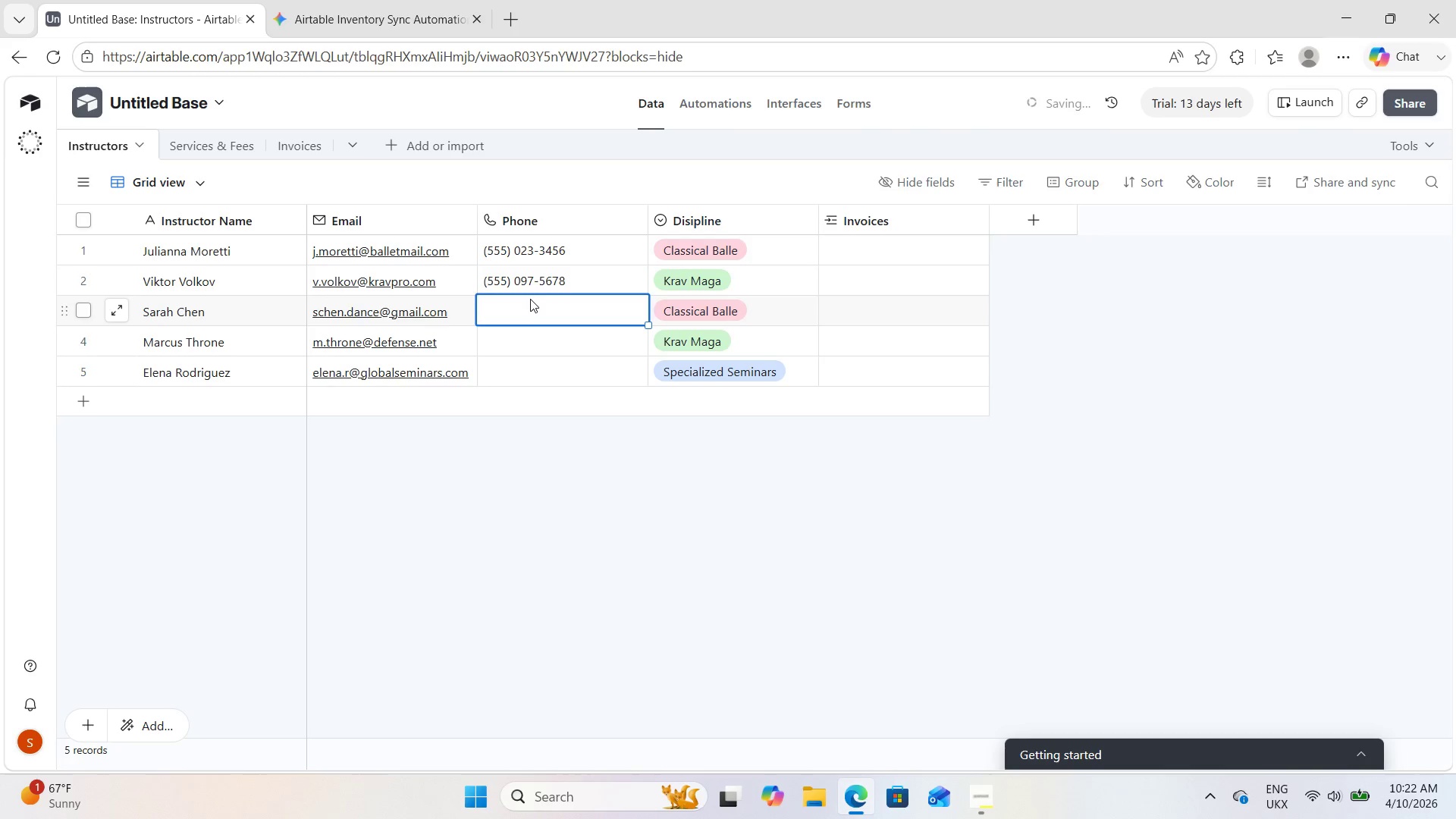 
key(Numpad5)
 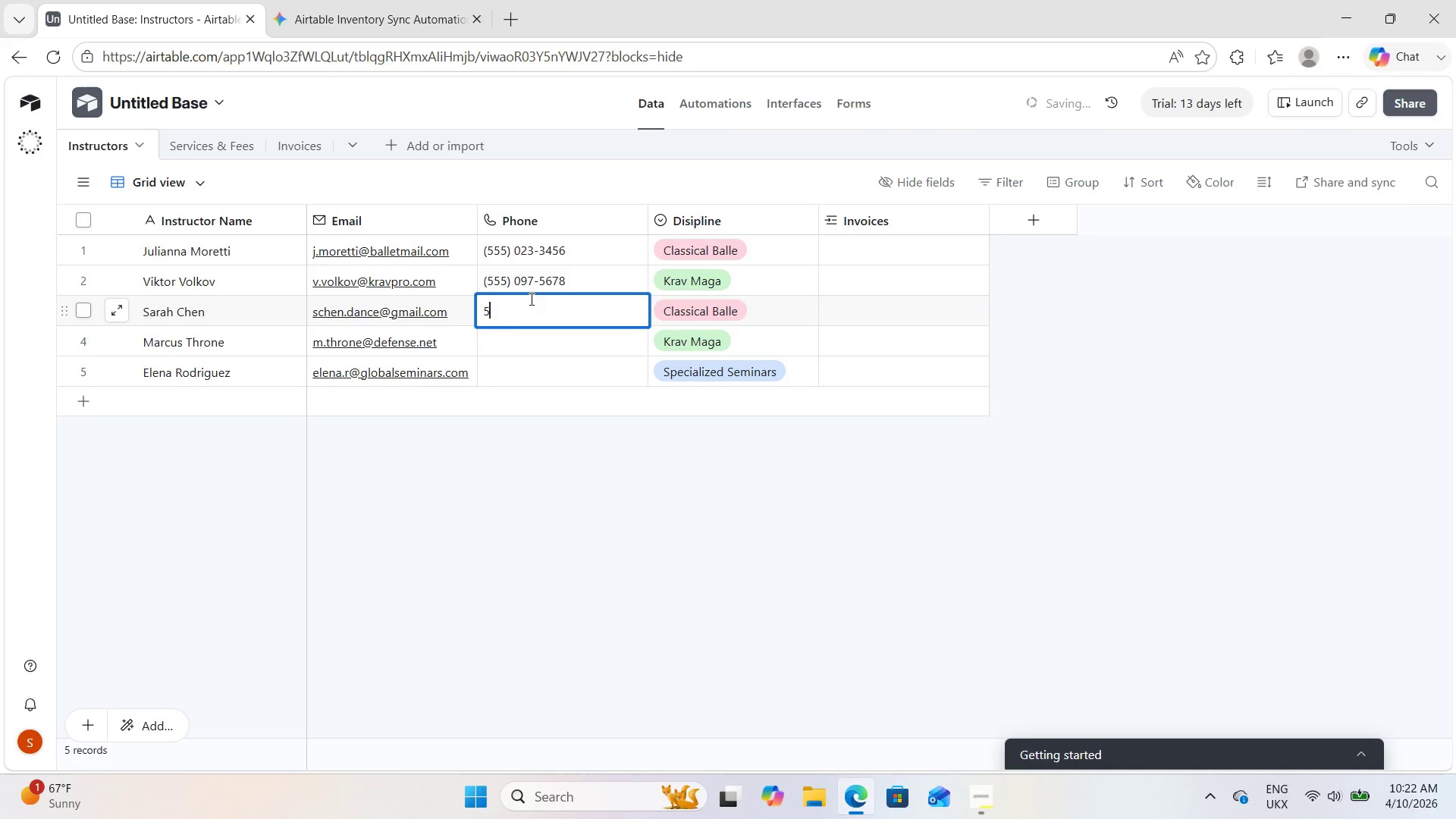 
key(Numpad5)
 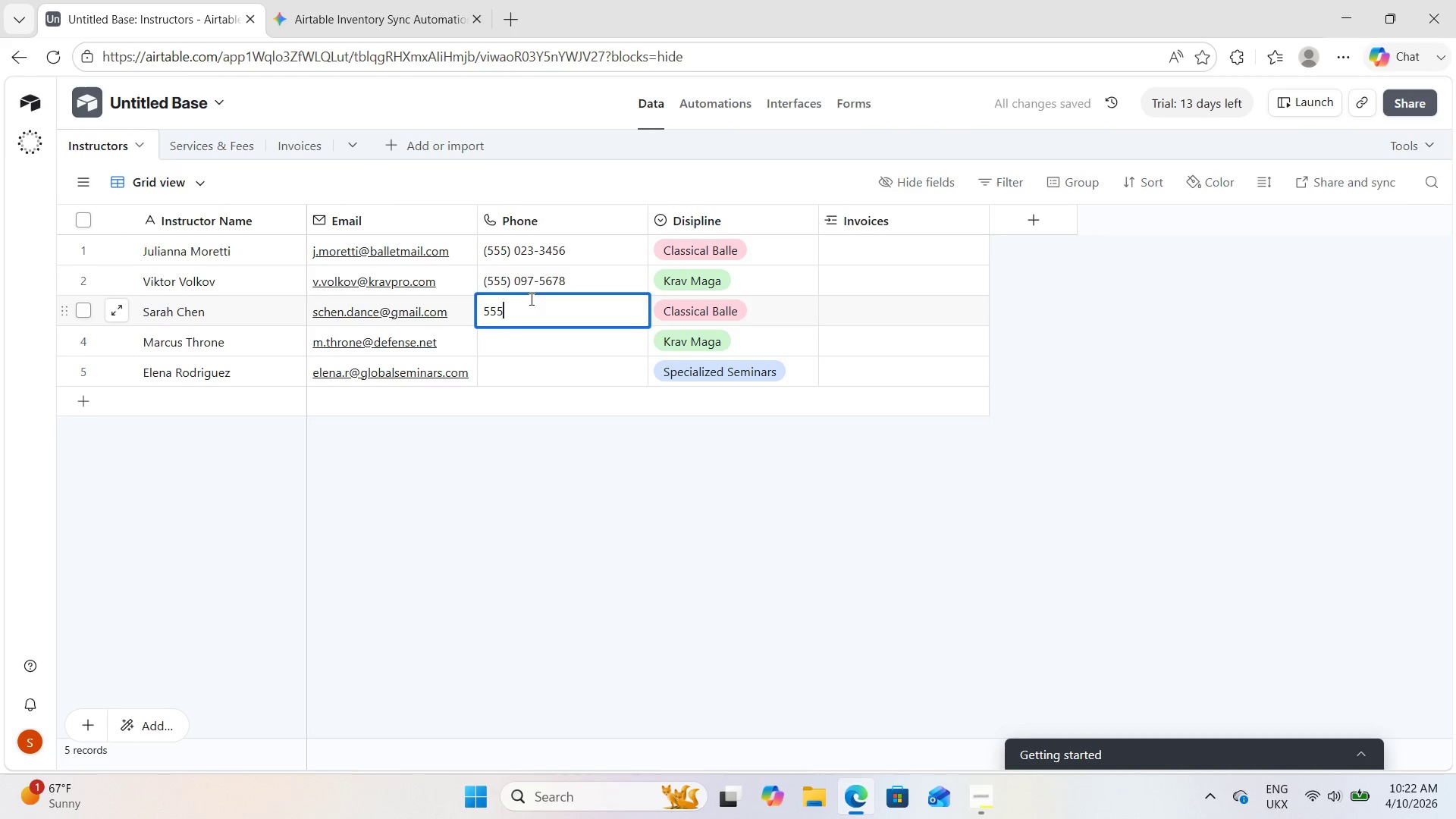 
key(Numpad5)
 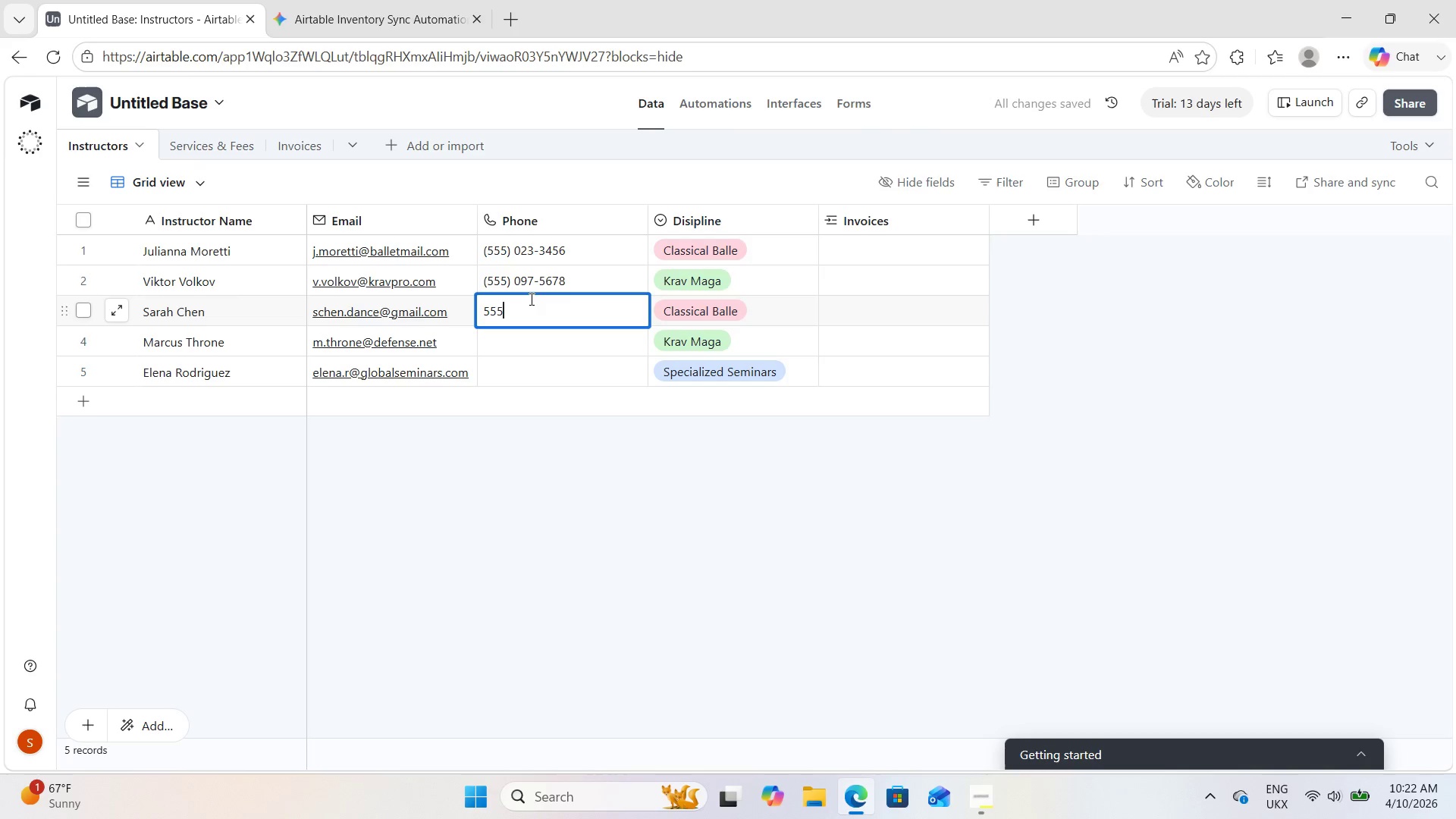 
key(Space)
 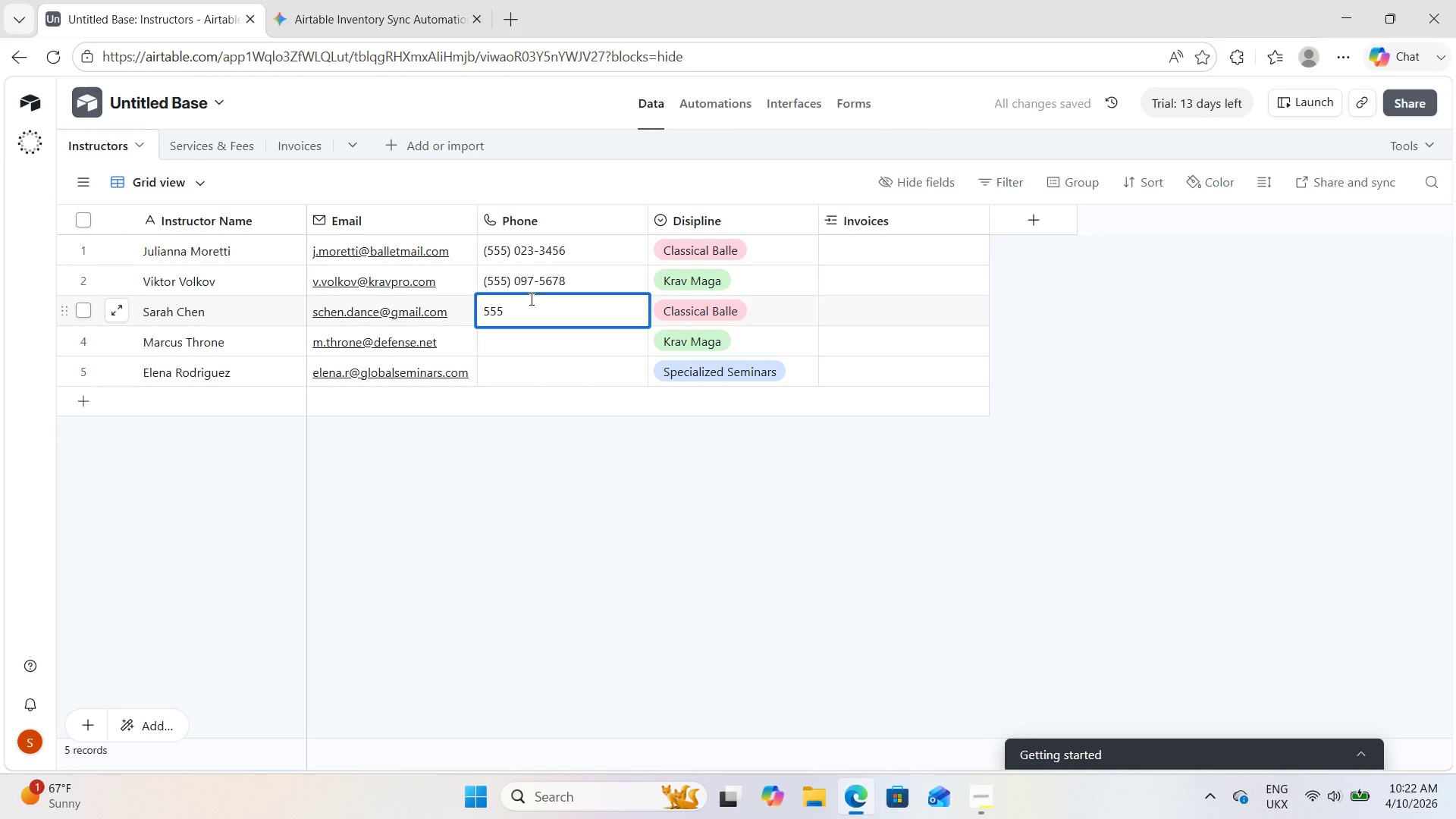 
key(Numpad2)
 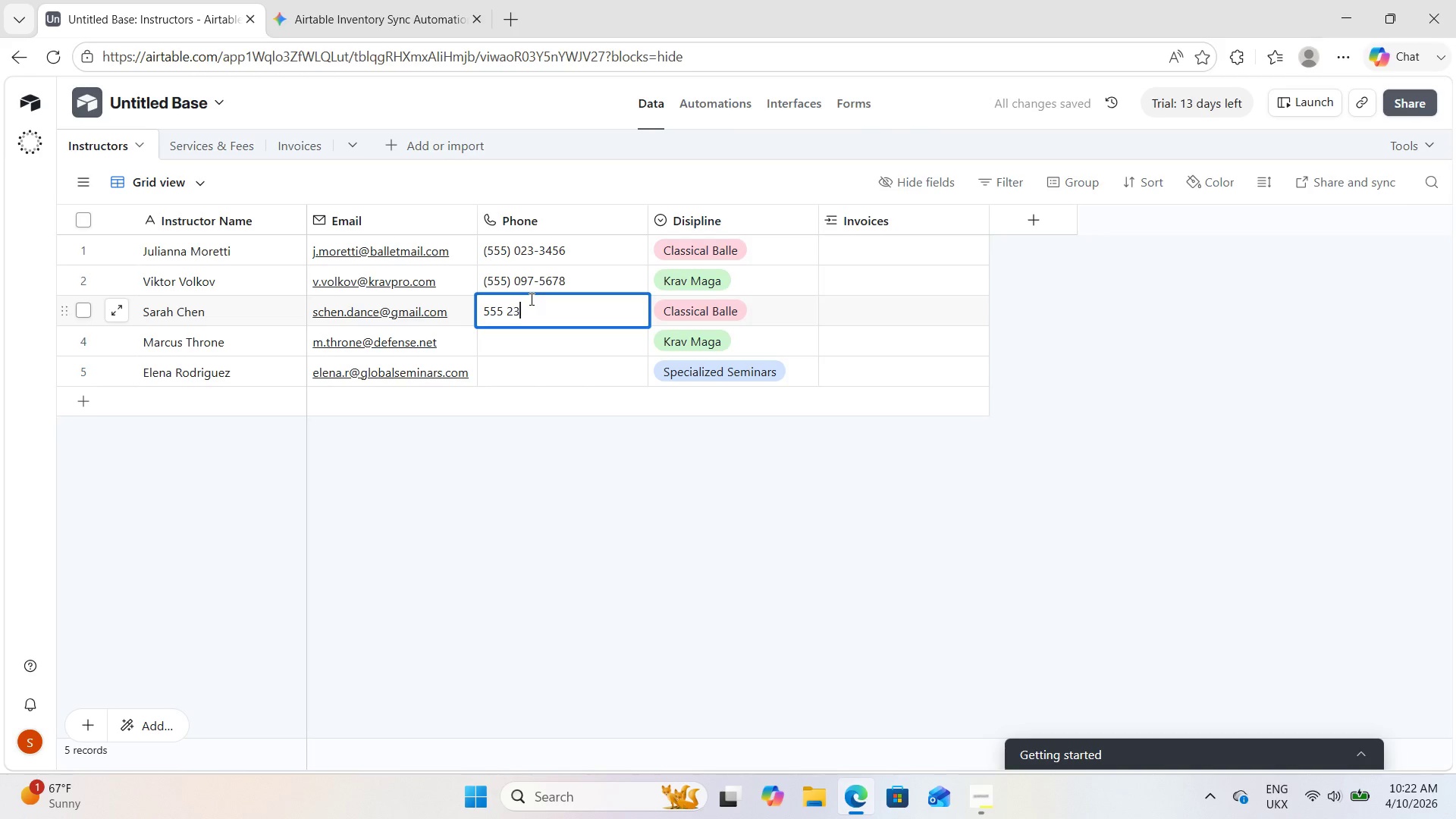 
key(Numpad3)
 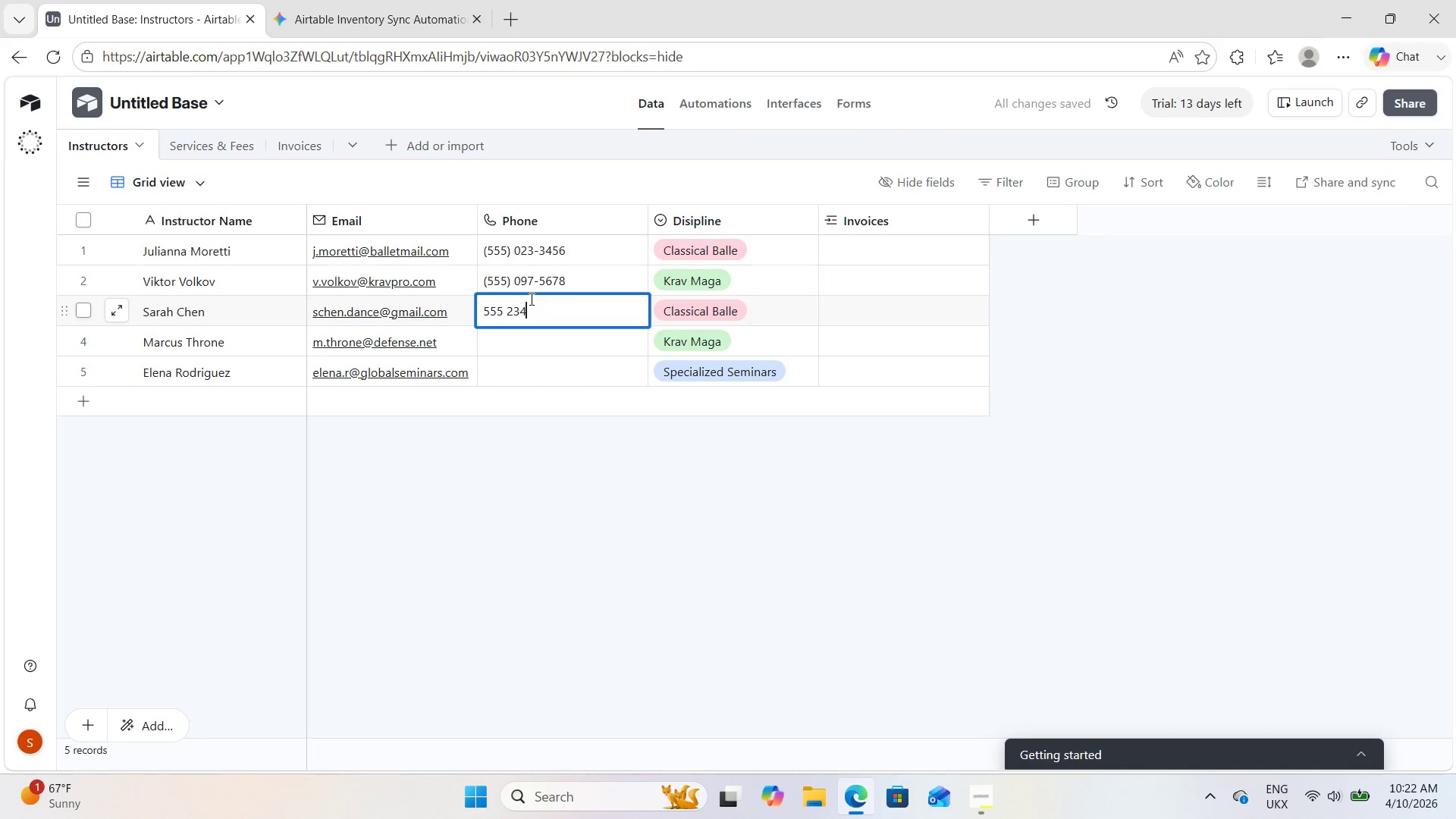 
key(Numpad4)
 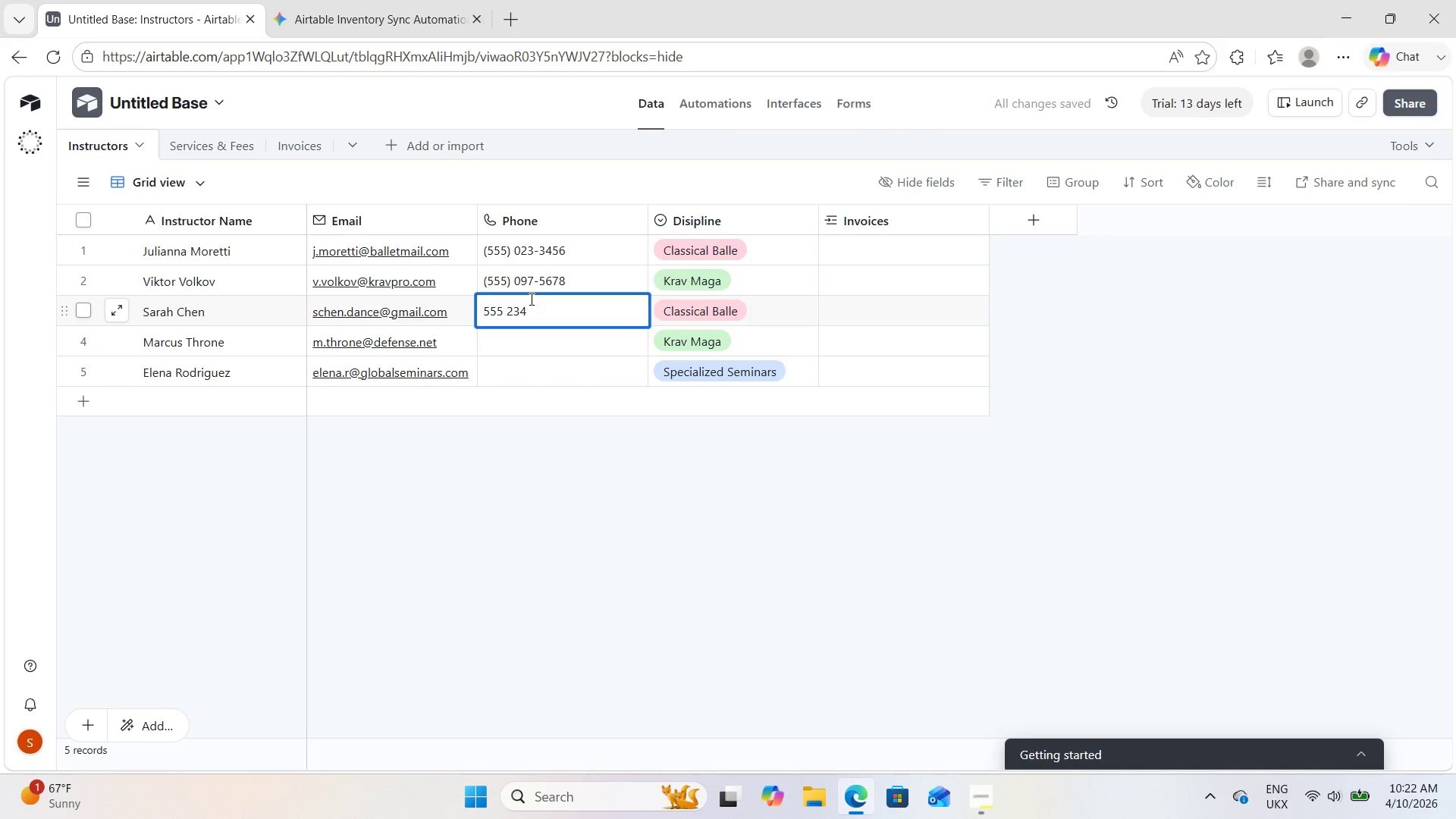 
key(Space)
 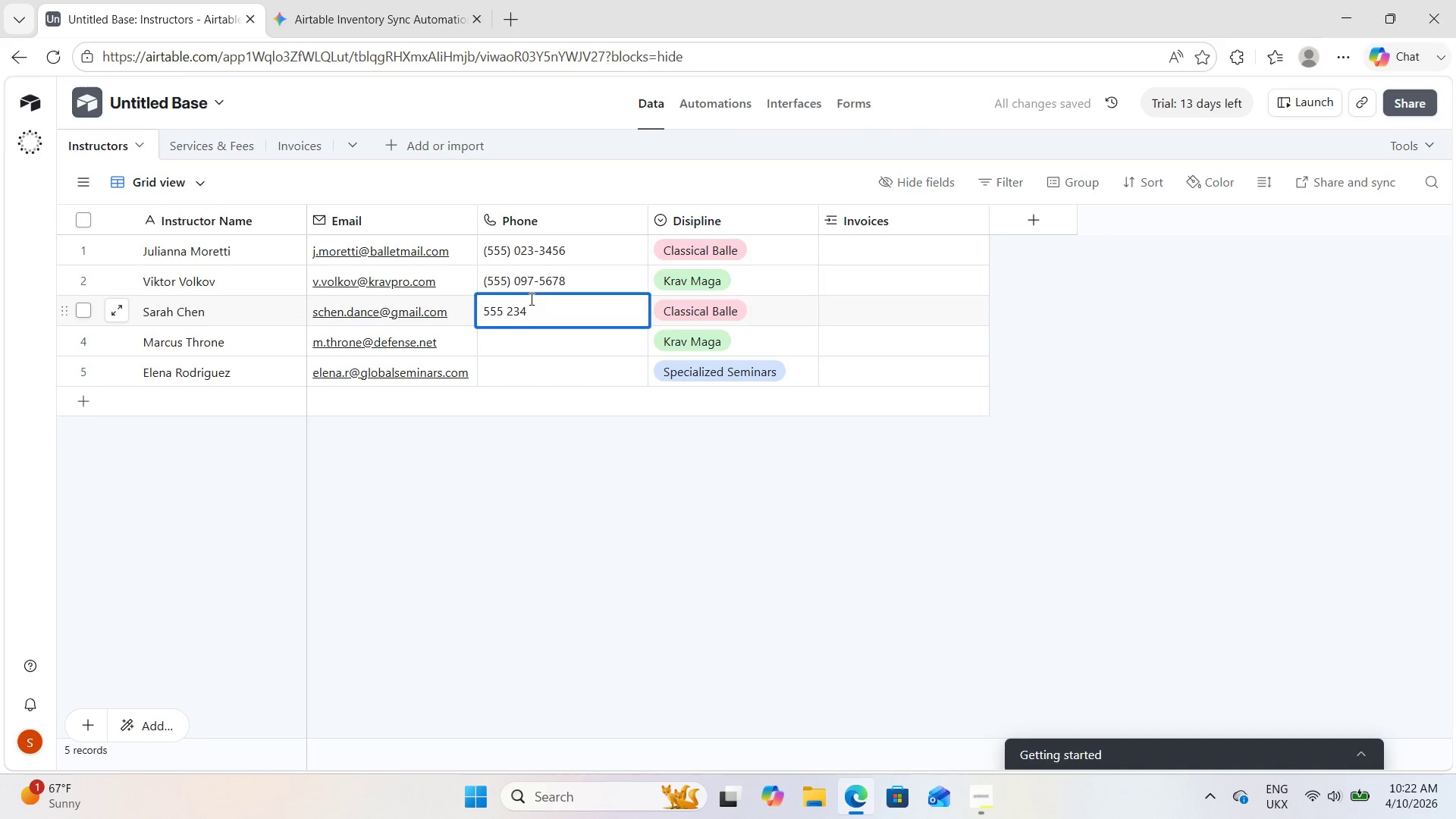 
key(Numpad5)
 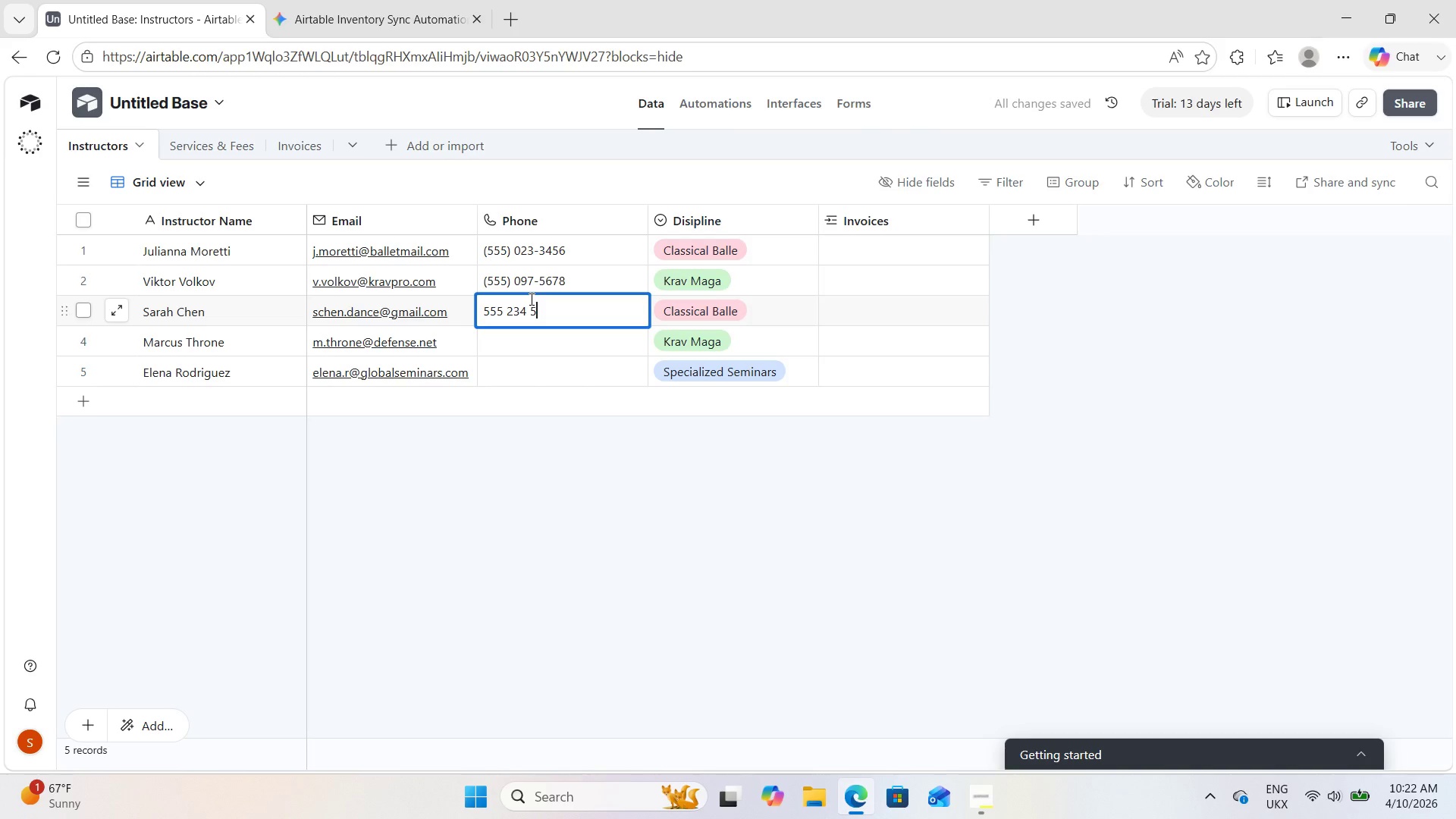 
key(Numpad6)
 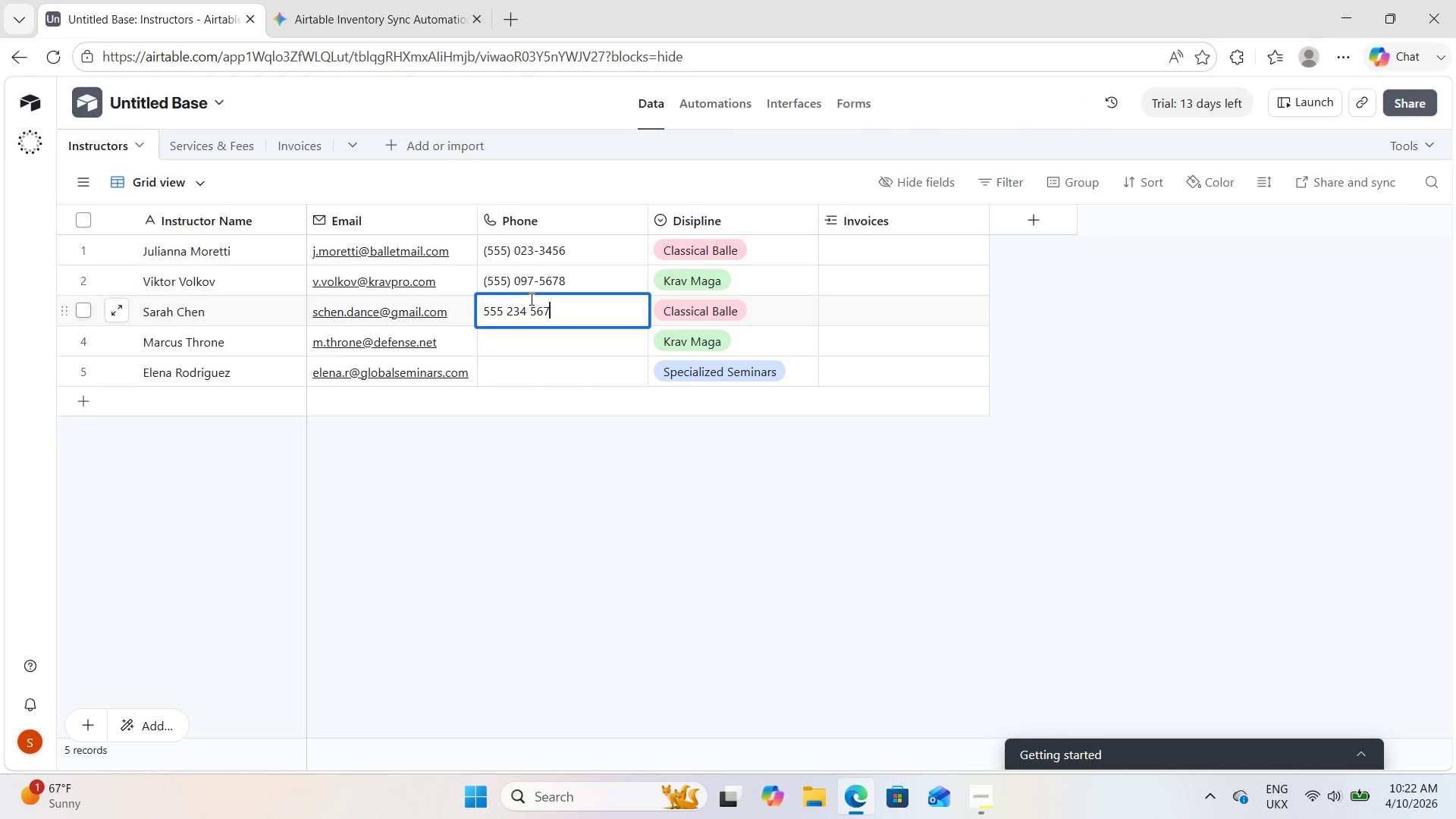 
key(Numpad7)
 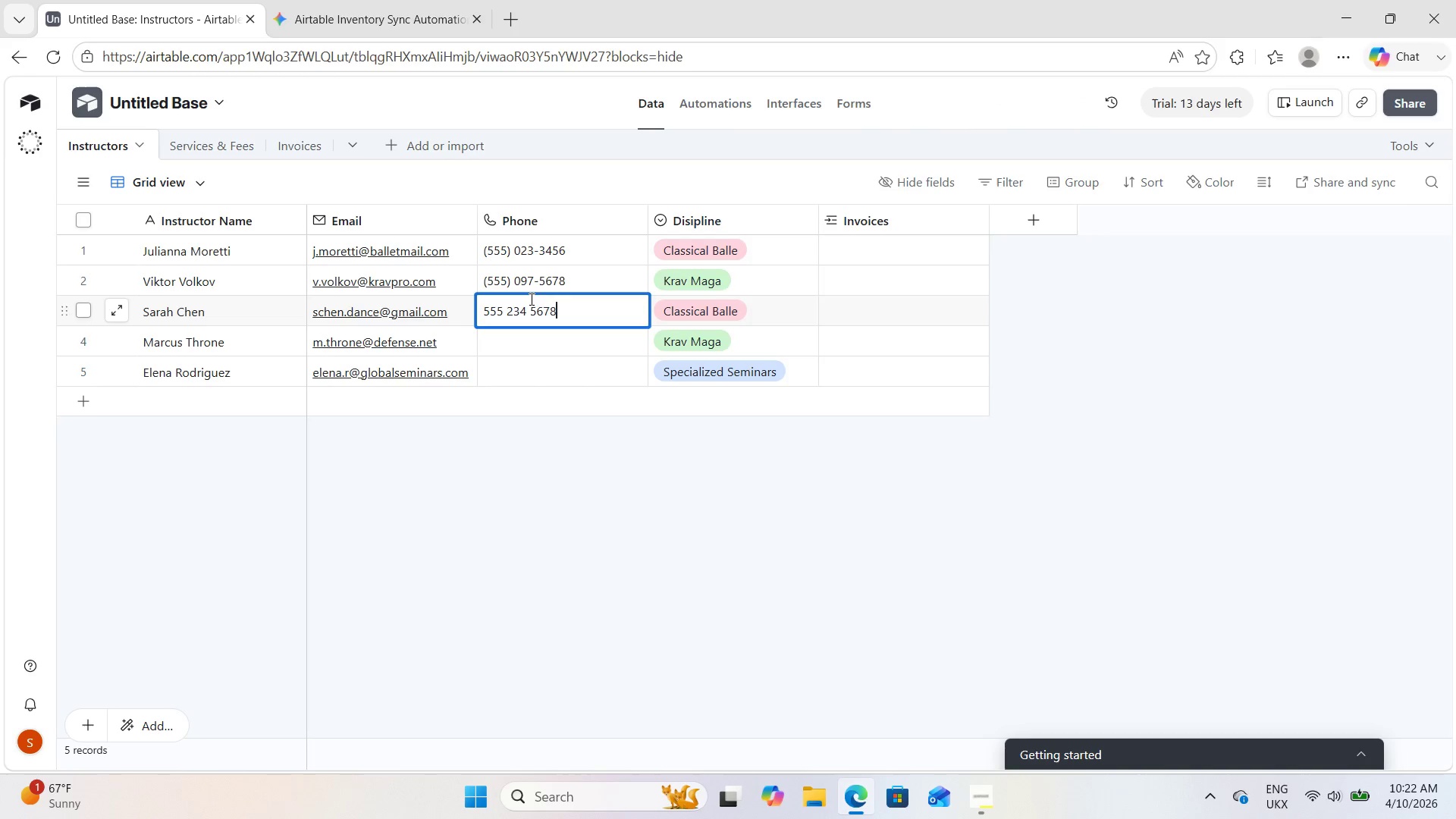 
key(Numpad8)
 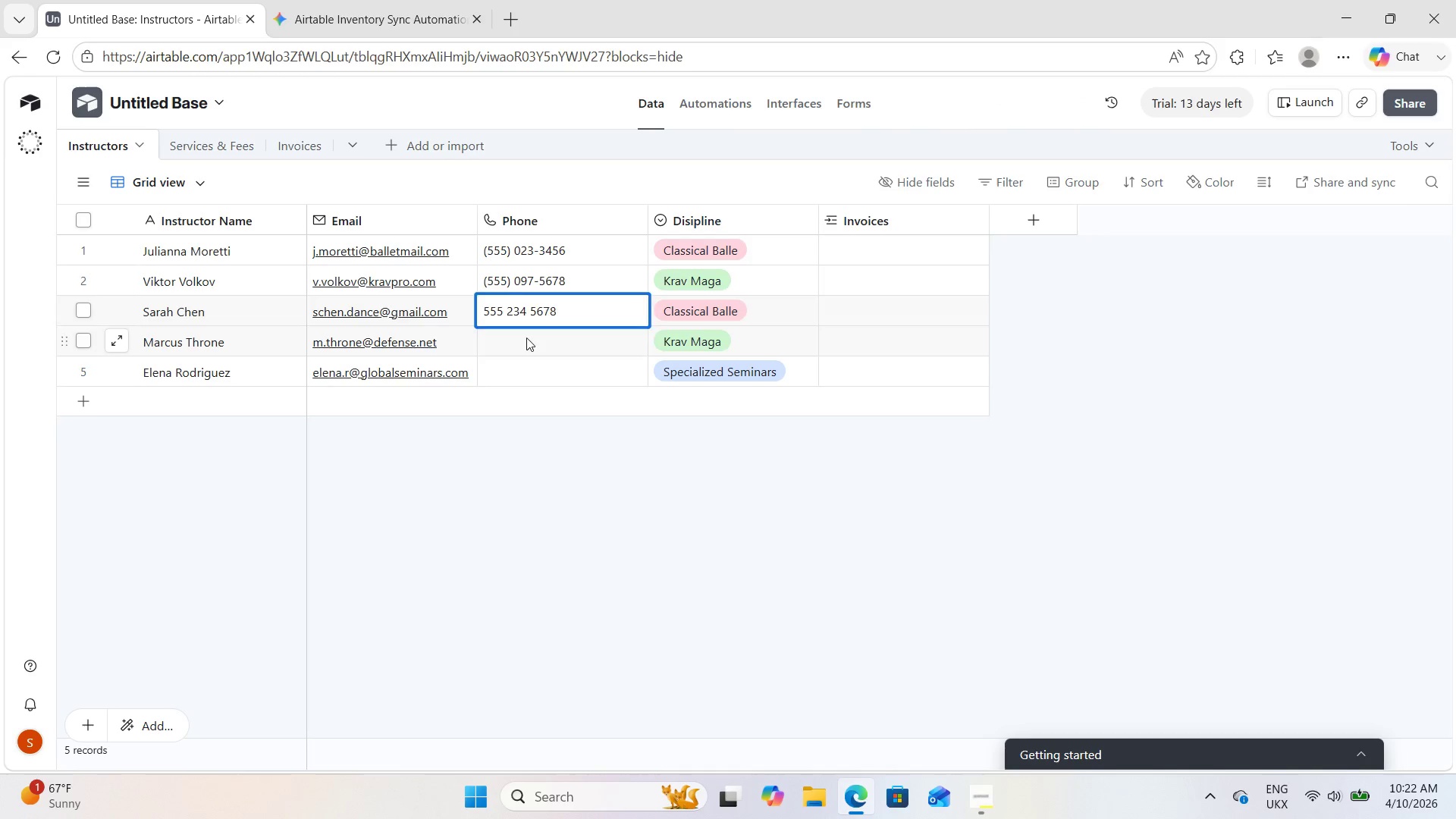 
double_click([526, 337])
 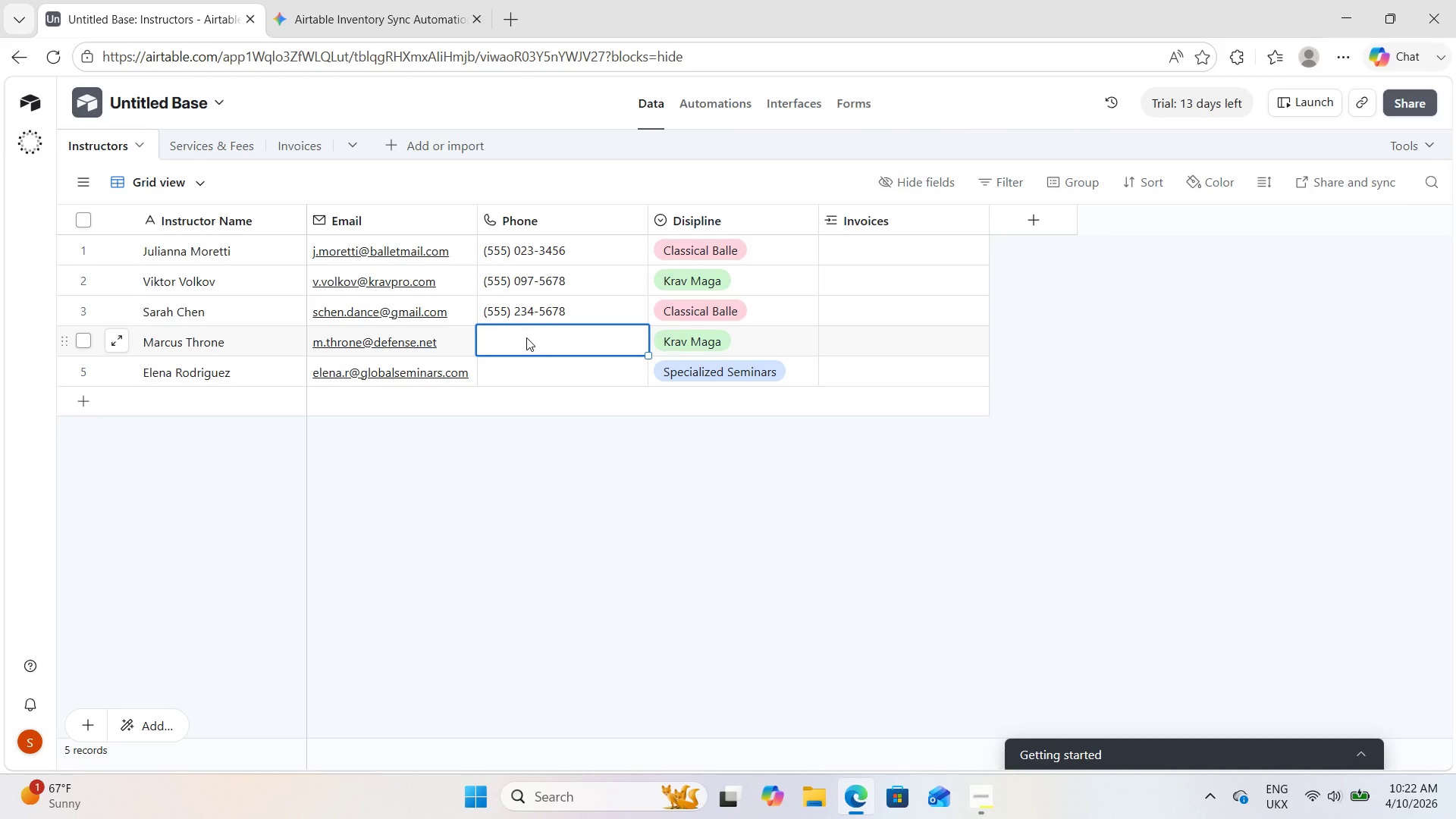 
key(Numpad5)
 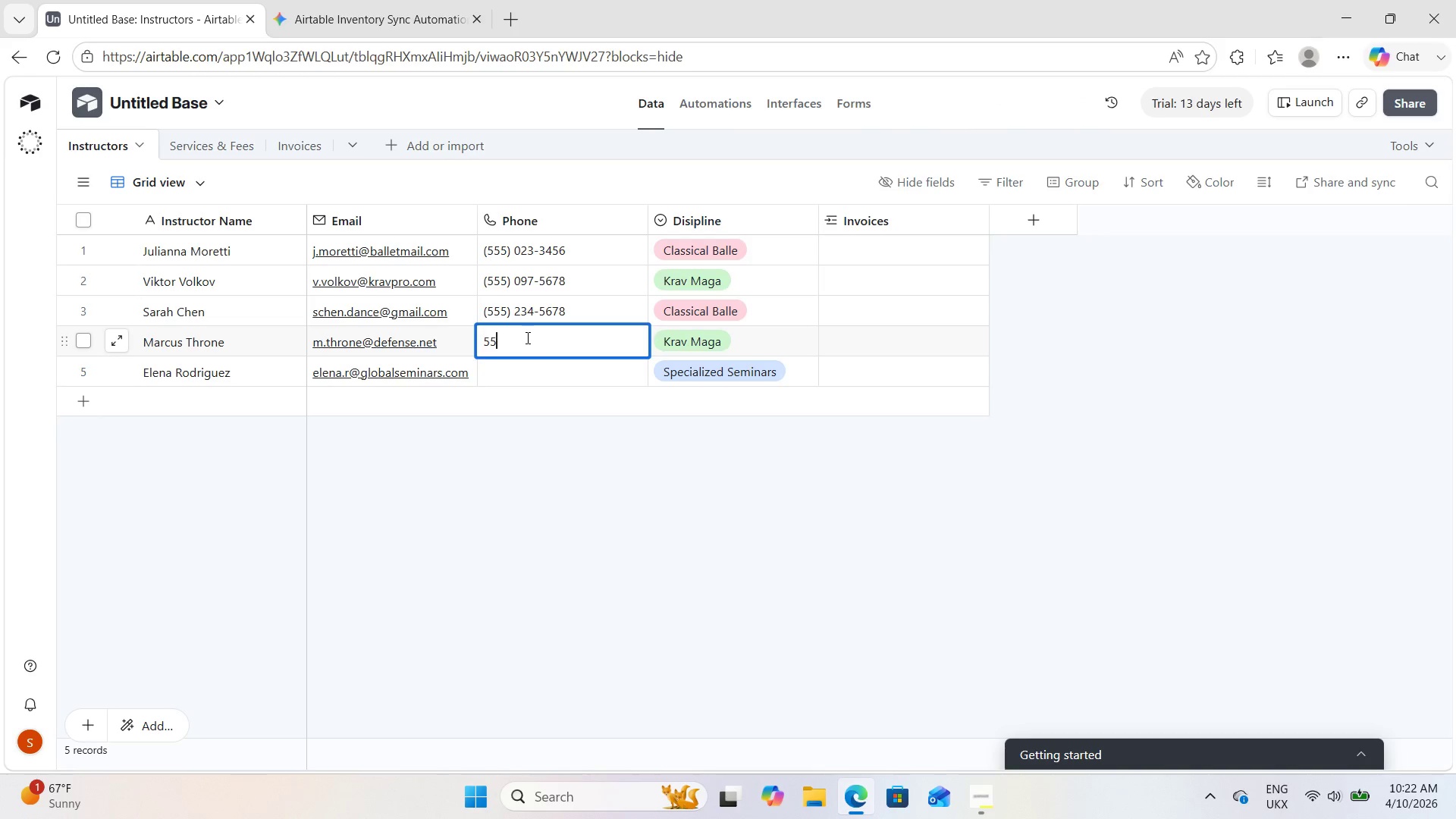 
key(Numpad5)
 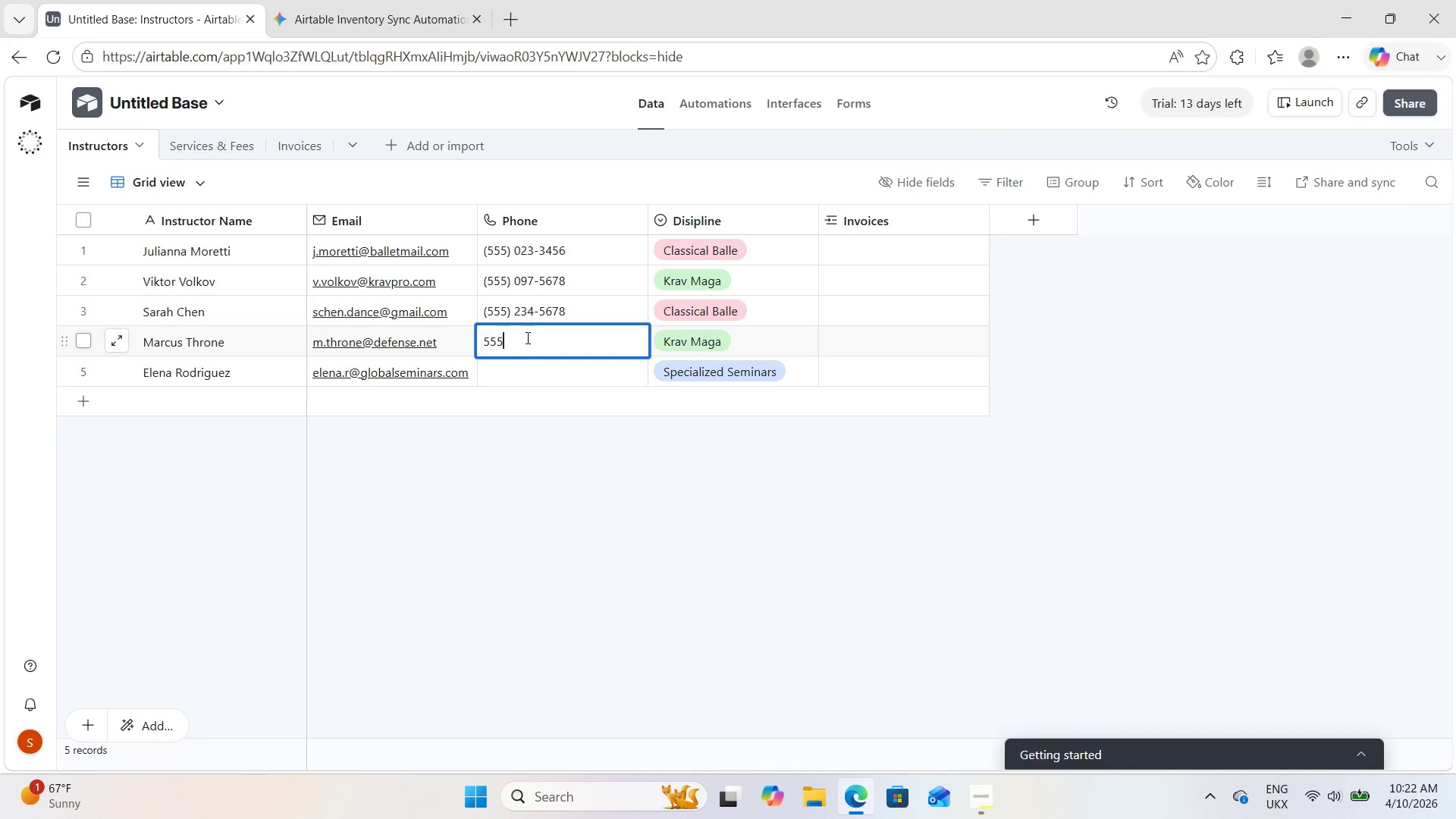 
key(Numpad5)
 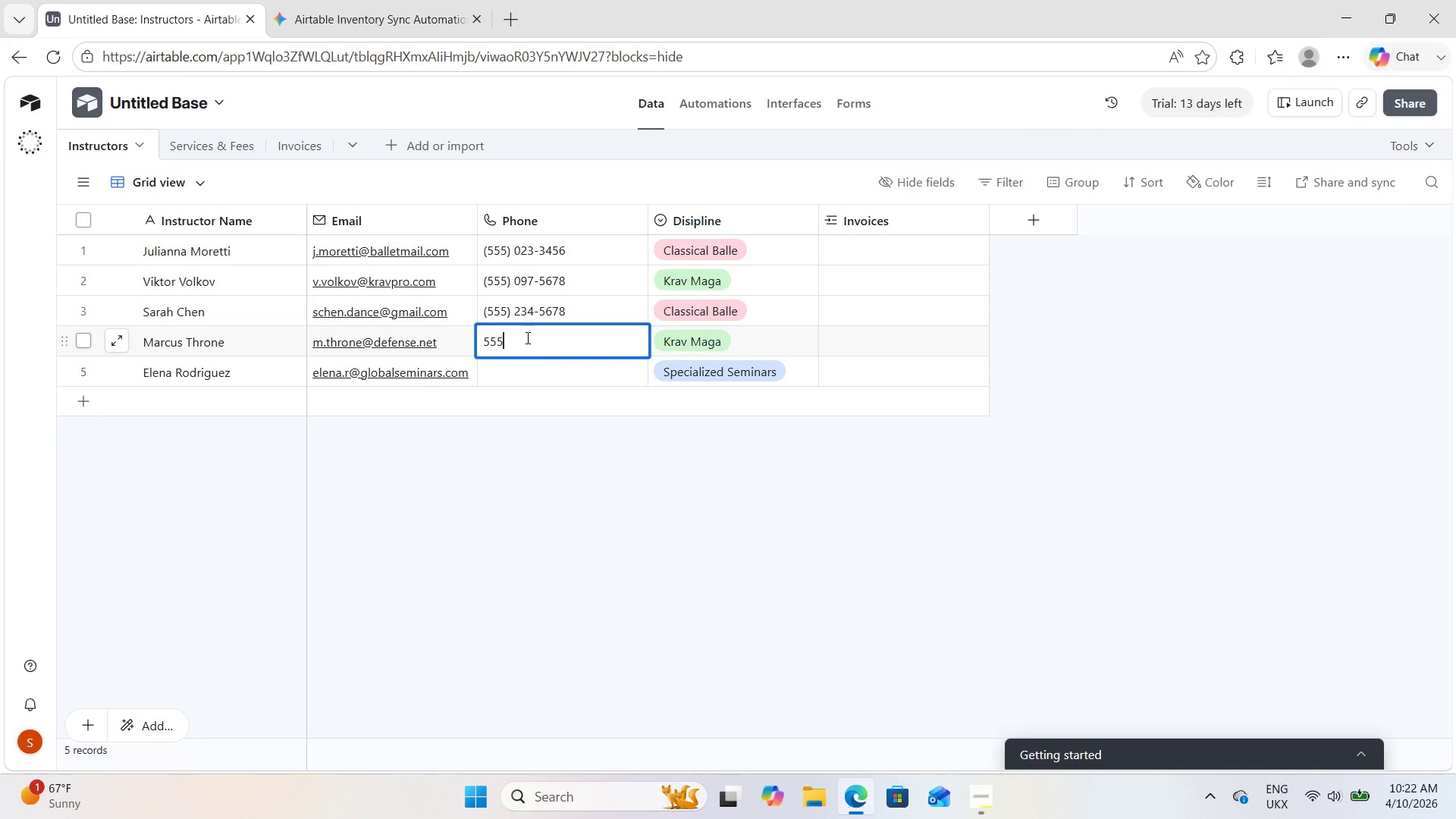 
key(Space)
 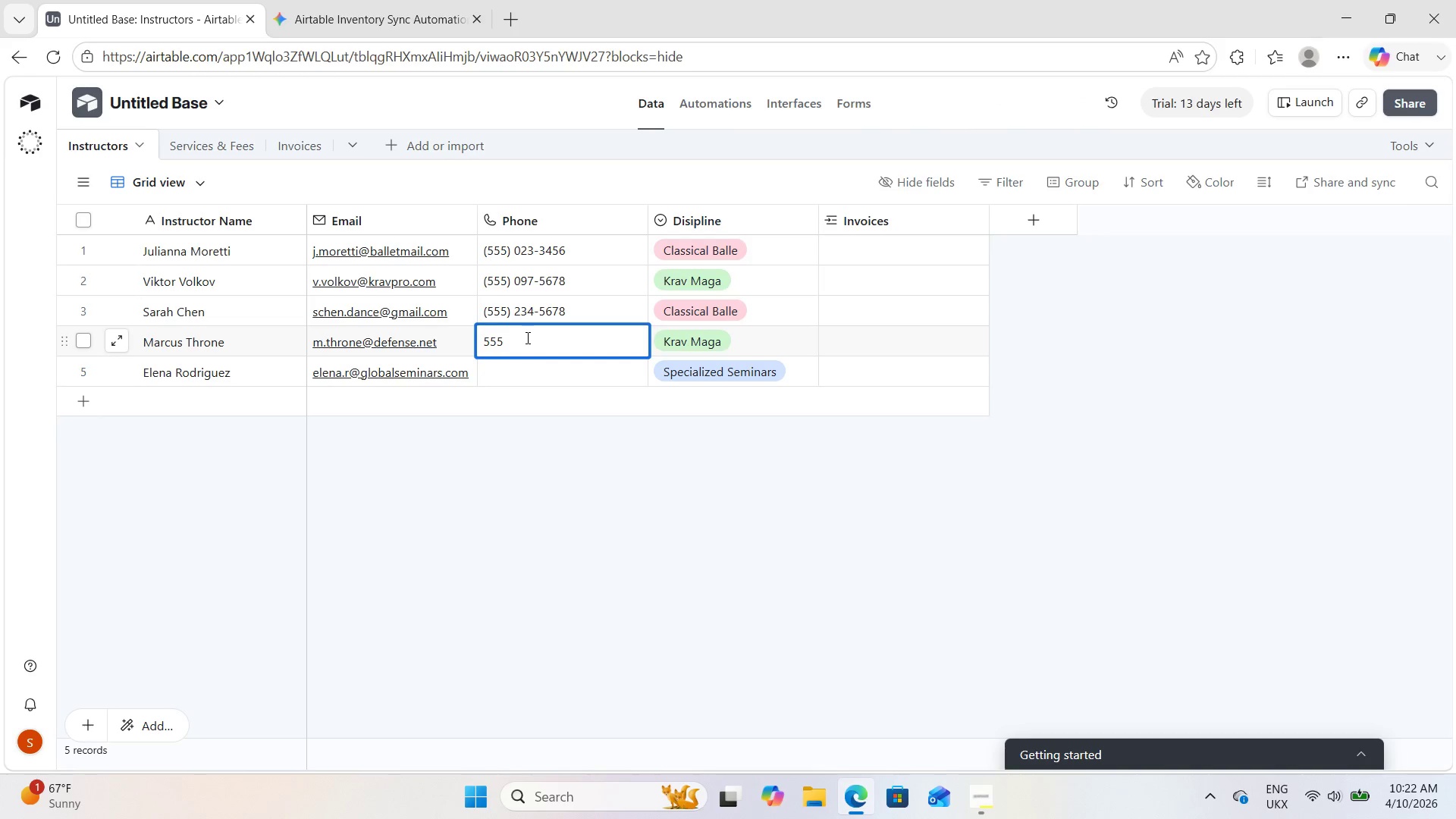 
key(Numpad8)
 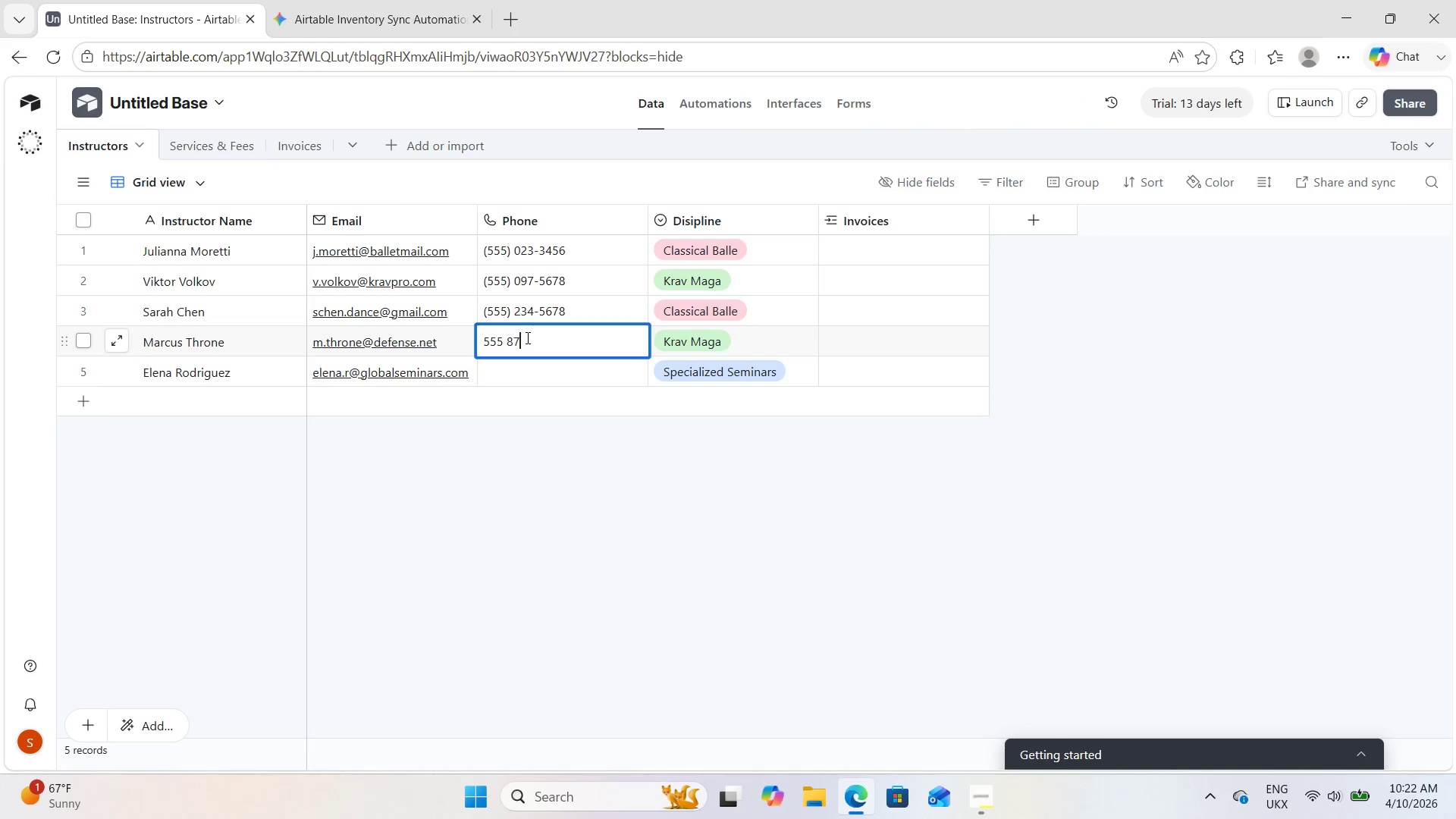 
key(Numpad7)
 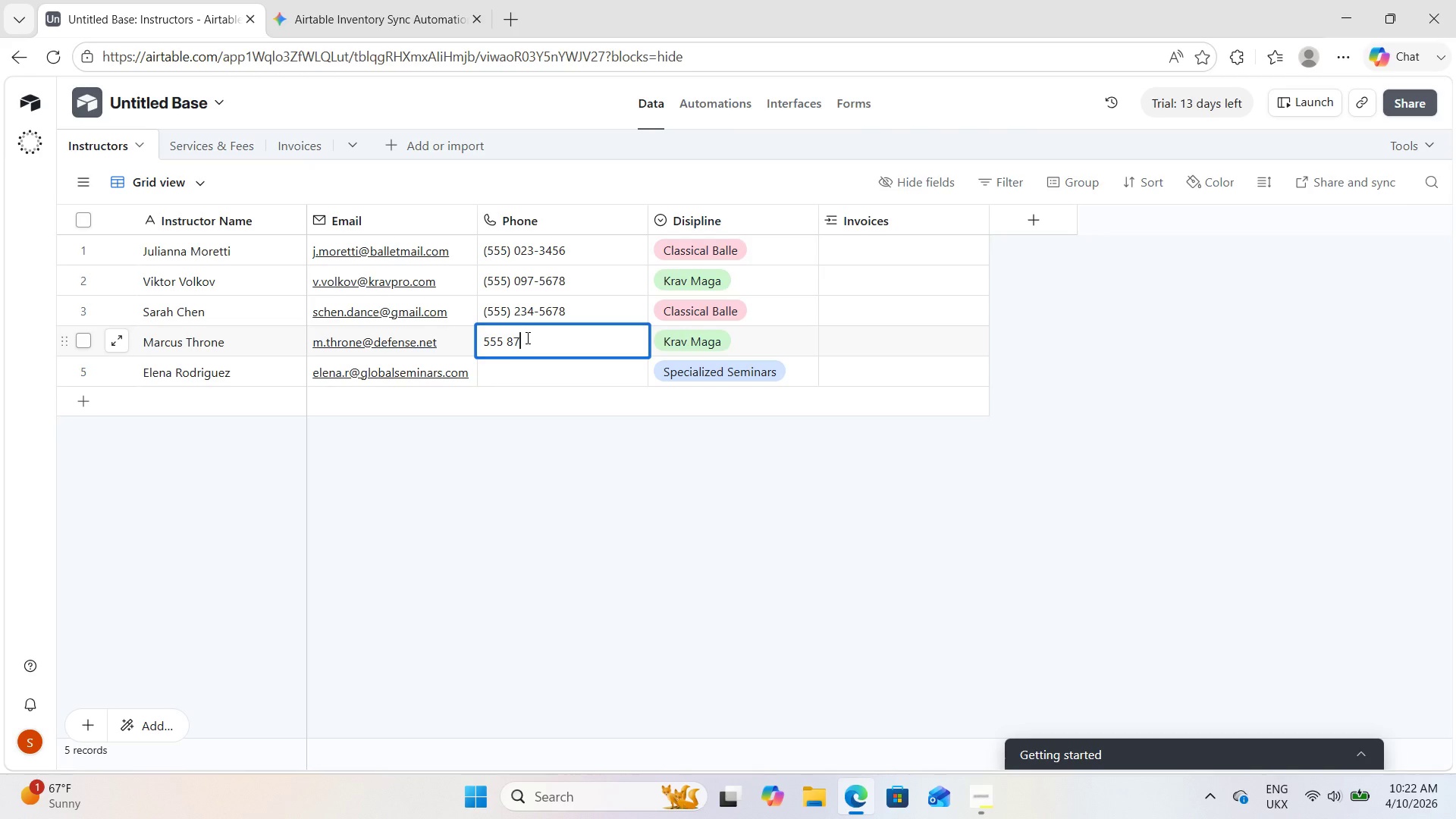 
key(Numpad6)
 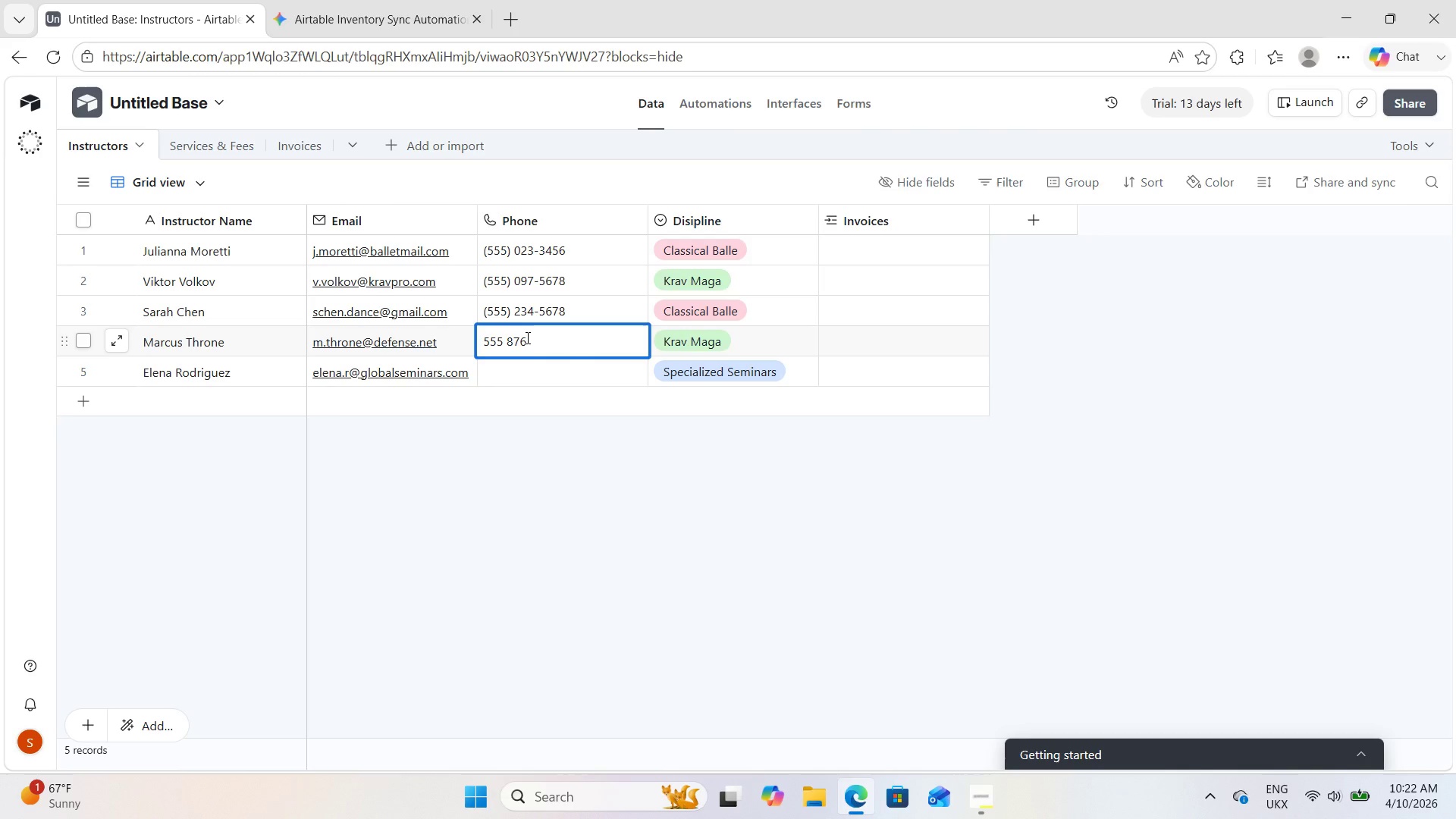 
key(Space)
 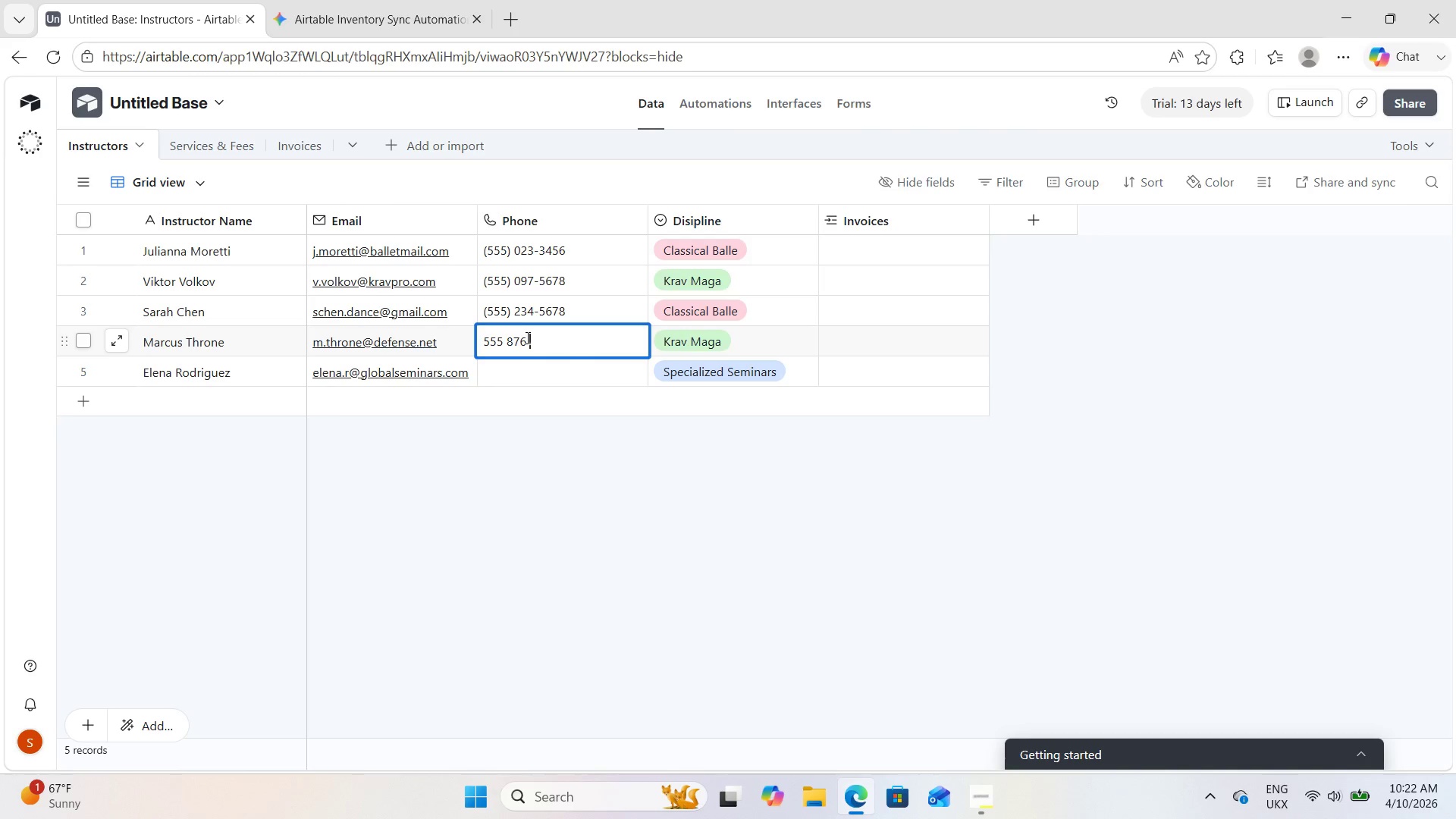 
key(Numpad8)
 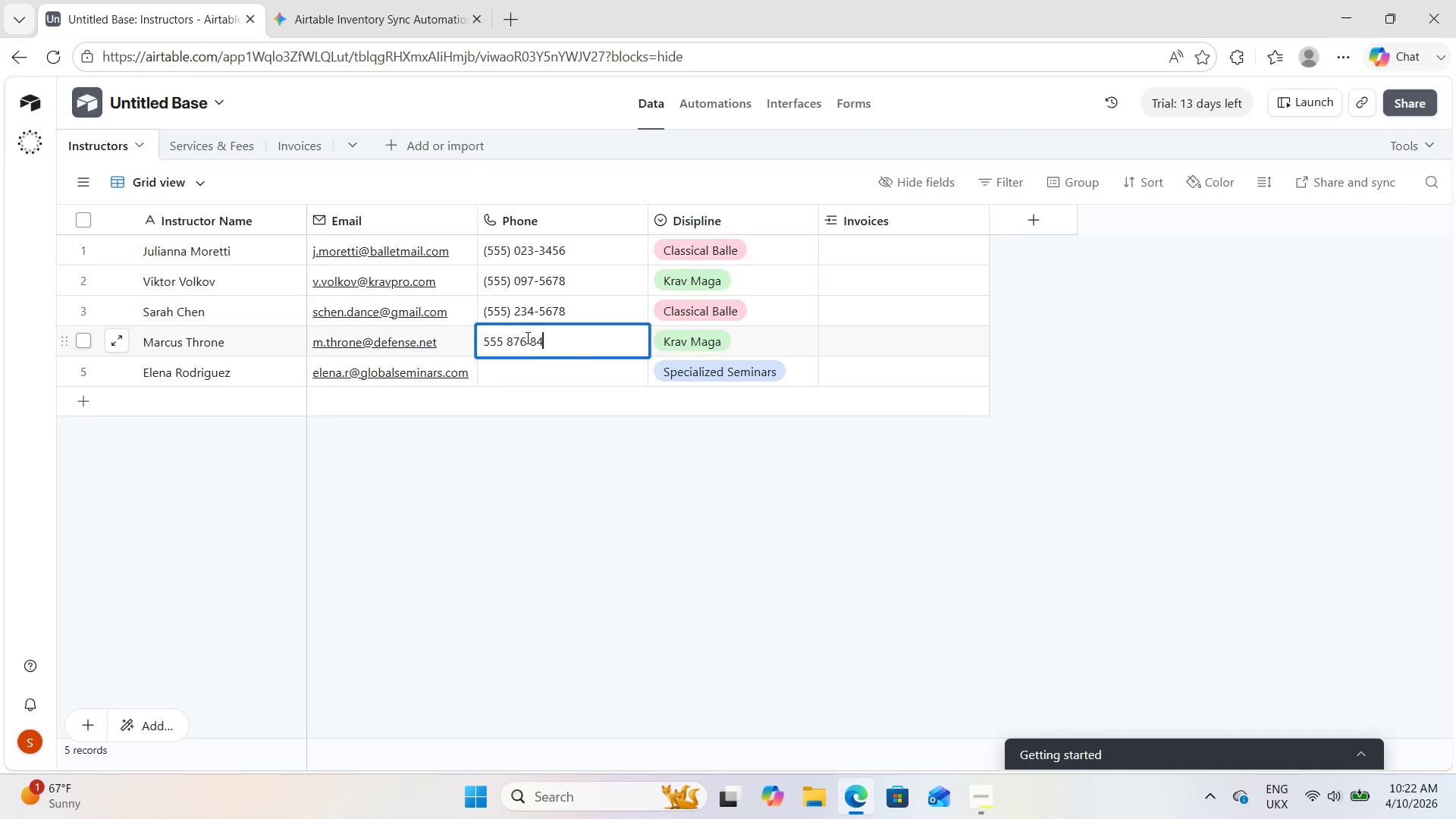 
key(Numpad4)
 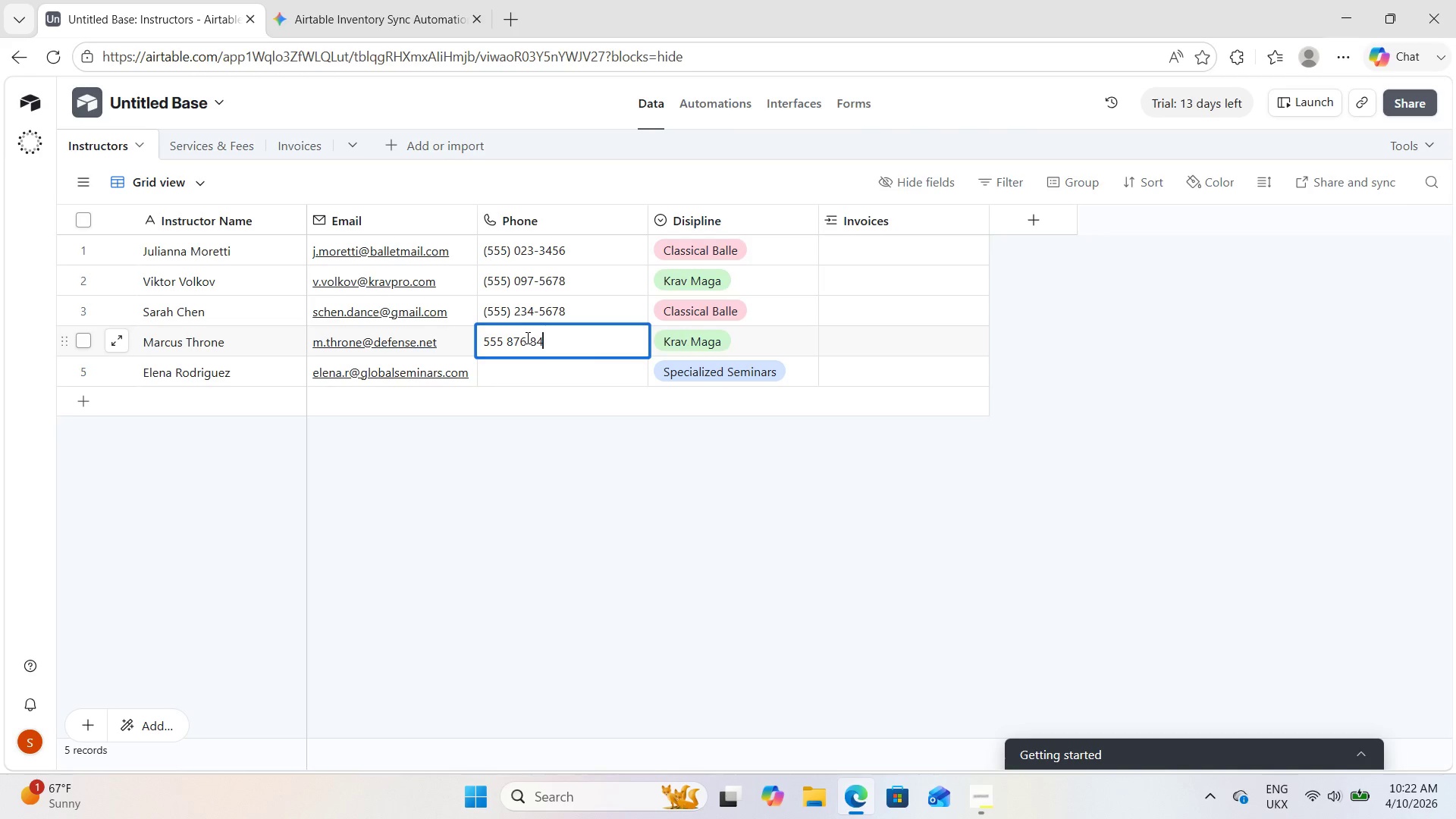 
key(Numpad5)
 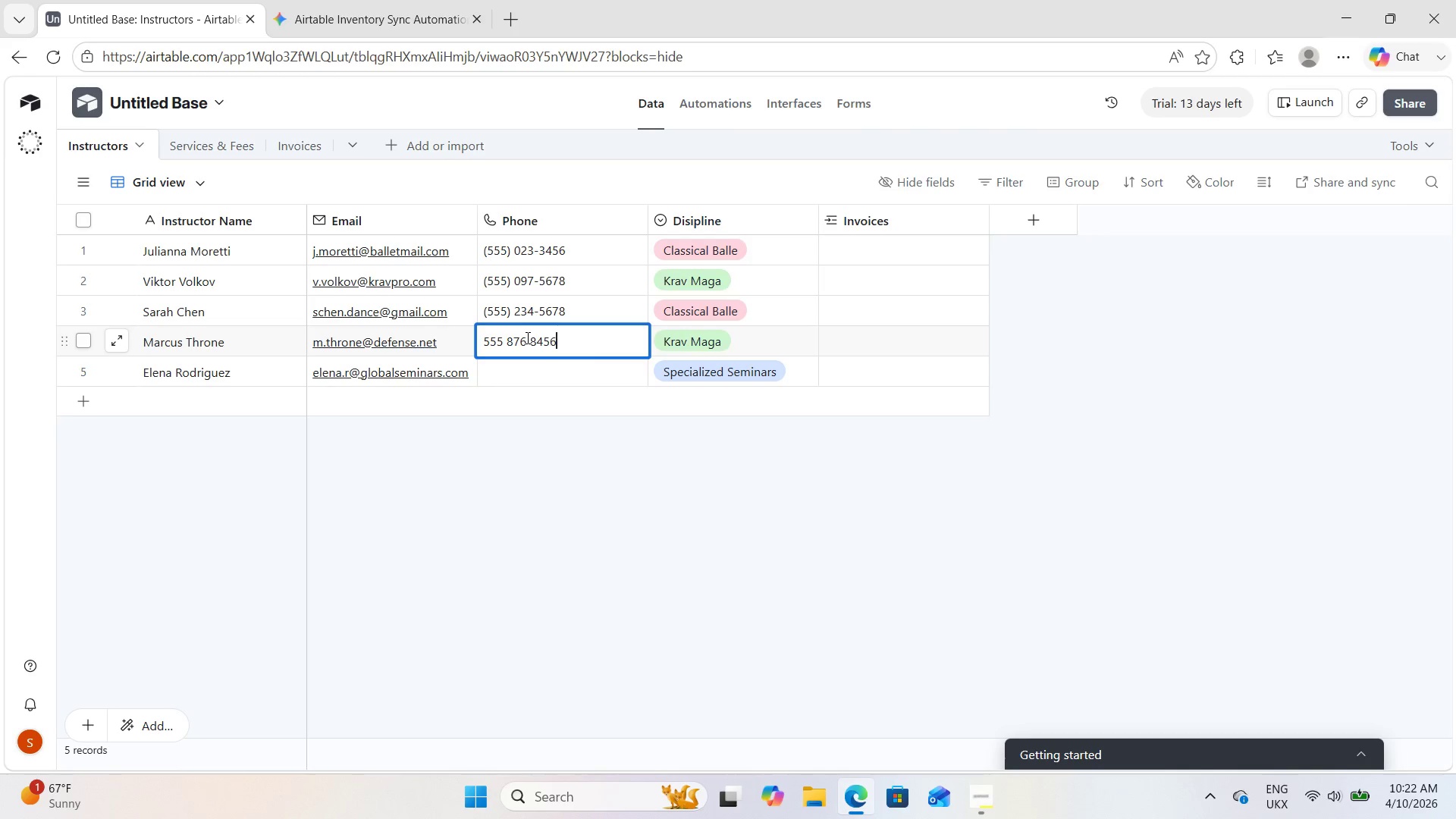 
key(Numpad6)
 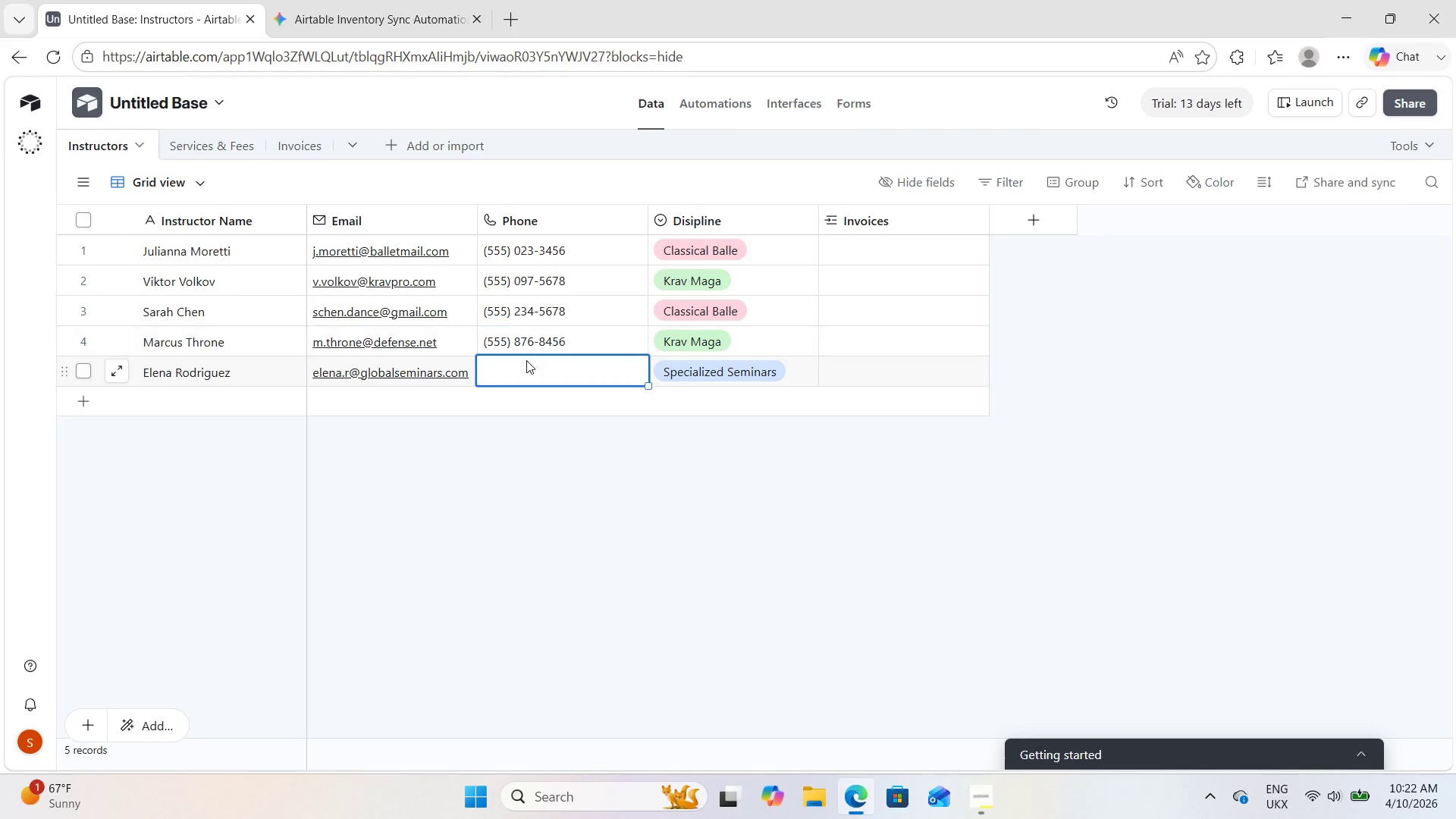 
double_click([526, 360])
 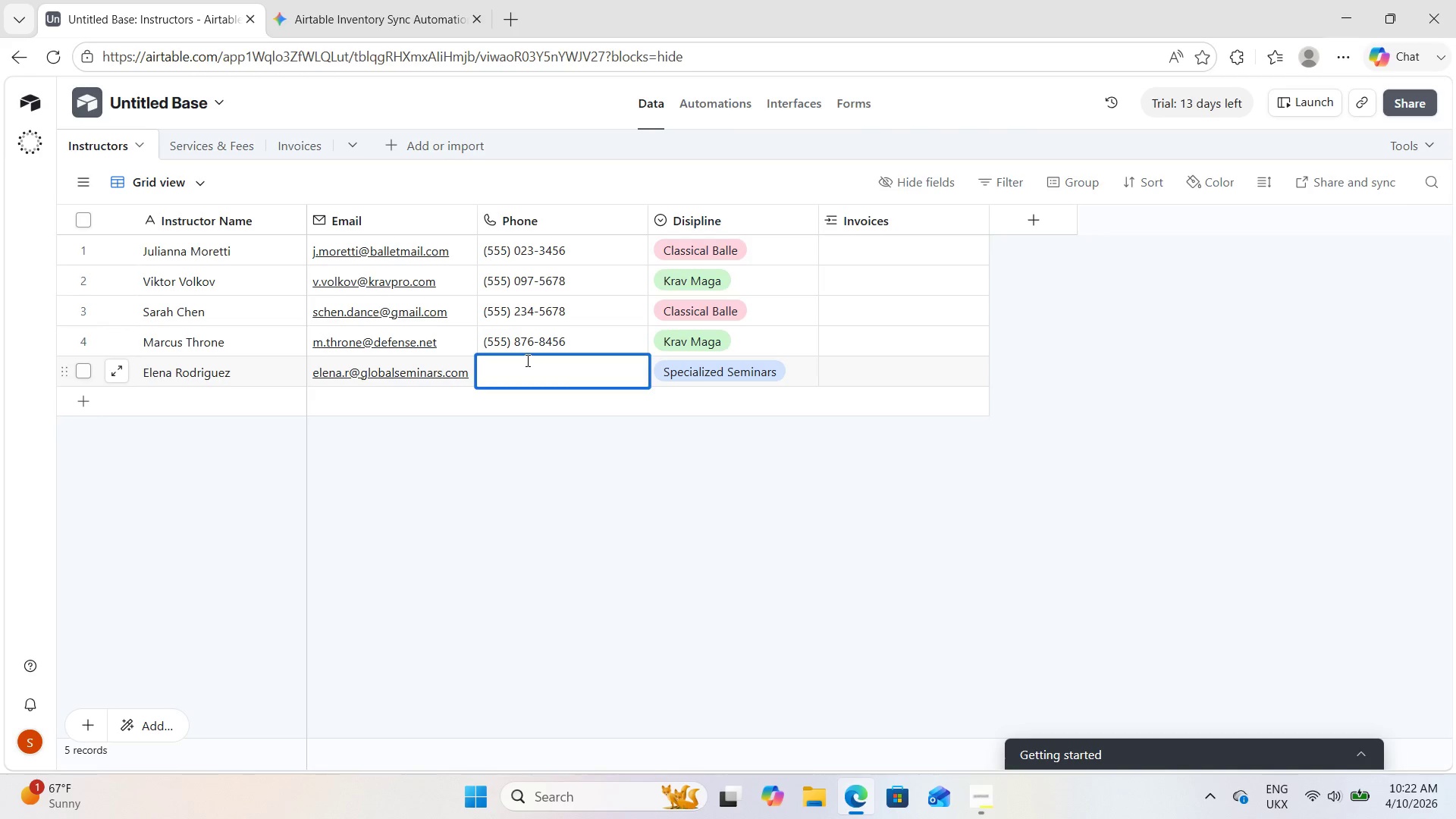 
key(Numpad5)
 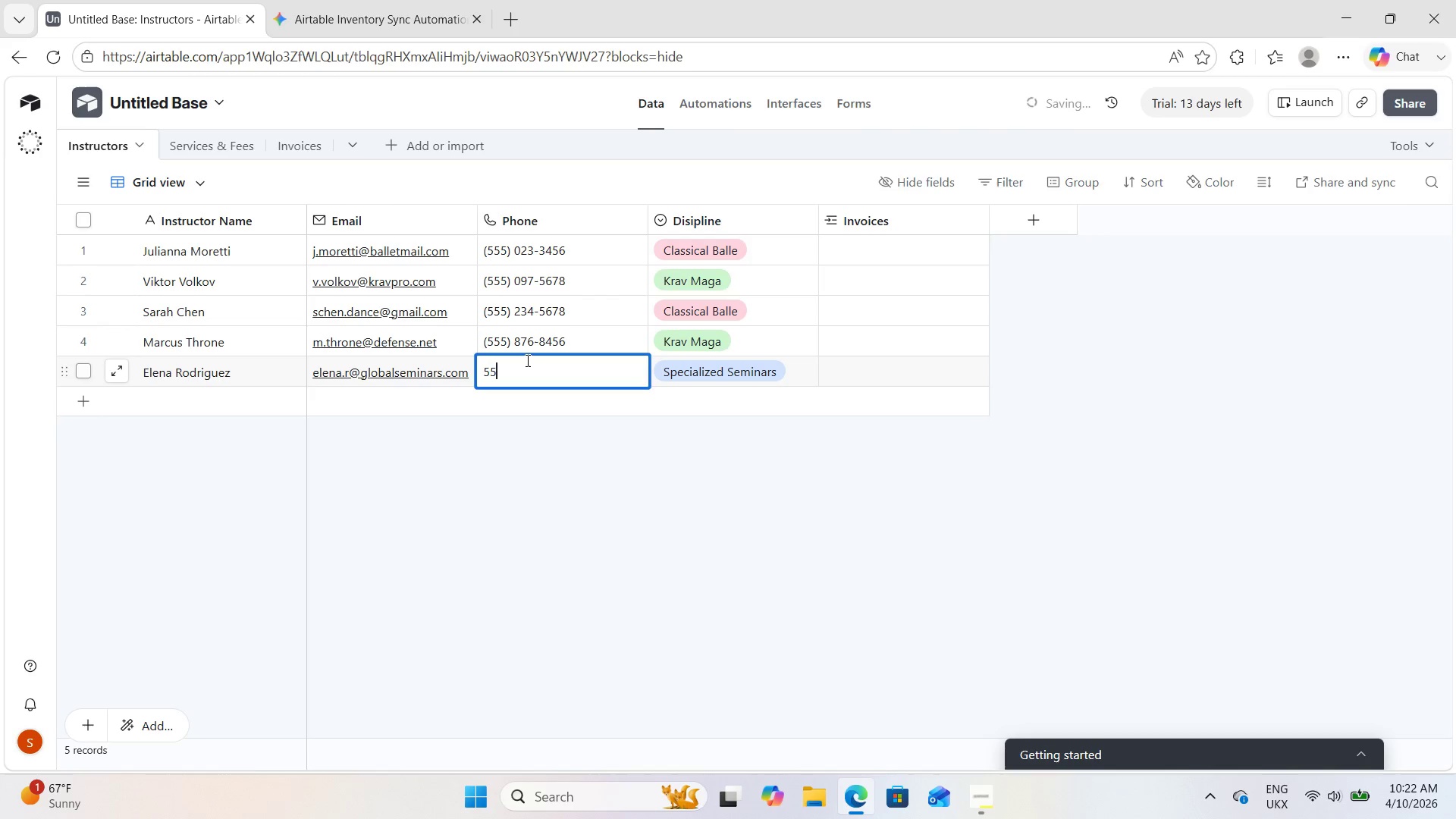 
key(Numpad5)
 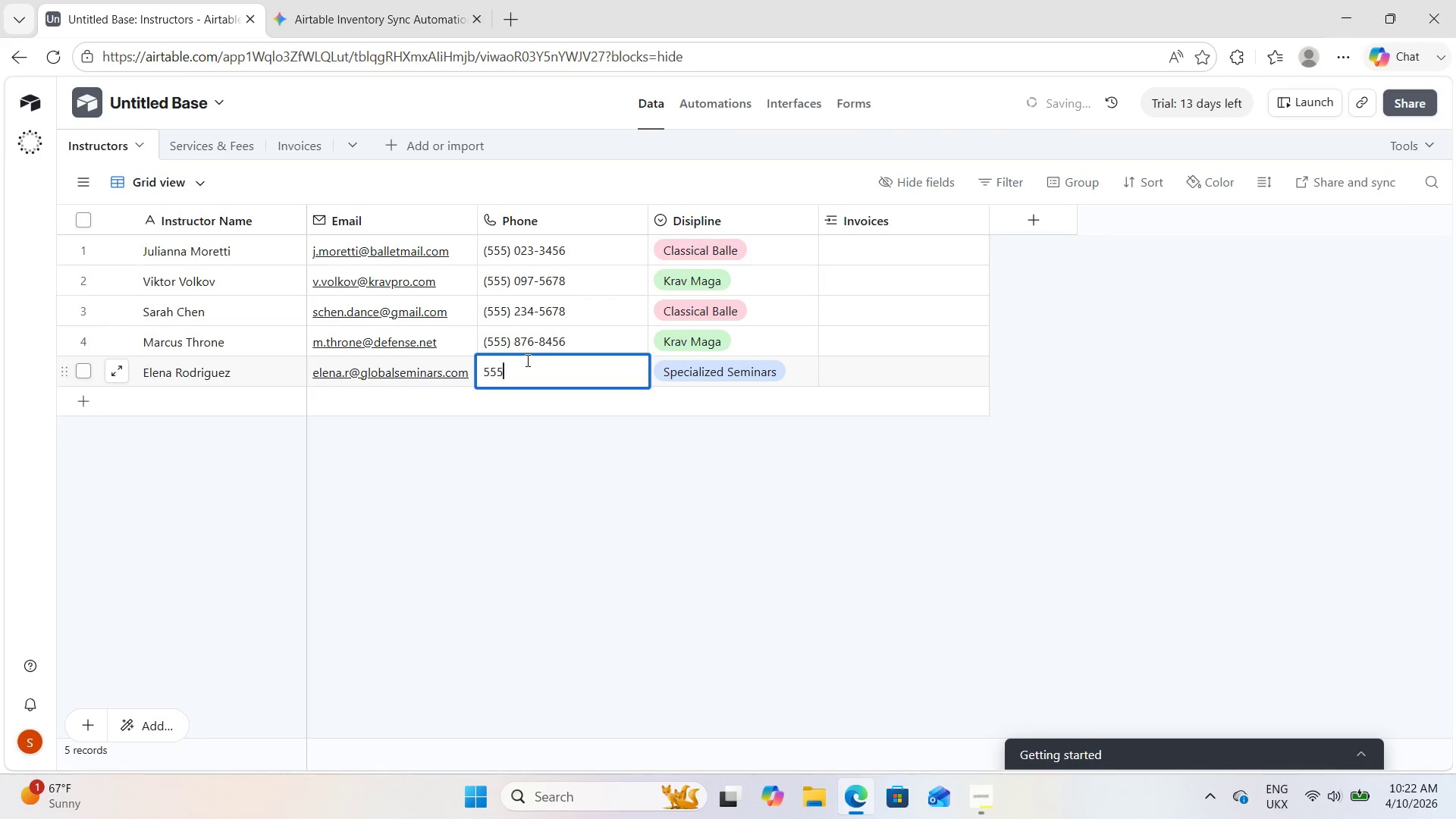 
key(Numpad5)
 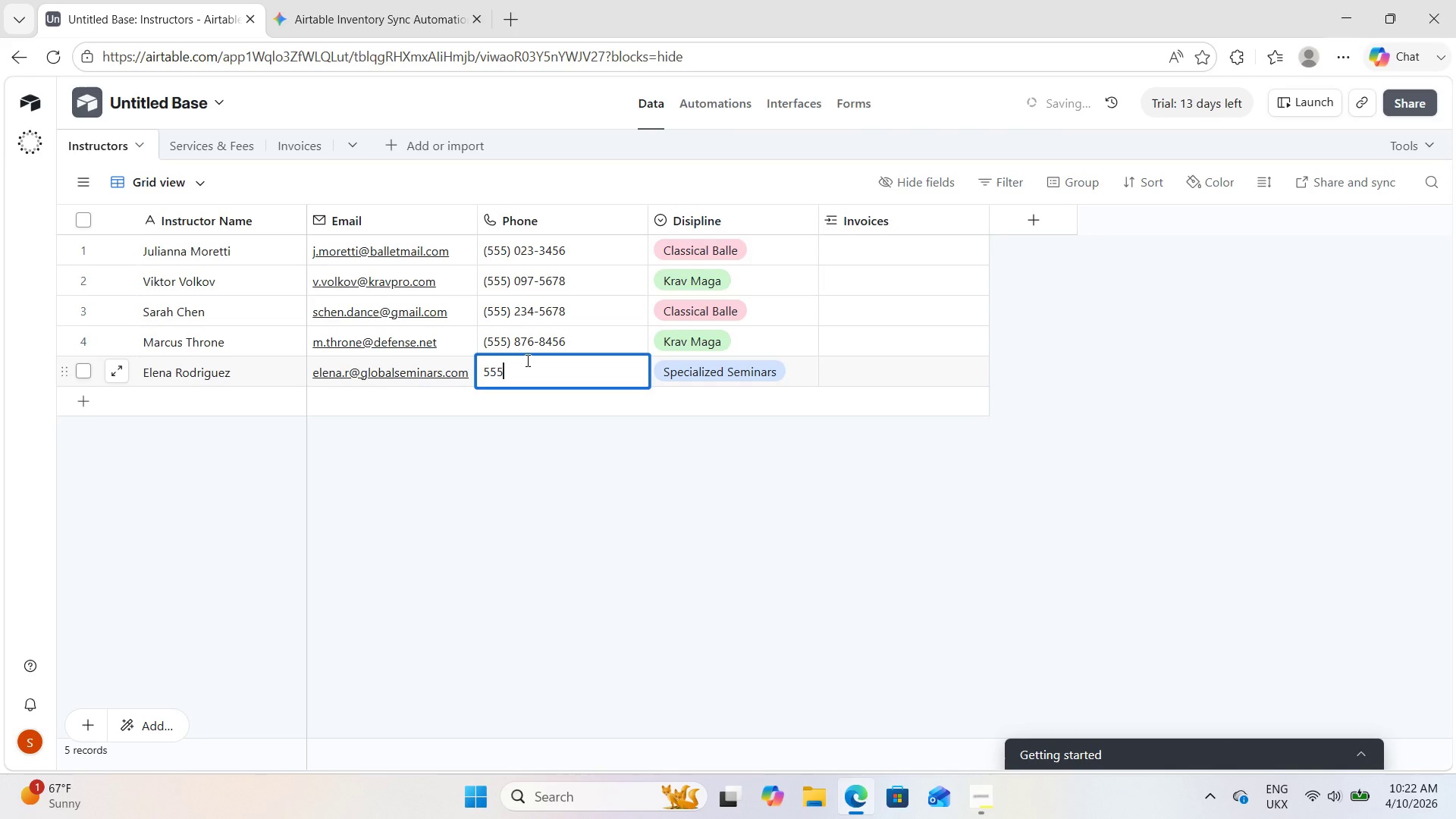 
key(Space)
 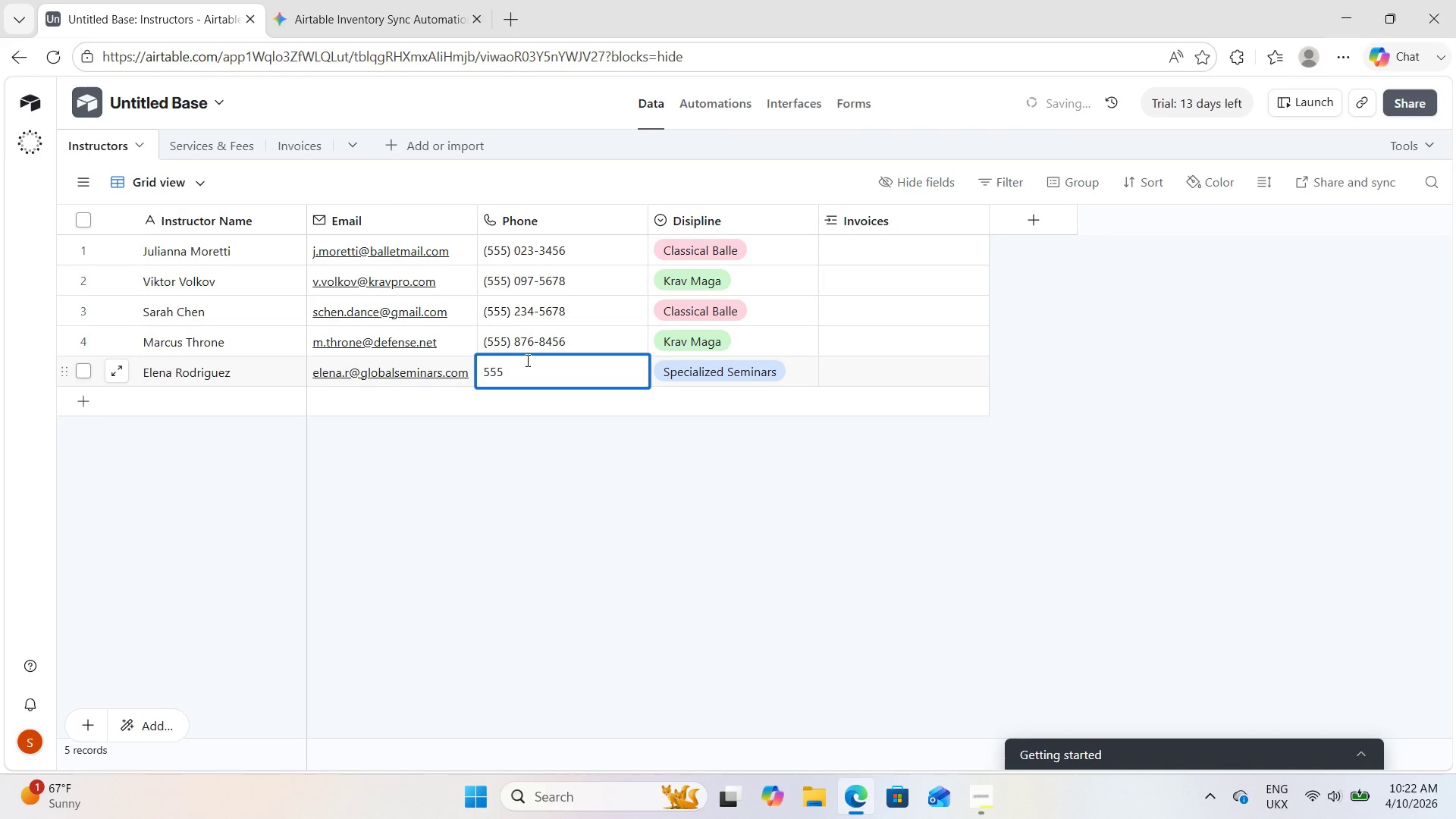 
key(Numpad4)
 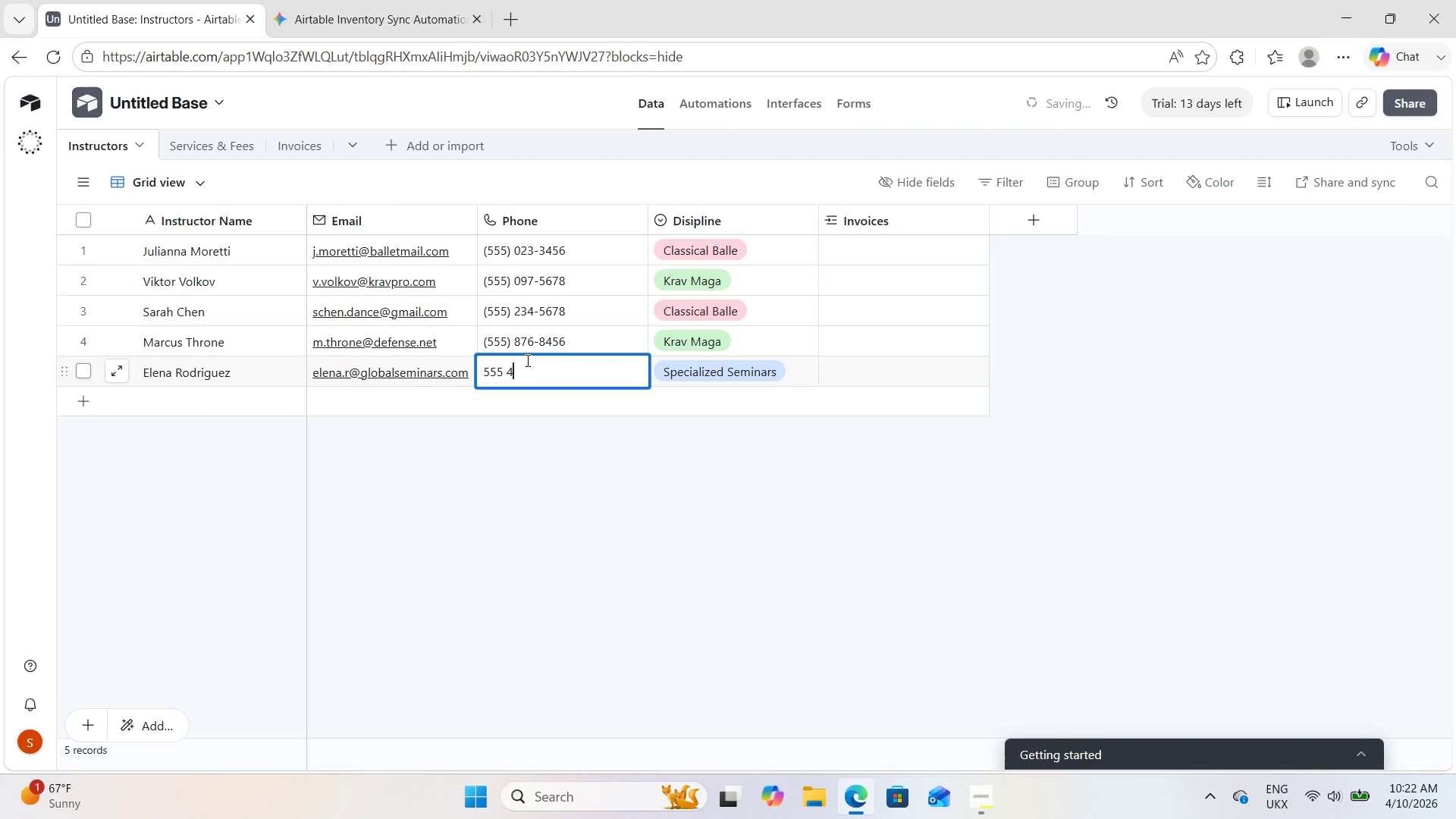 
key(Numpad5)
 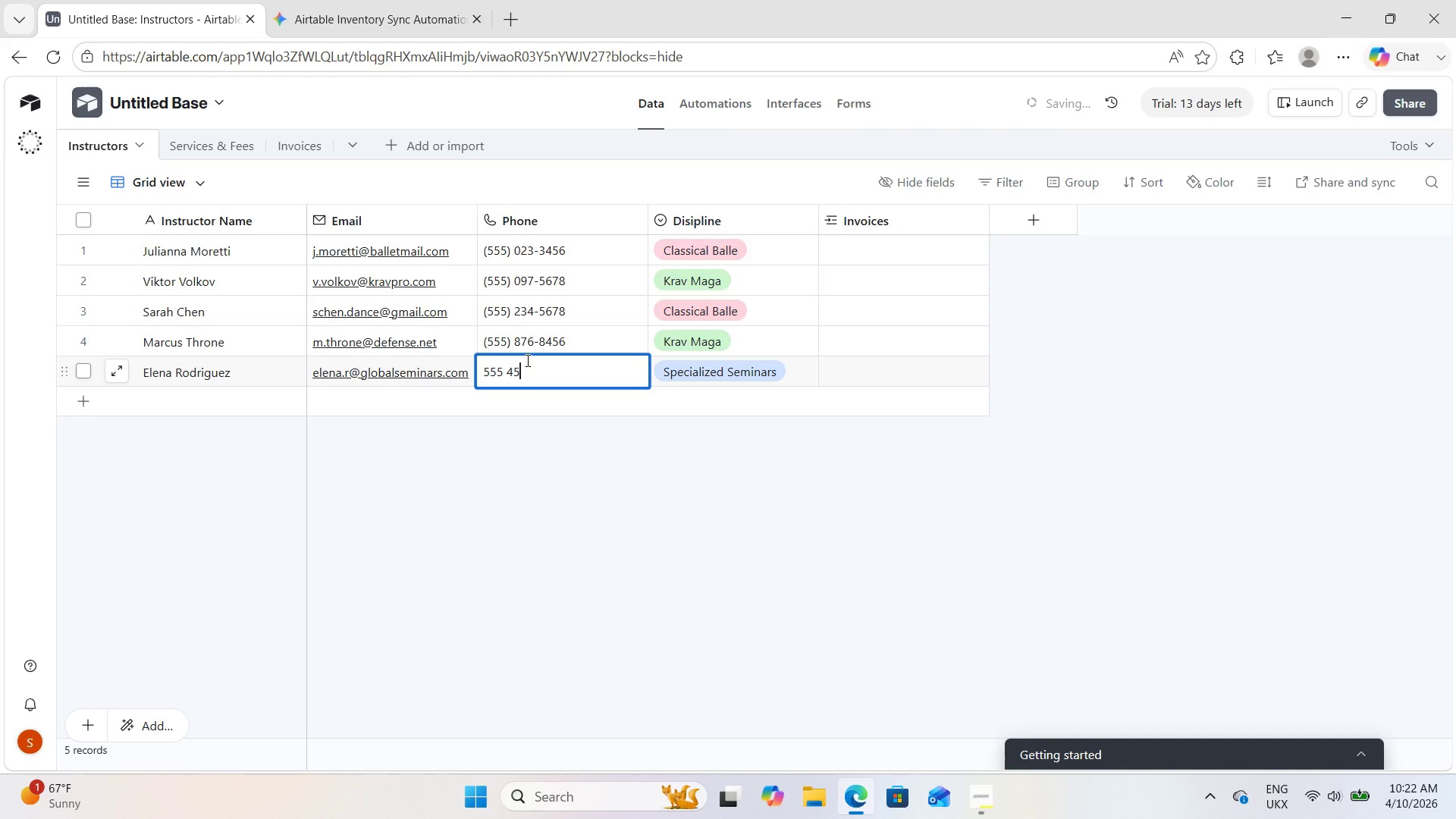 
key(Numpad2)
 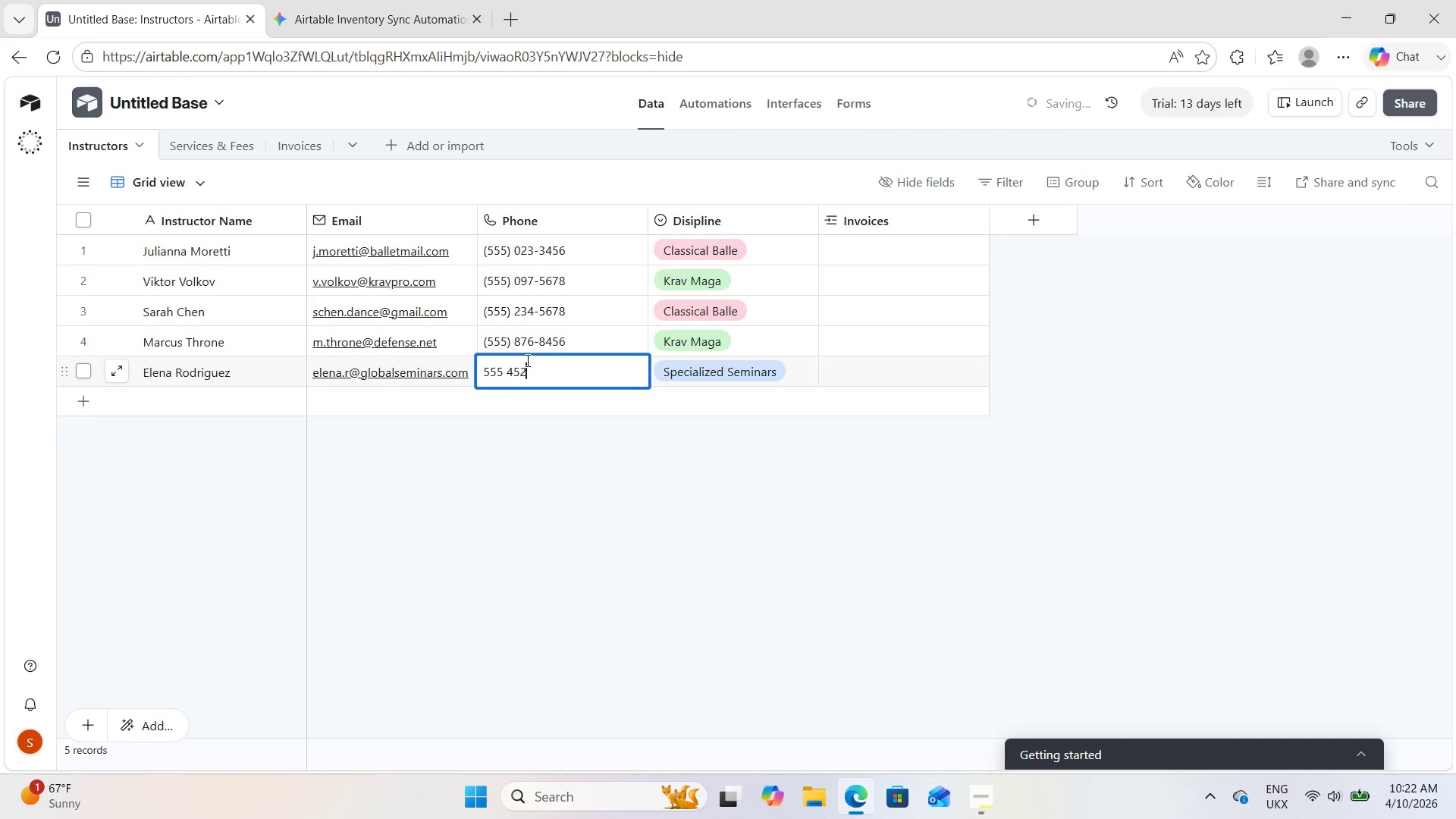 
key(Space)
 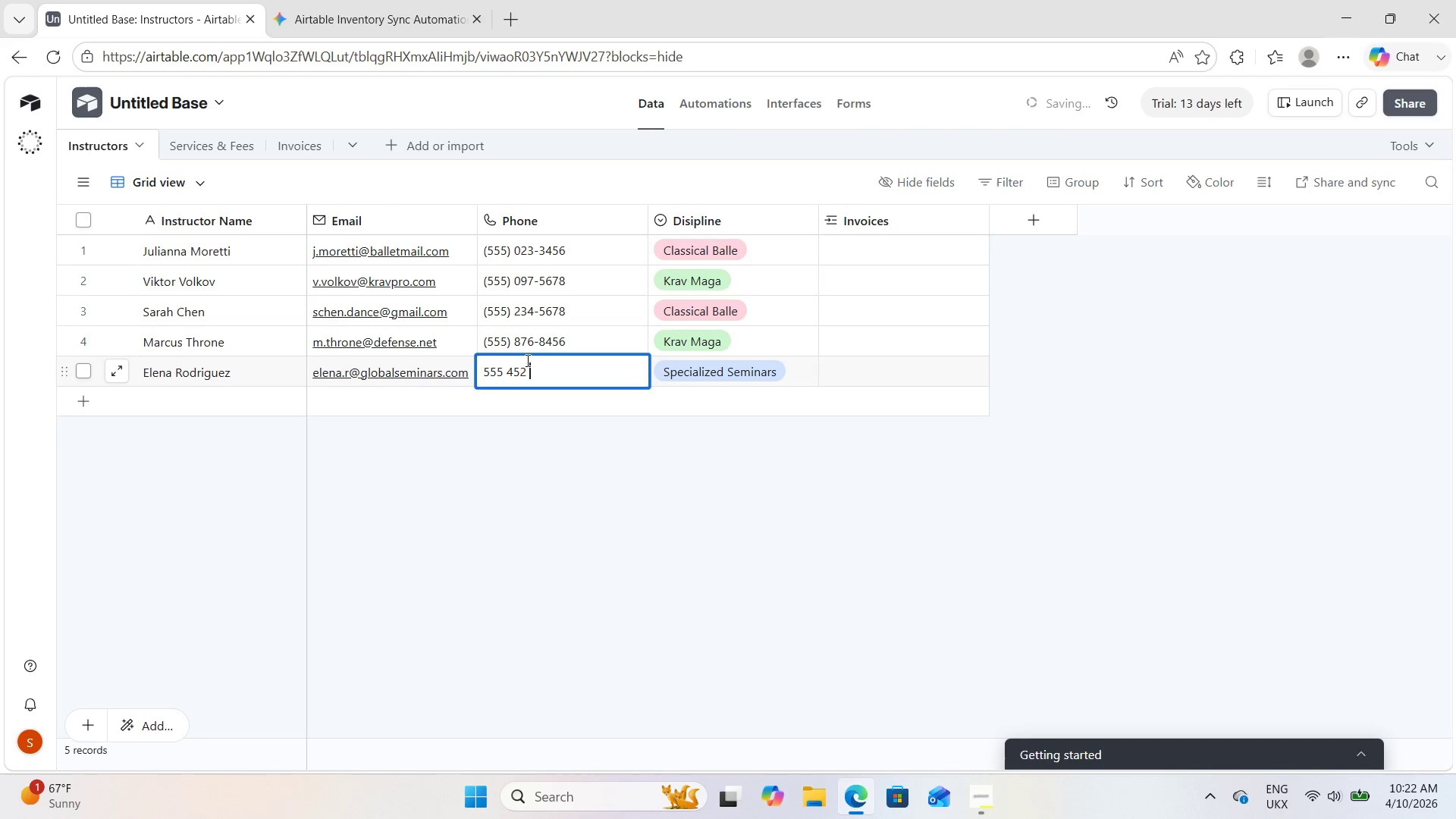 
key(Numpad3)
 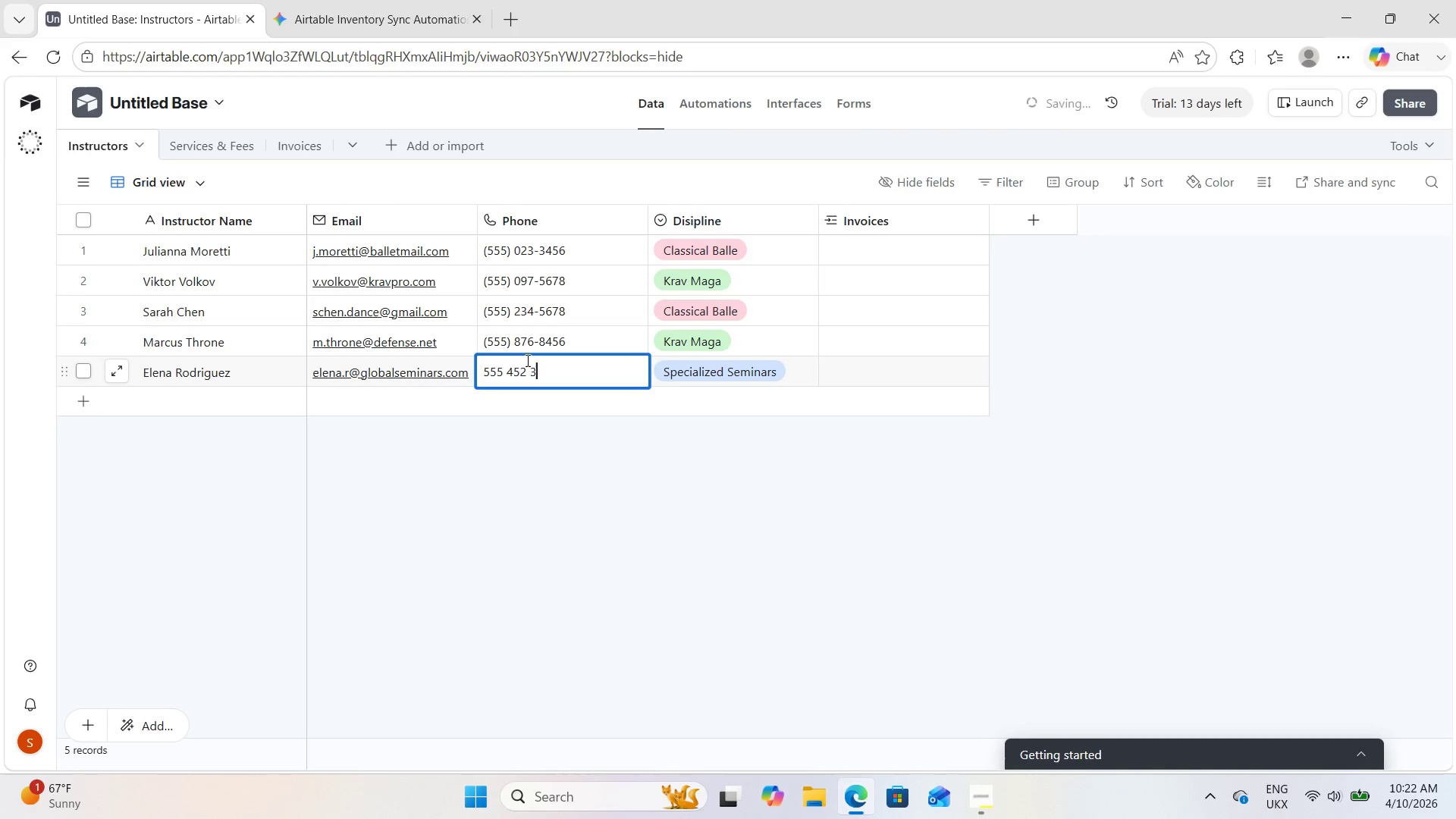 
key(Numpad6)
 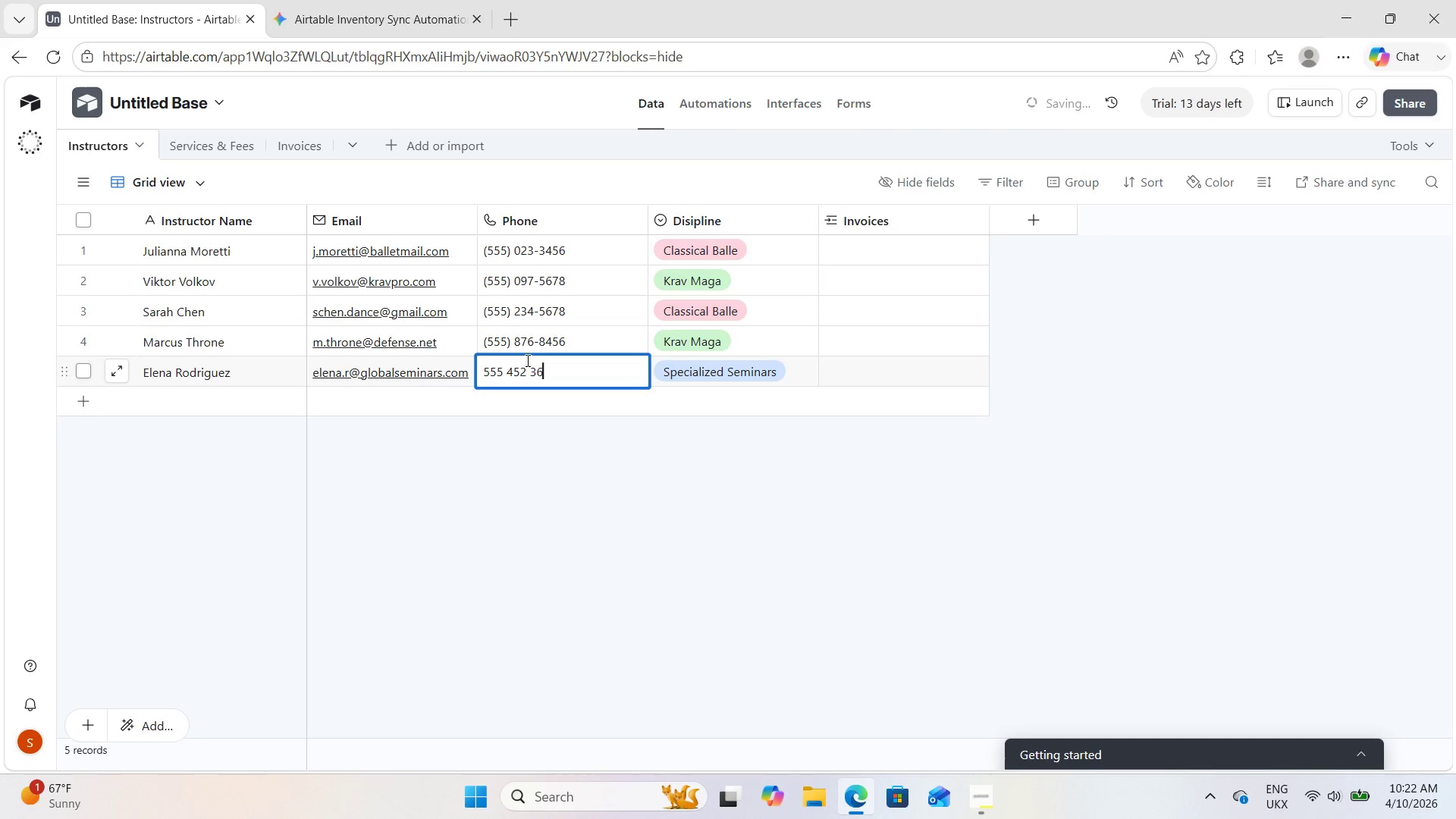 
key(Numpad5)
 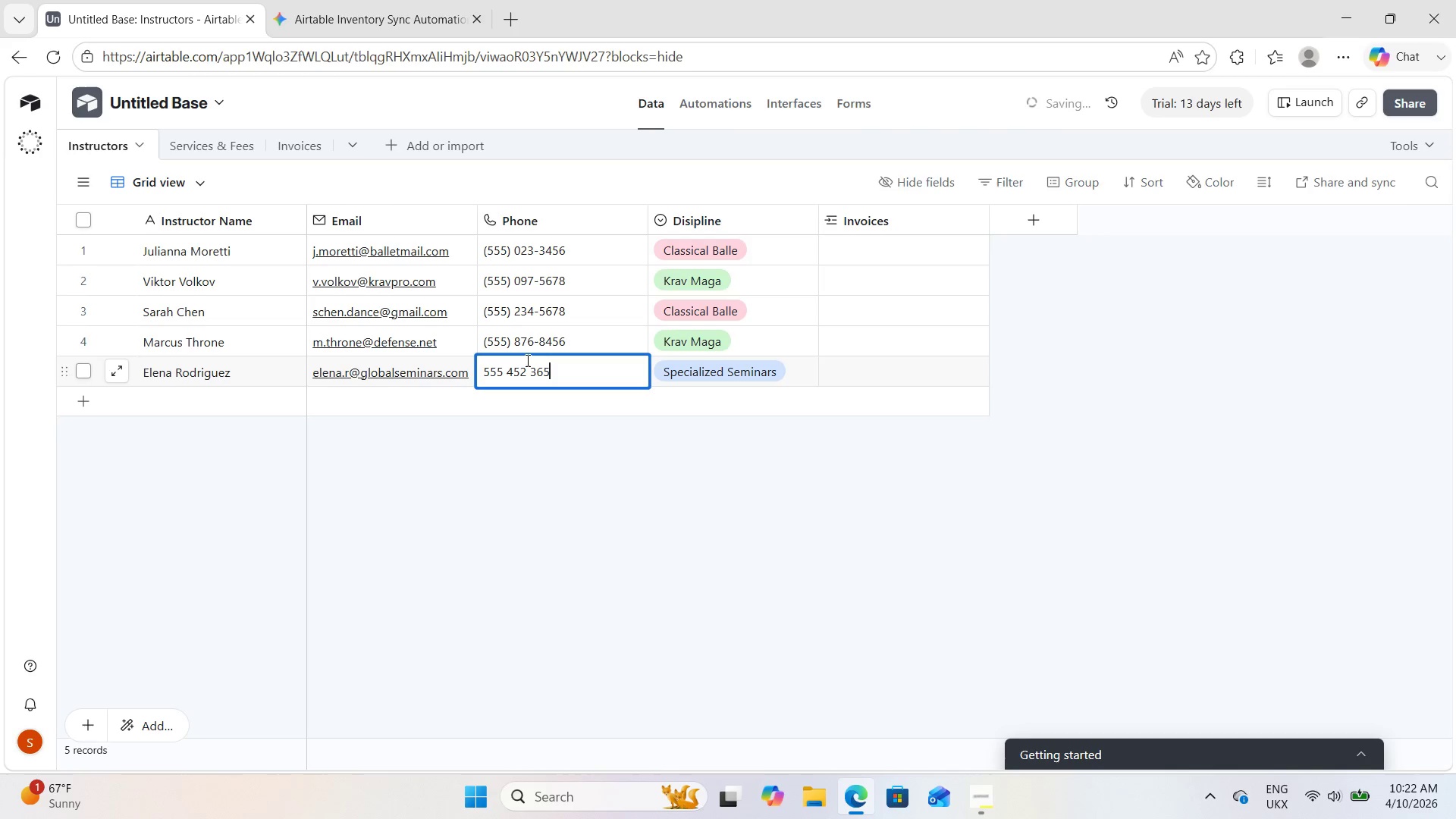 
key(Numpad8)
 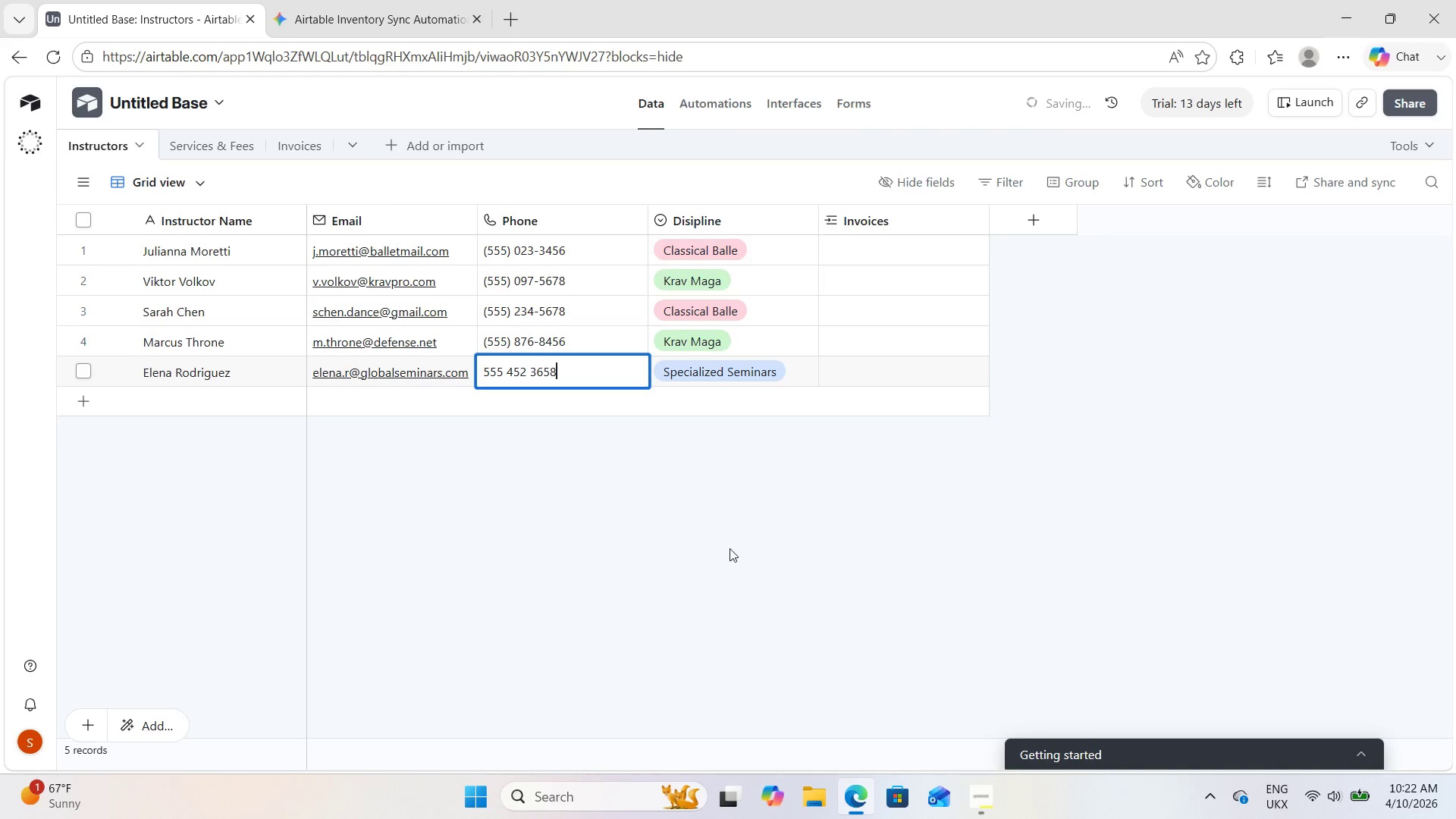 
left_click([646, 507])
 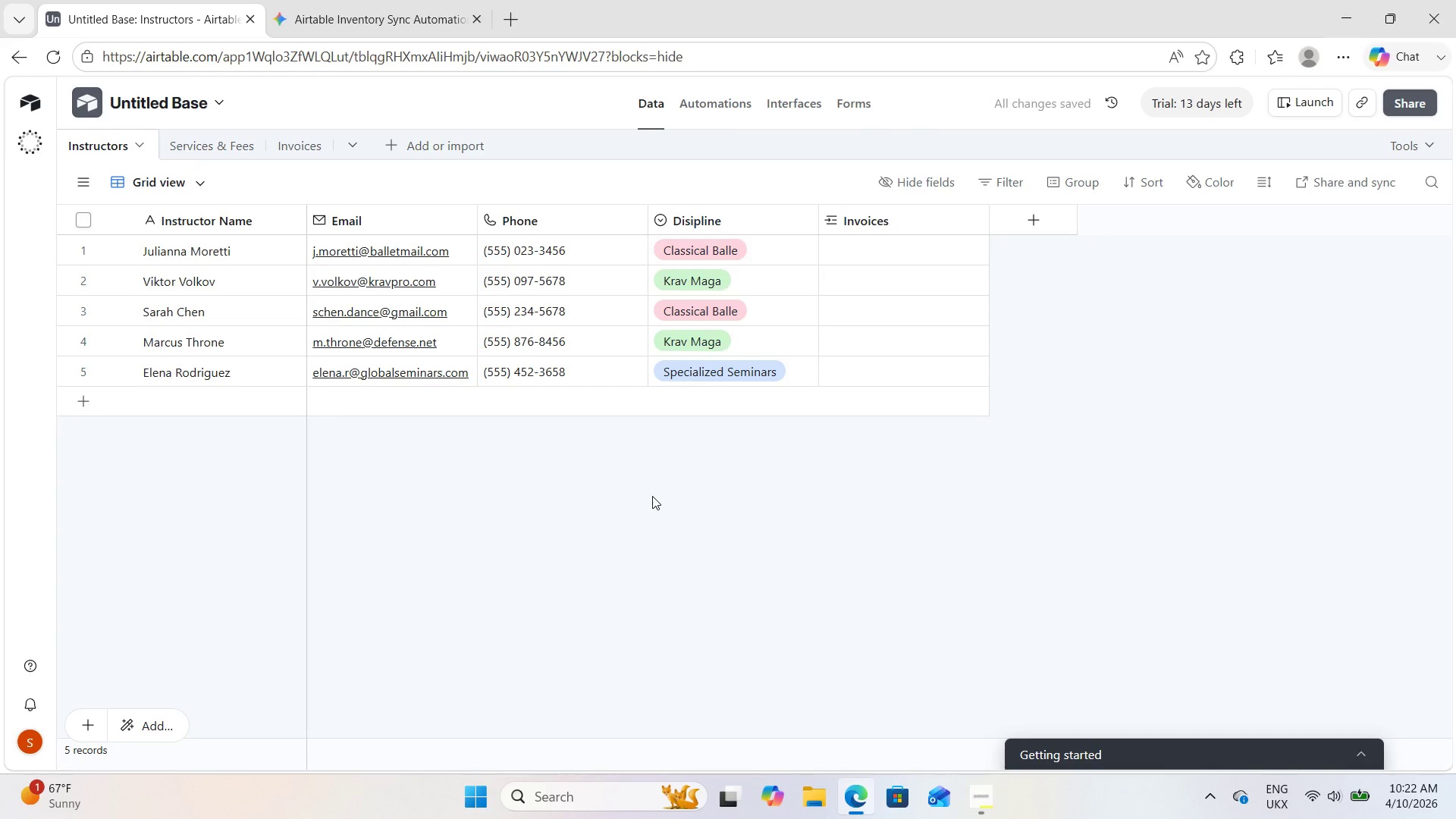 
wait(8.59)
 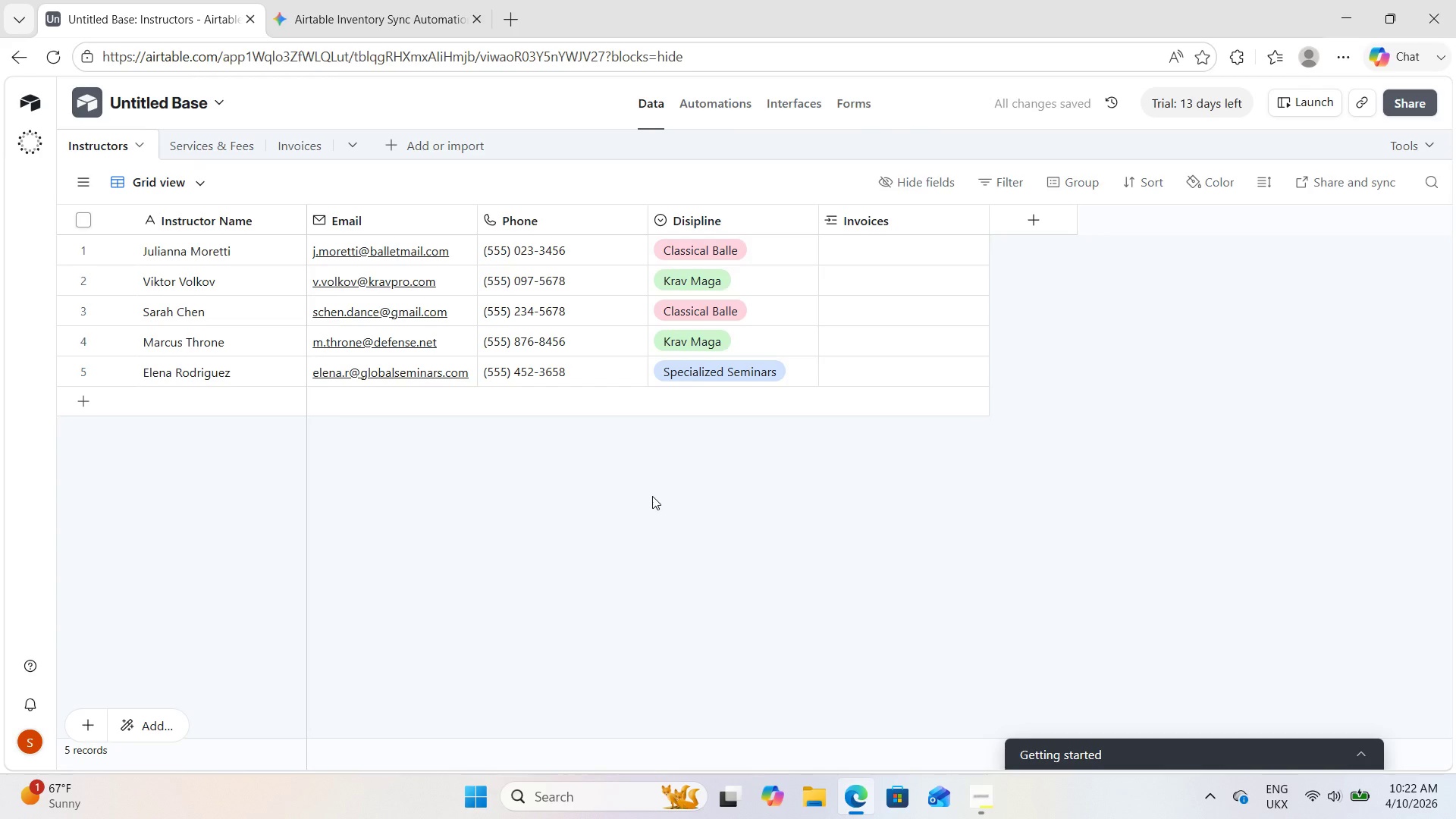 
left_click([883, 245])
 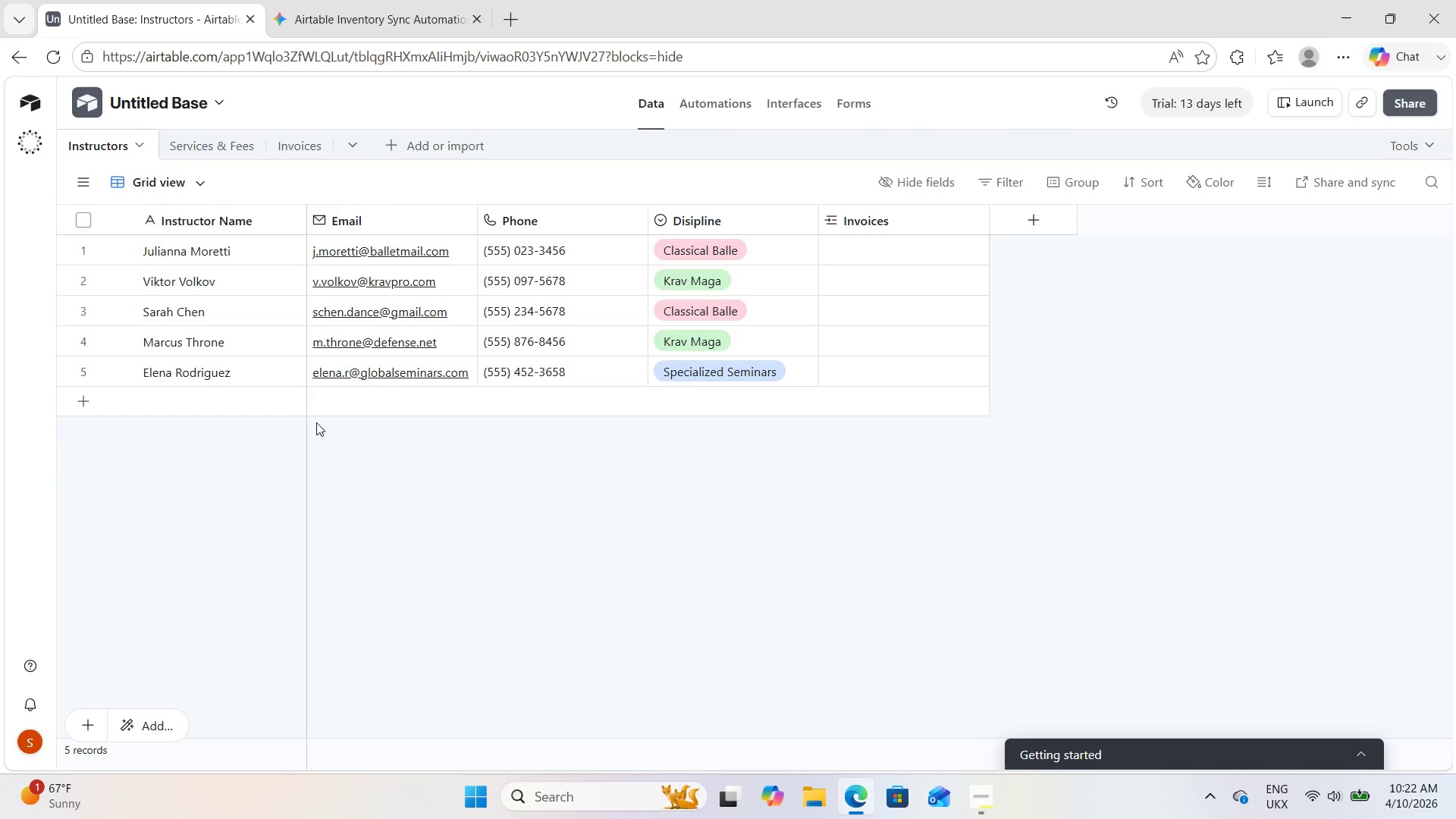 
wait(8.34)
 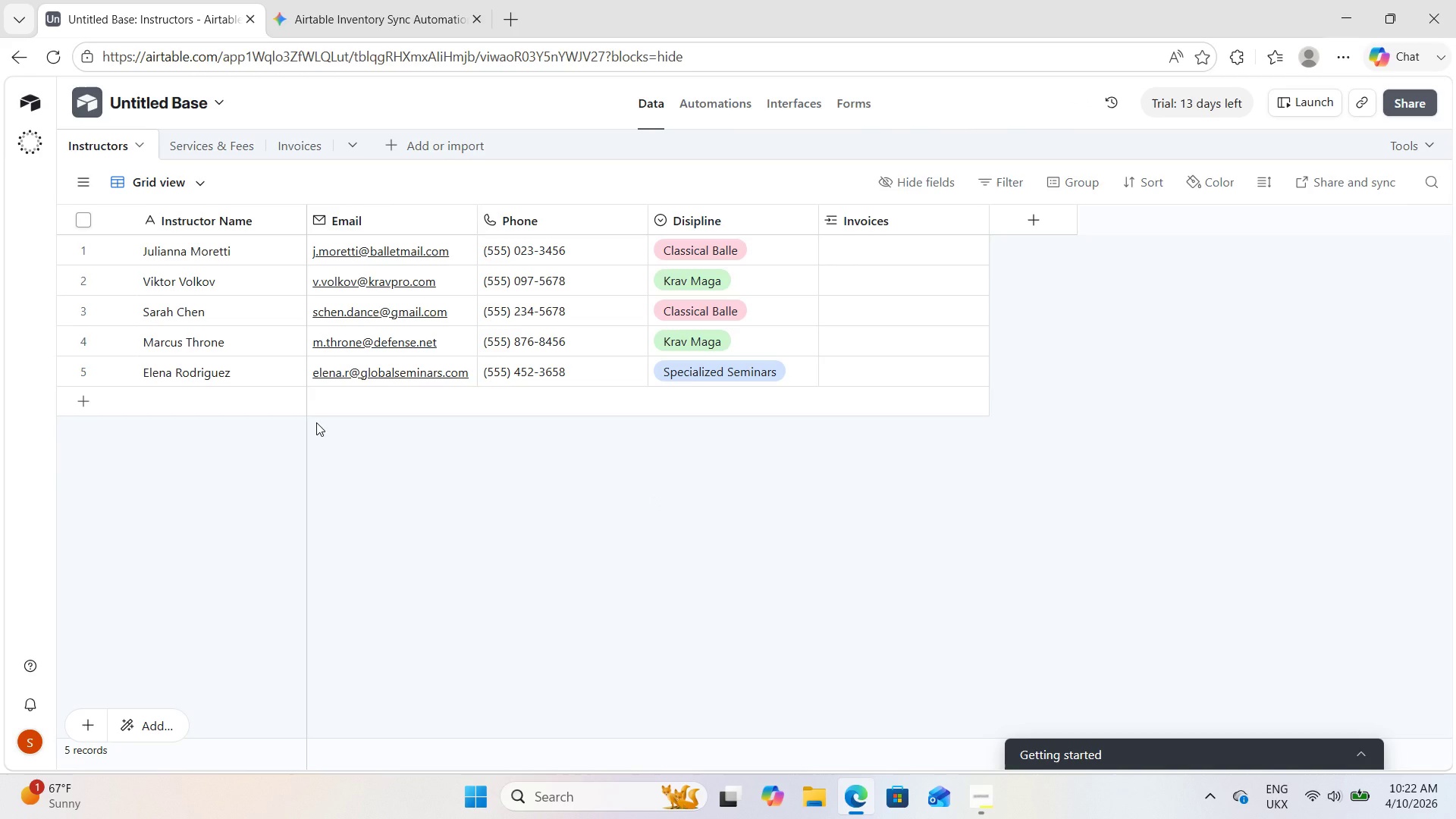 
left_click([213, 148])
 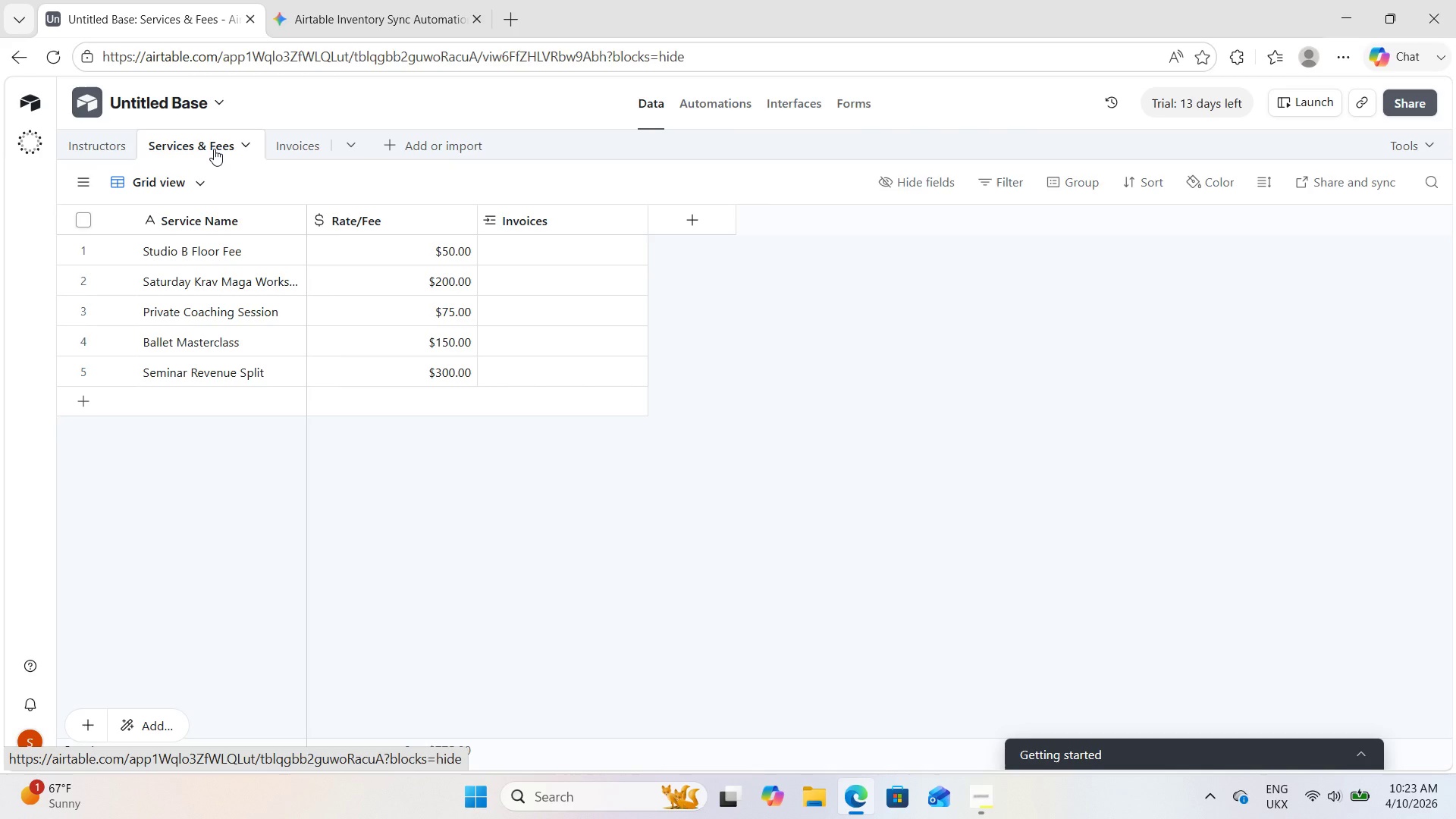 
wait(18.98)
 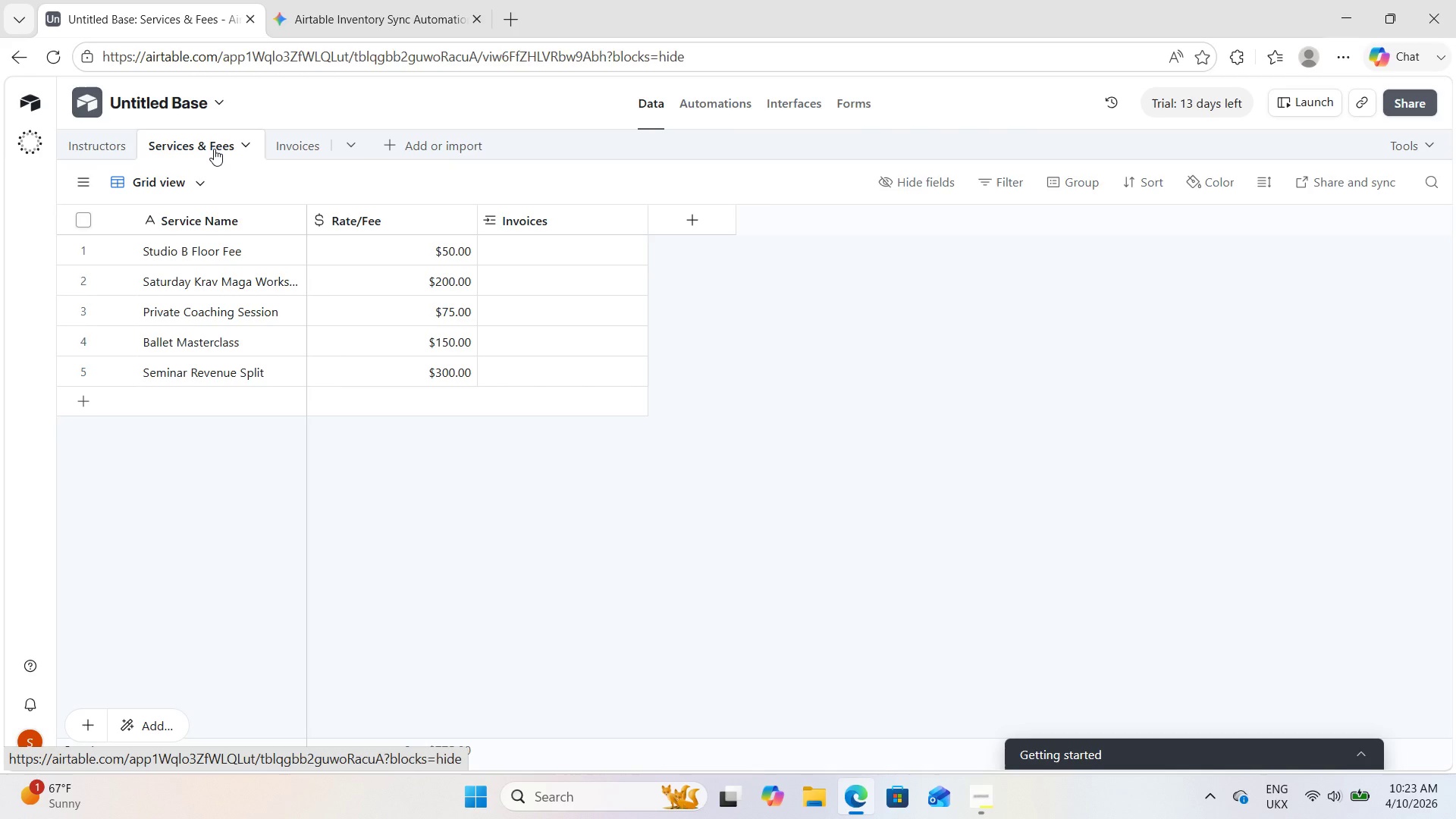 
left_click([281, 143])
 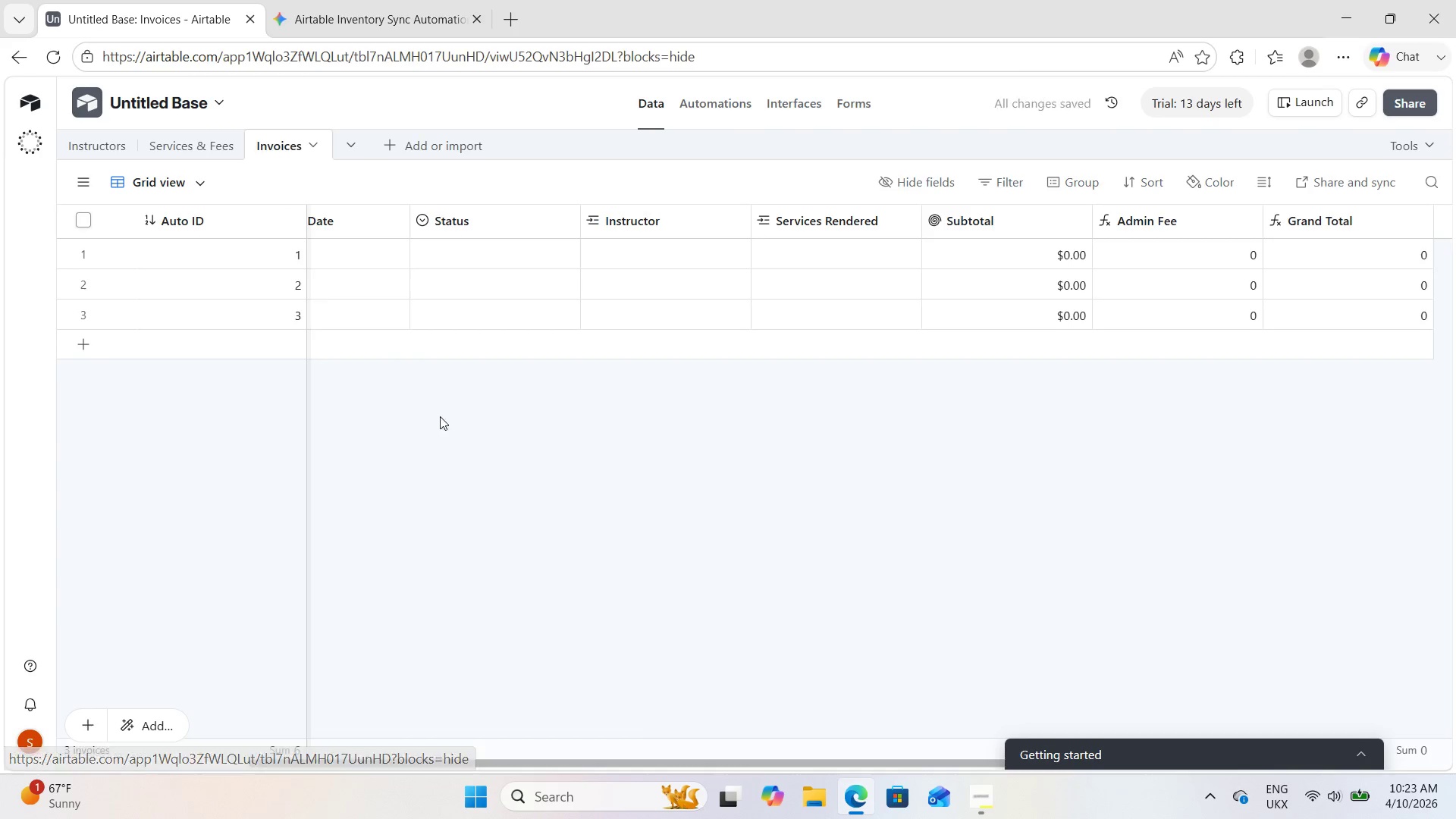 
scroll: coordinate [523, 444], scroll_direction: down, amount: 3.0
 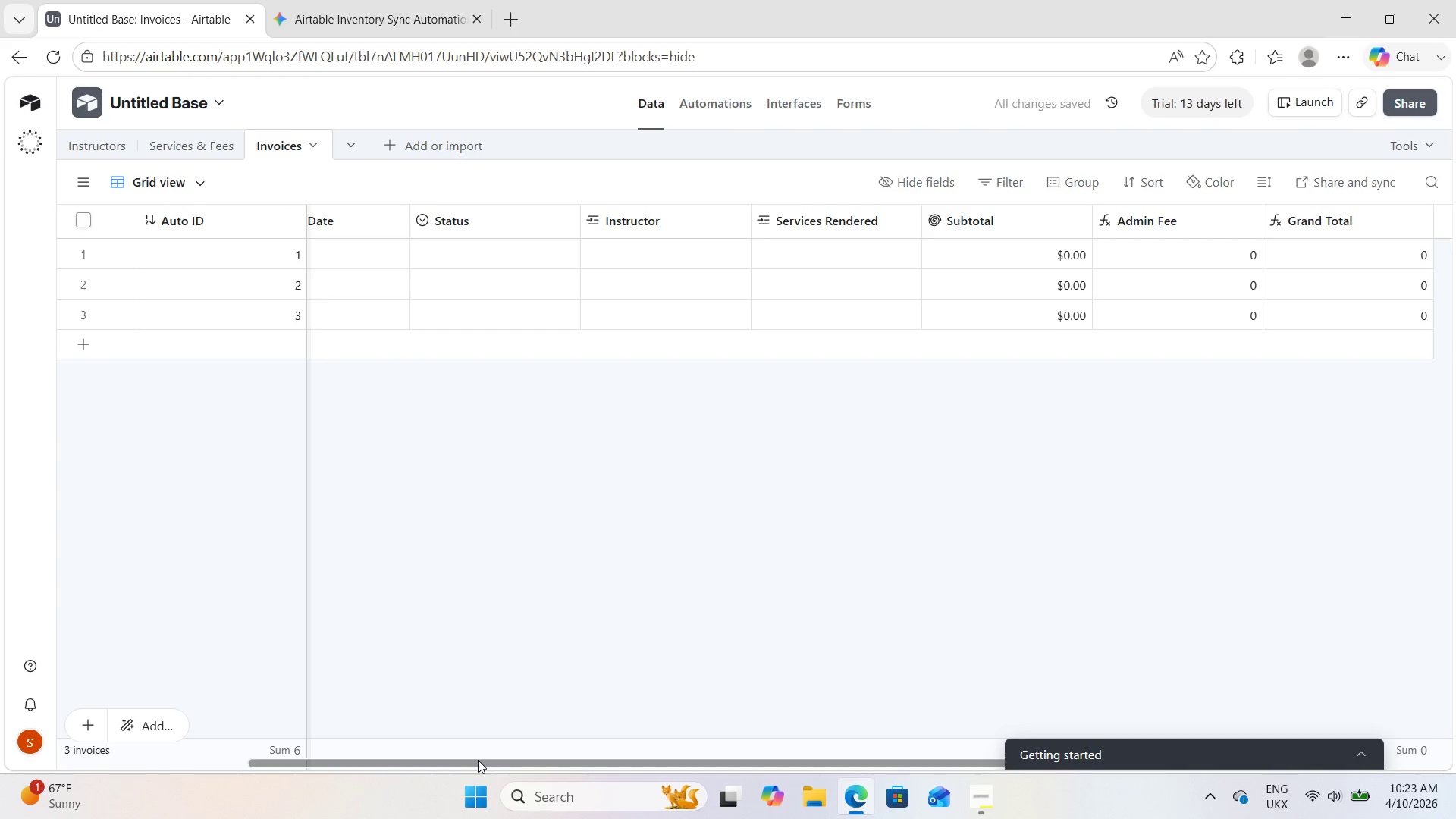 
left_click_drag(start_coordinate=[478, 763], to_coordinate=[127, 664])
 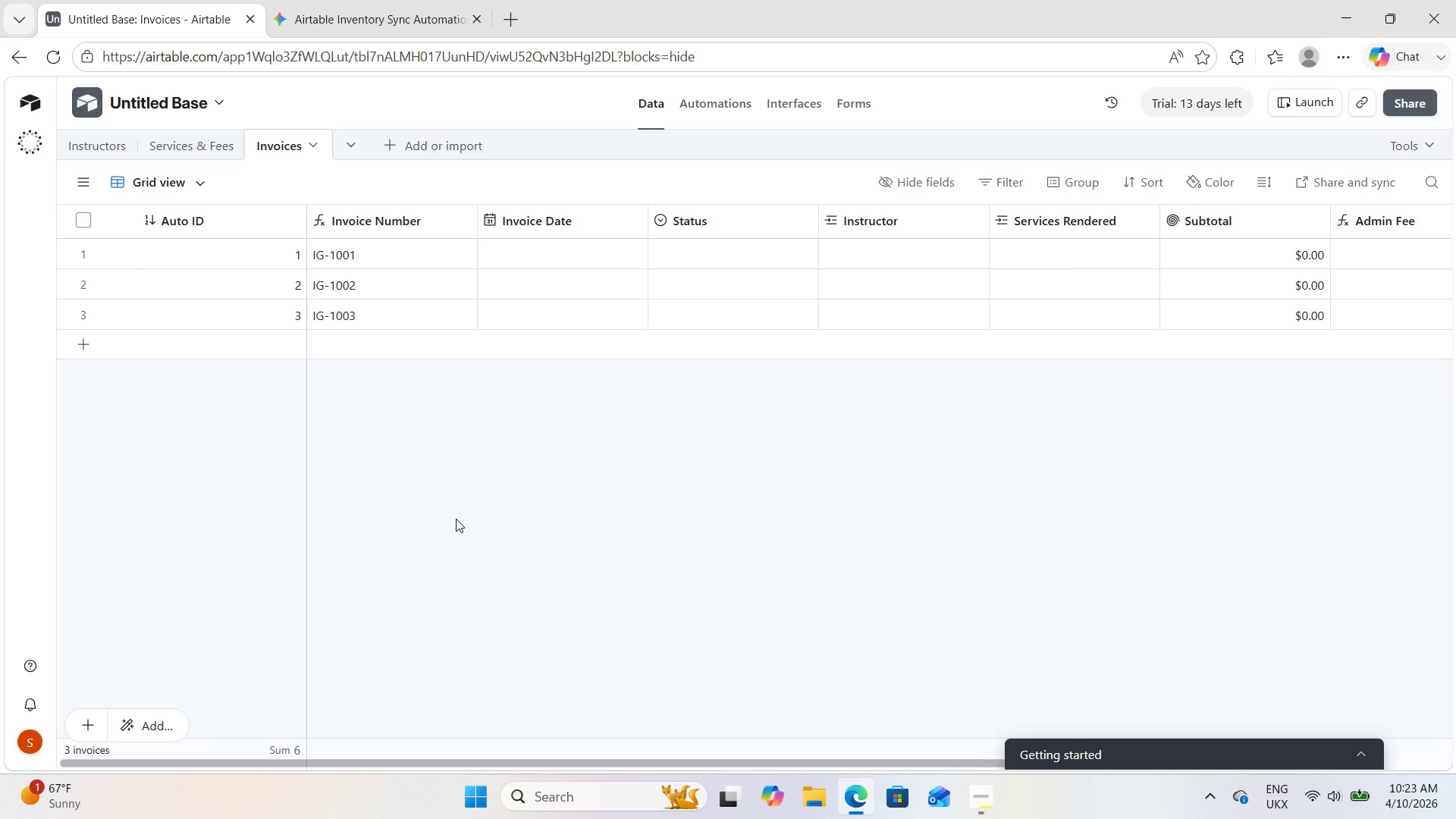 
wait(8.86)
 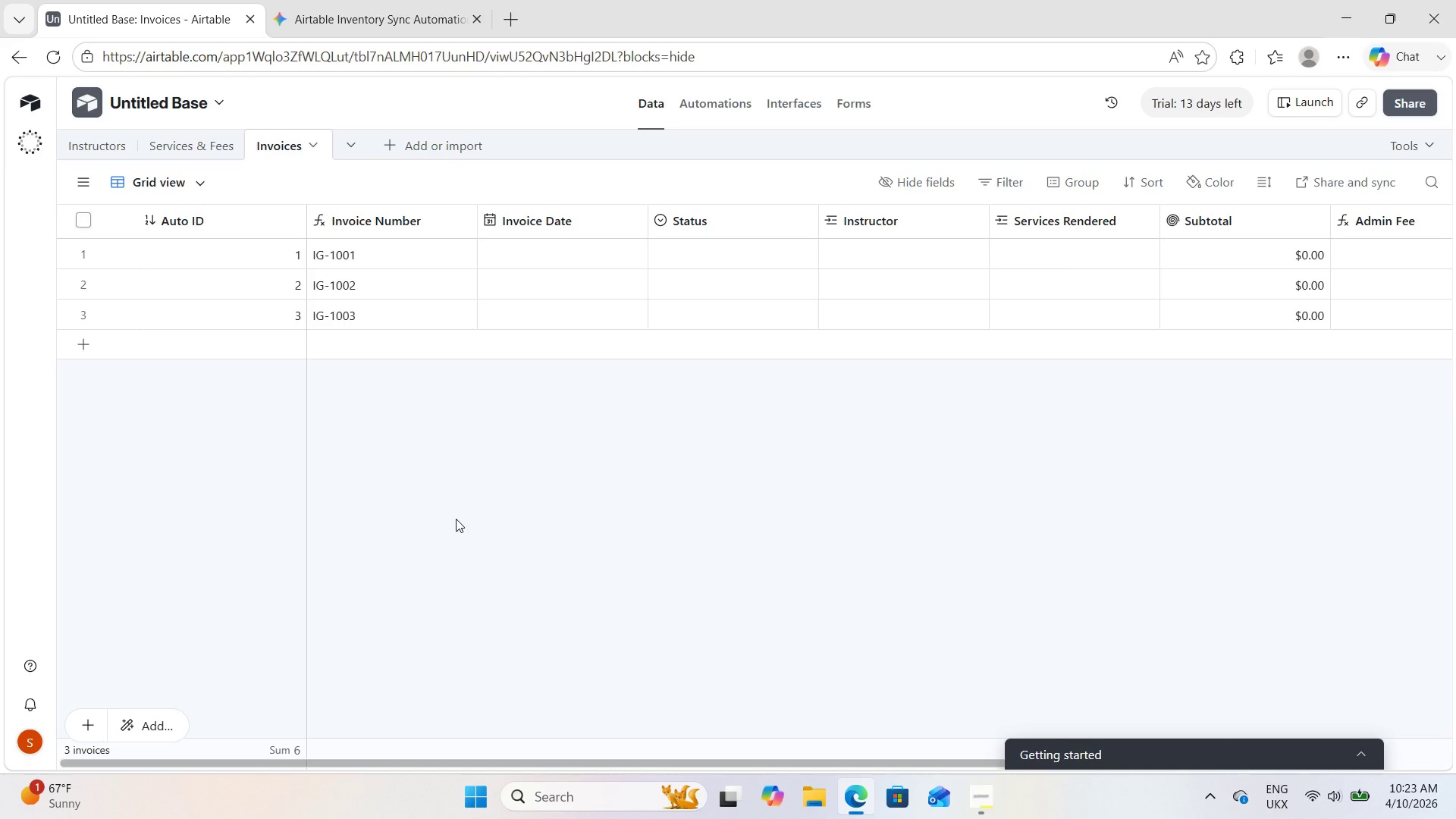 
left_click([844, 254])
 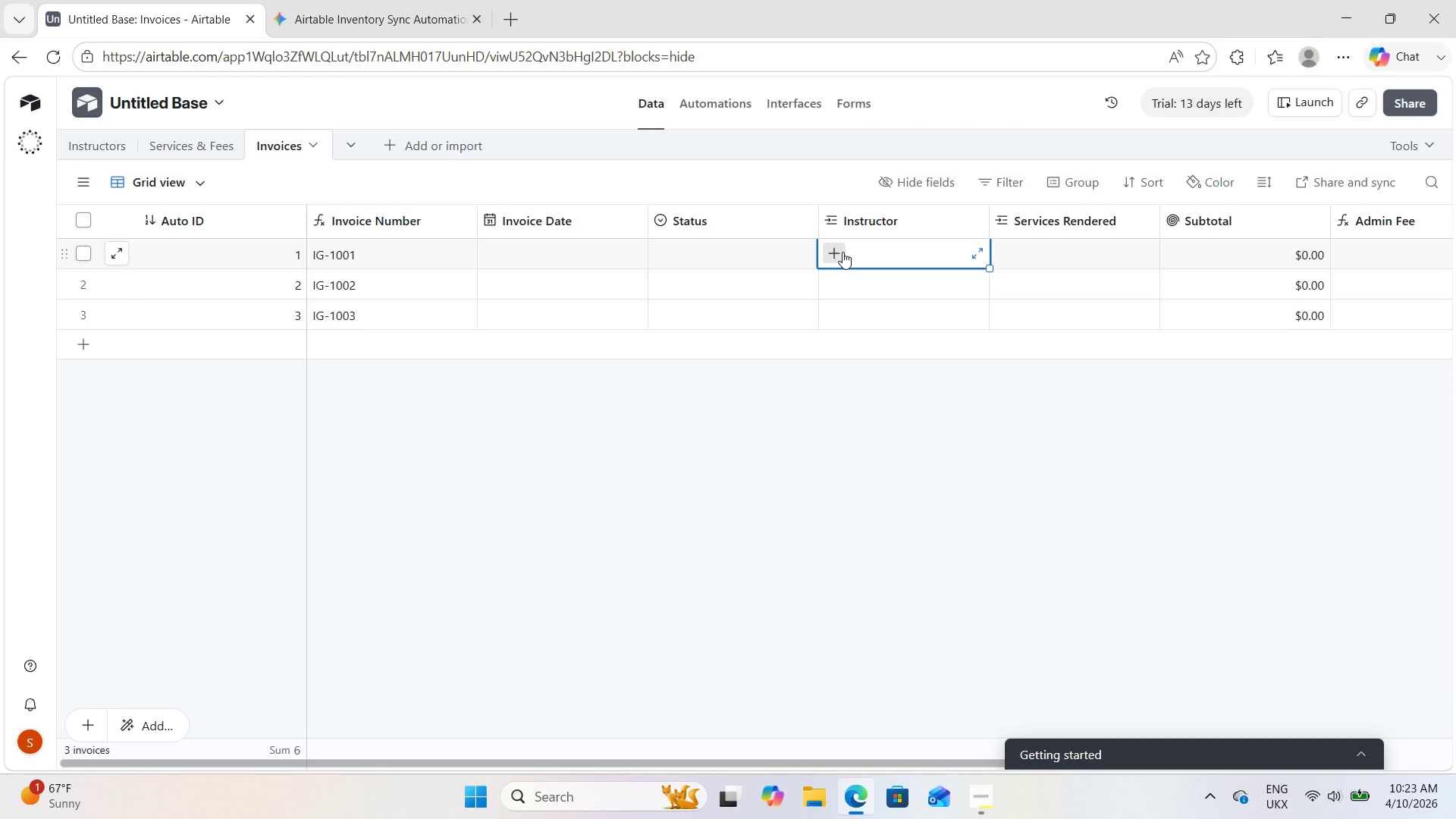 
left_click([843, 252])
 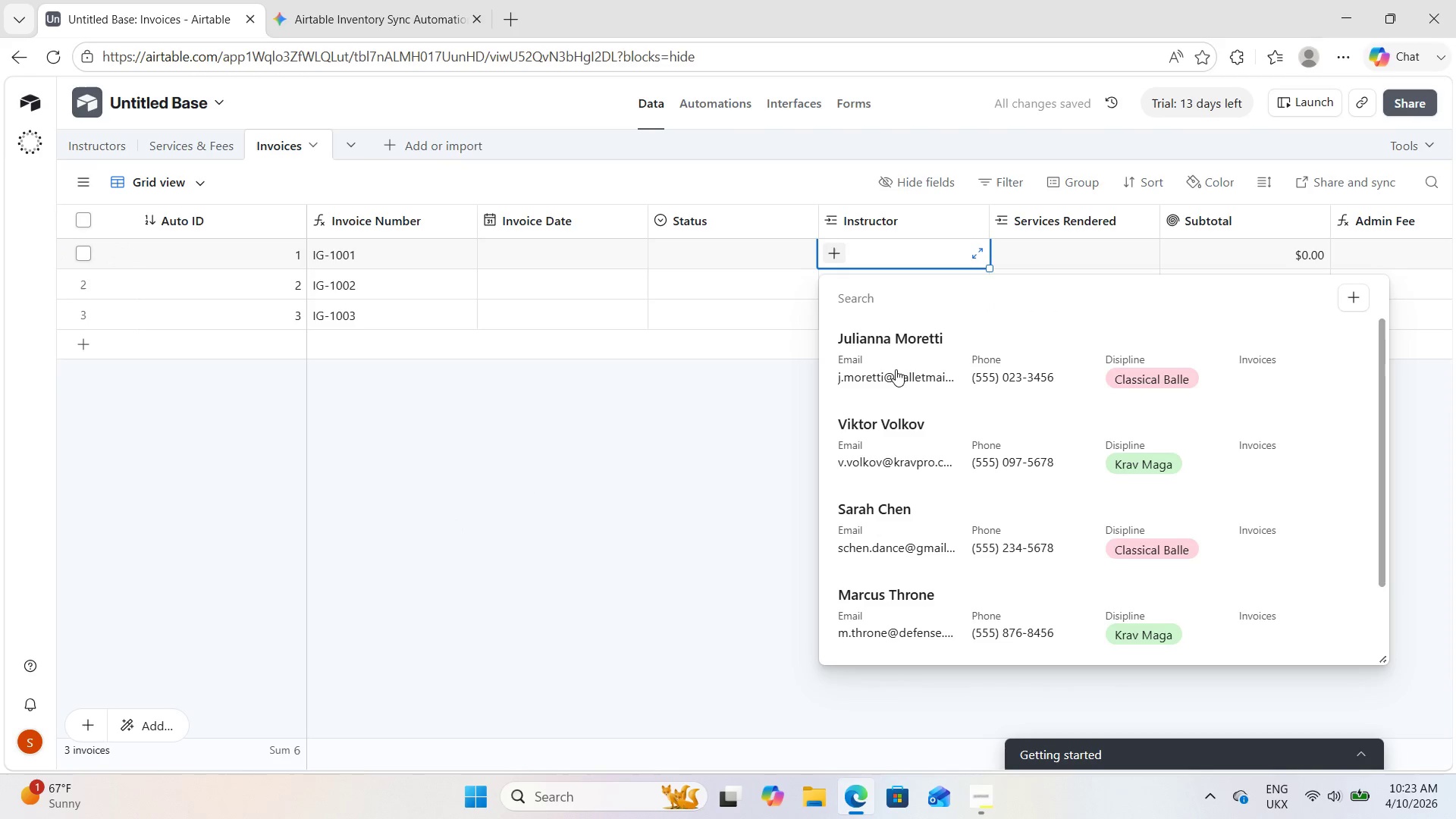 
left_click([896, 350])
 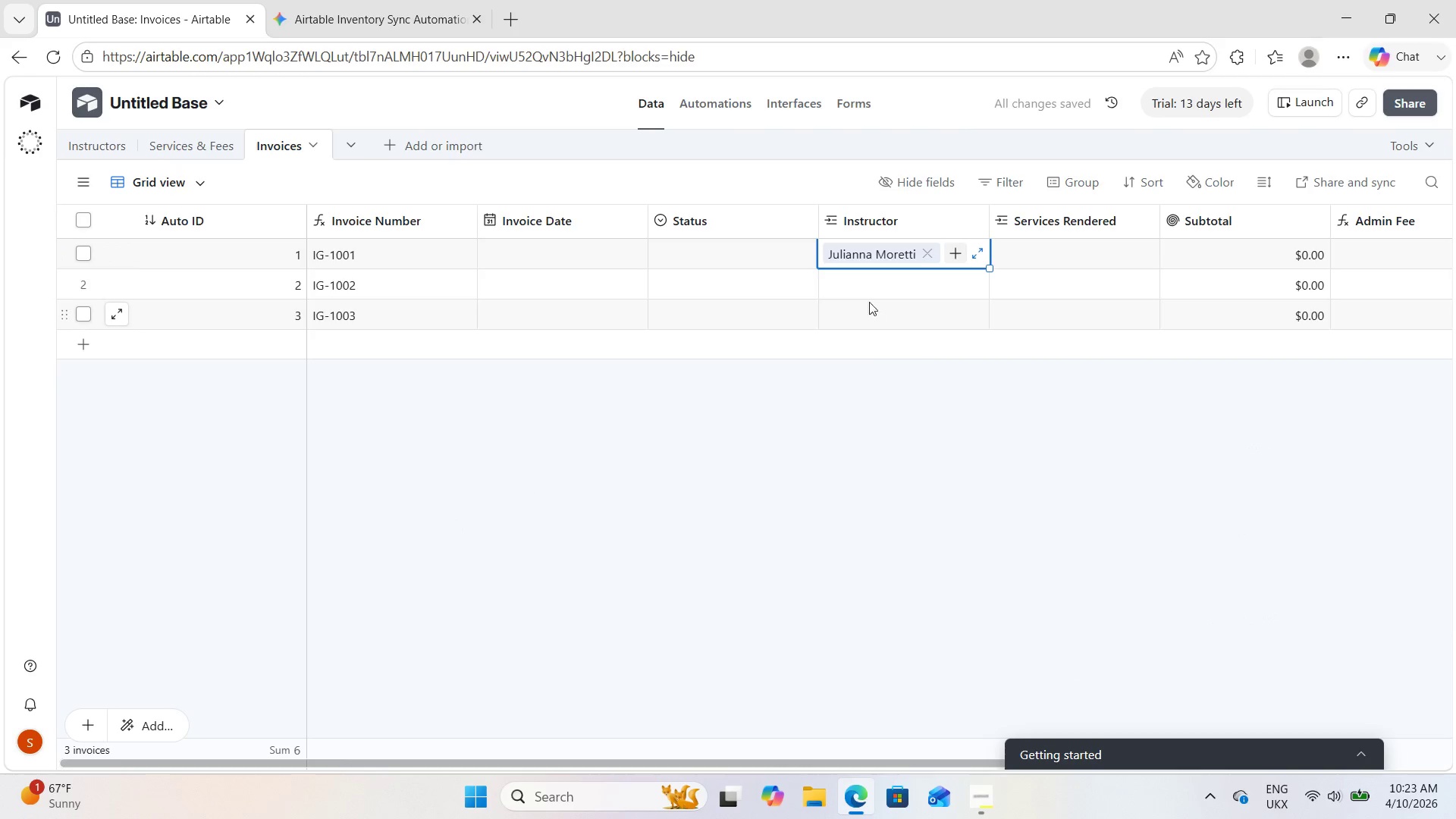 
left_click([839, 291])
 